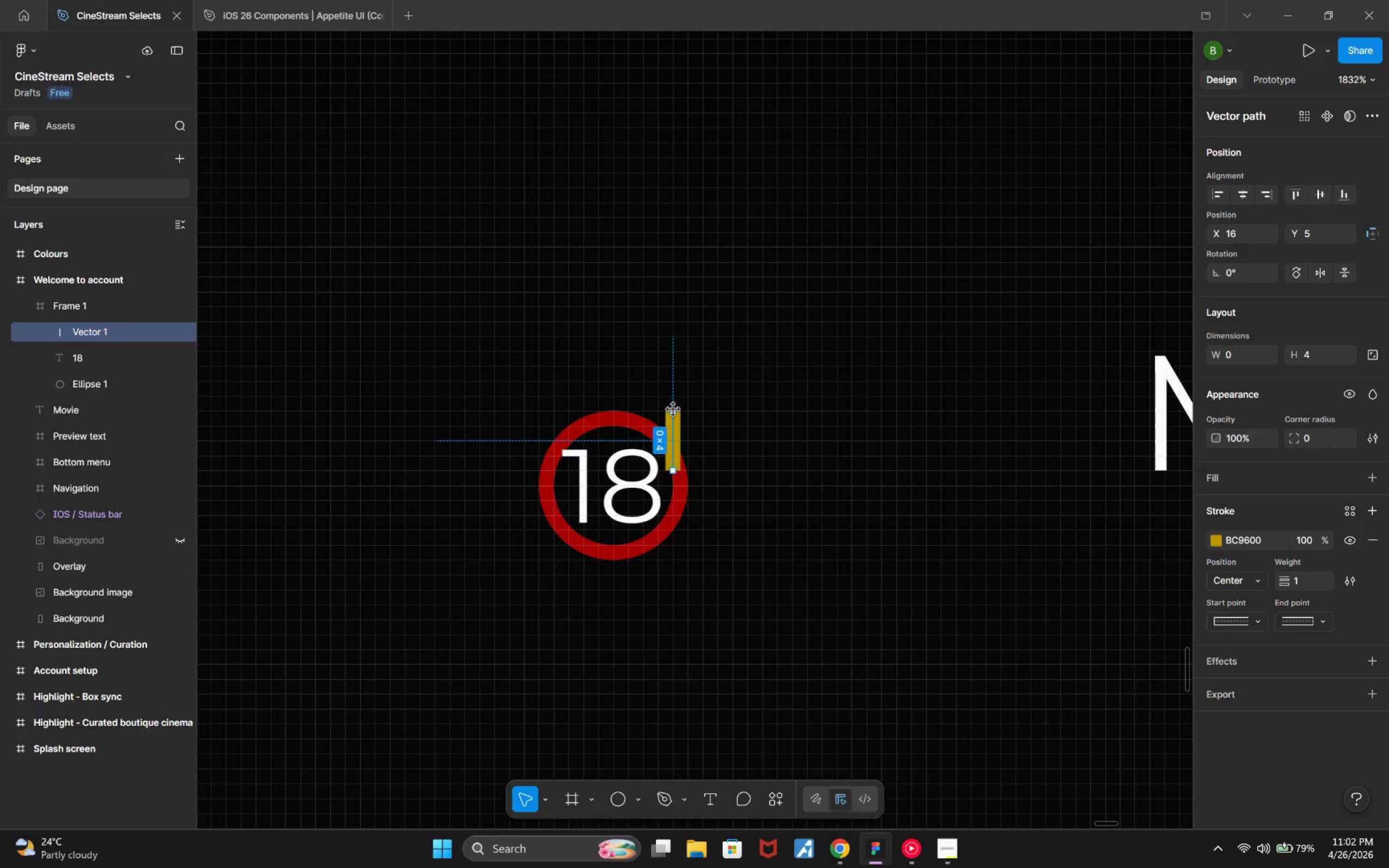 
left_click([673, 406])
 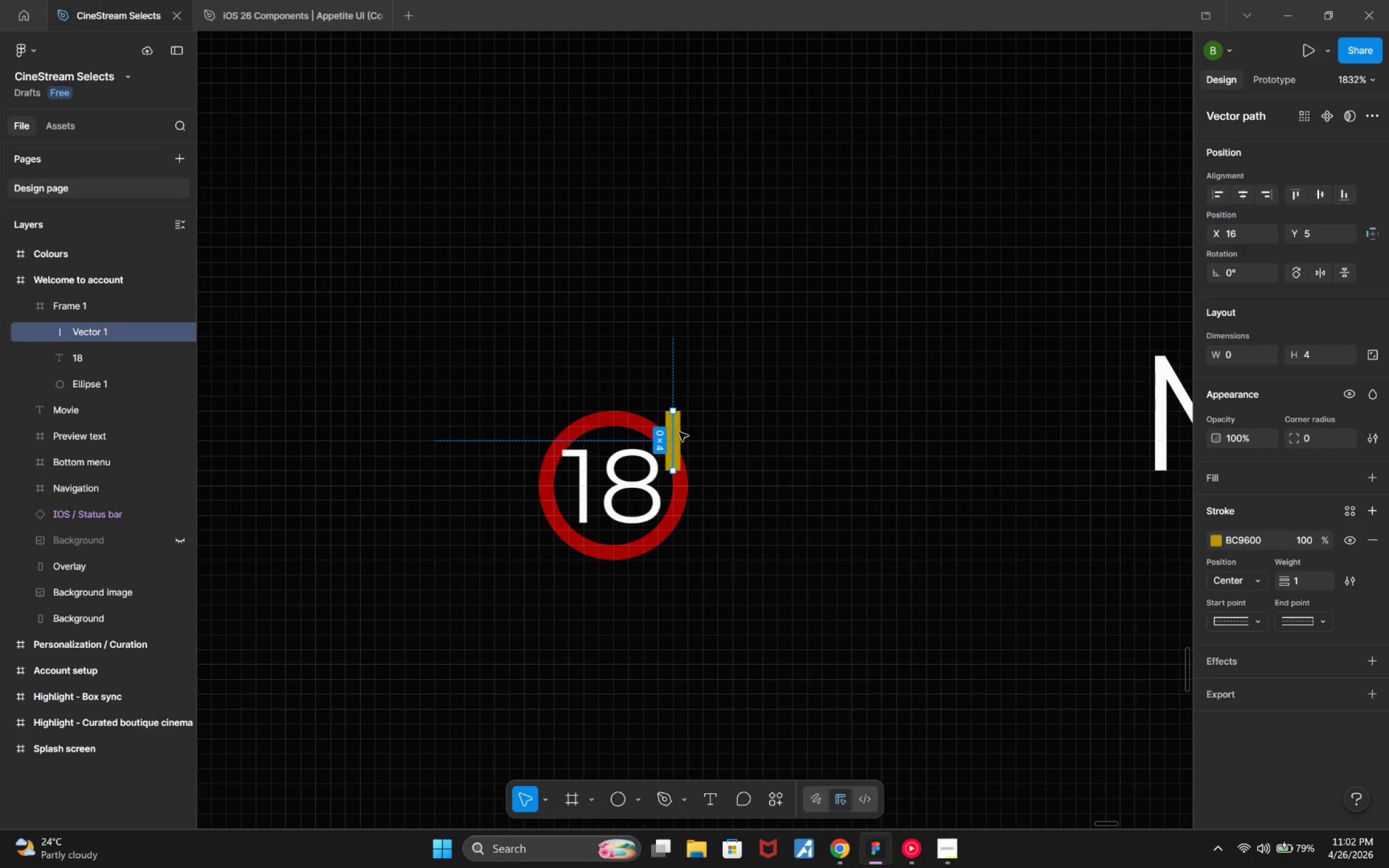 
hold_key(key=Enter, duration=0.39)
 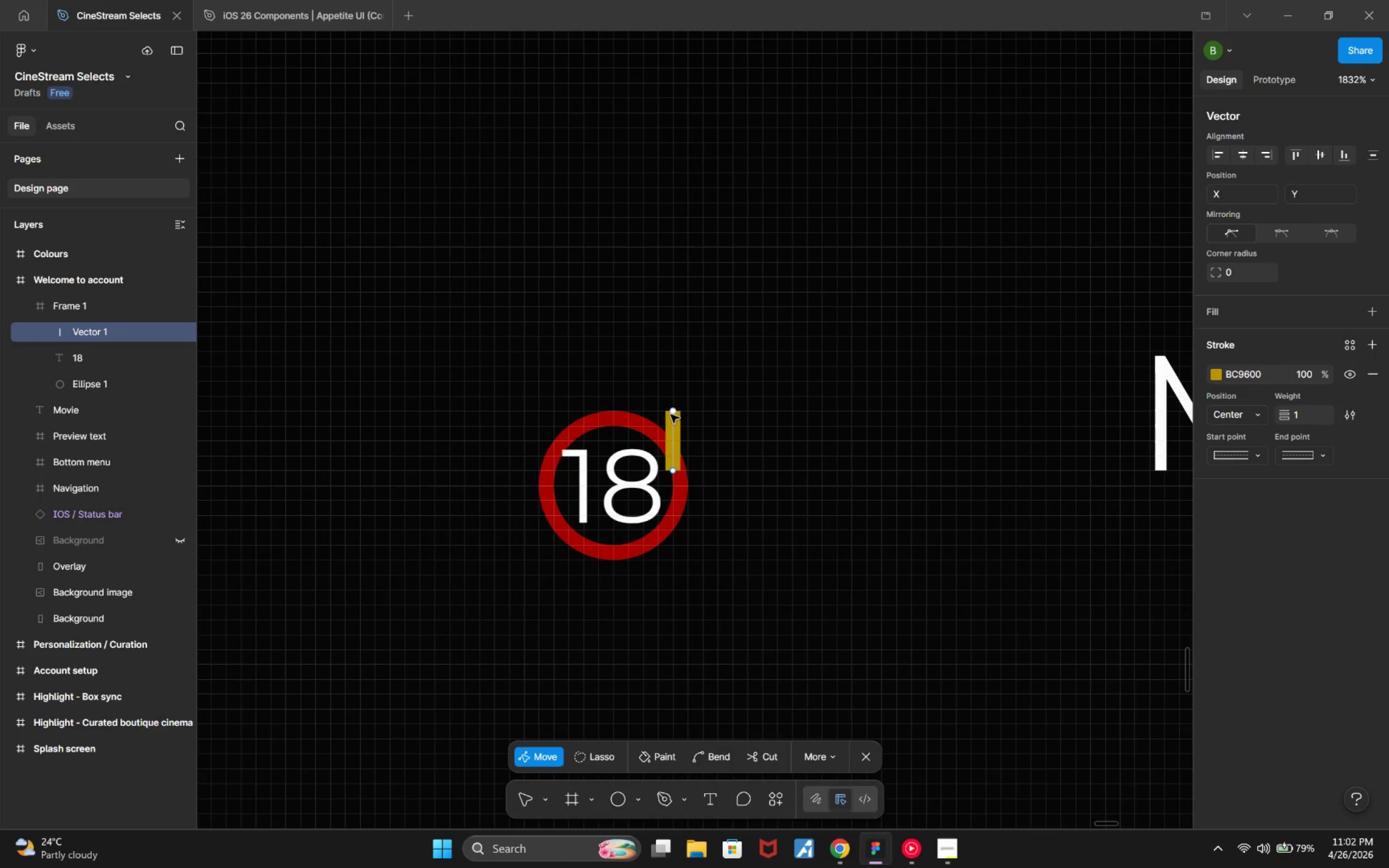 
key(Enter)
 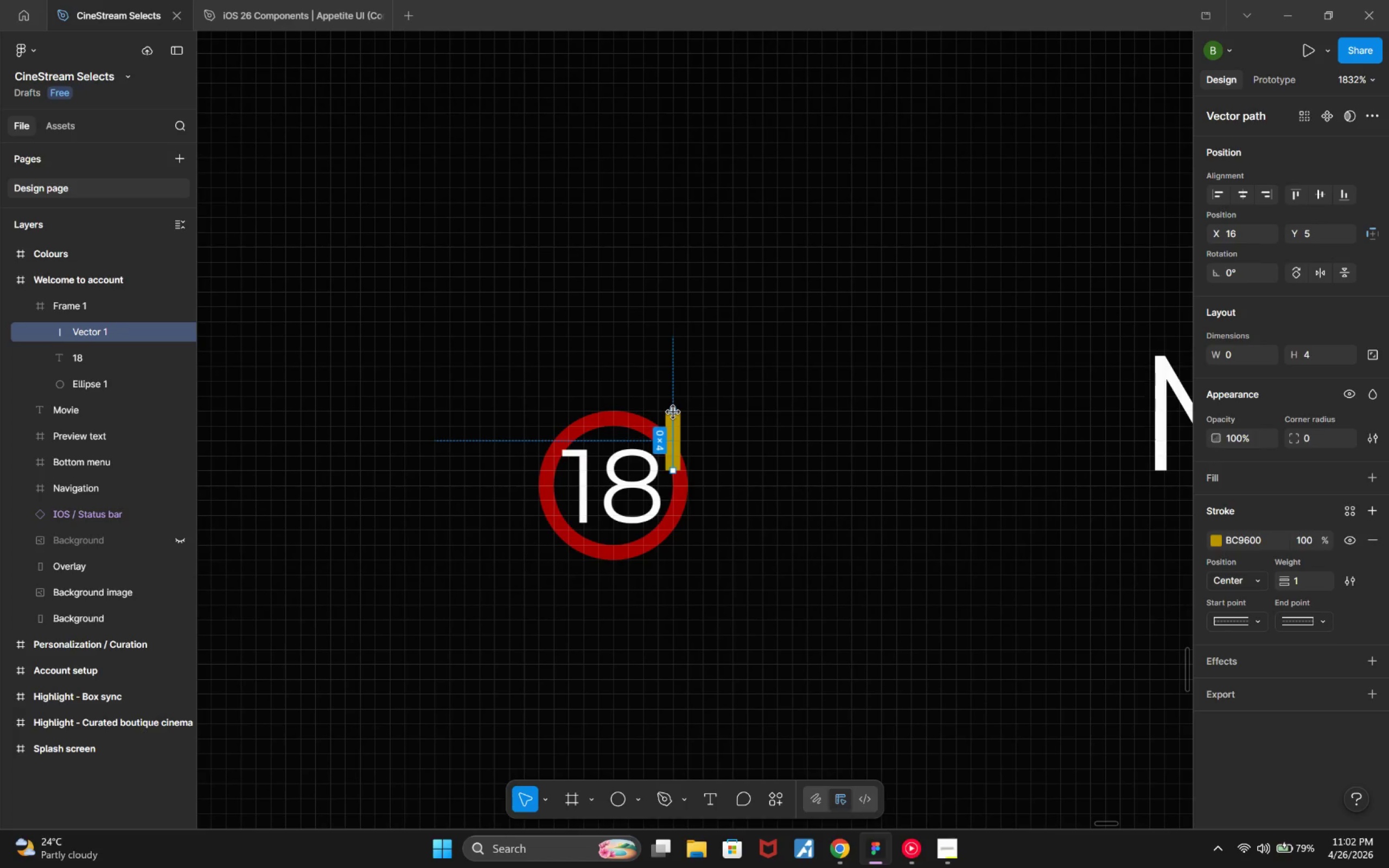 
left_click_drag(start_coordinate=[673, 407], to_coordinate=[673, 403])
 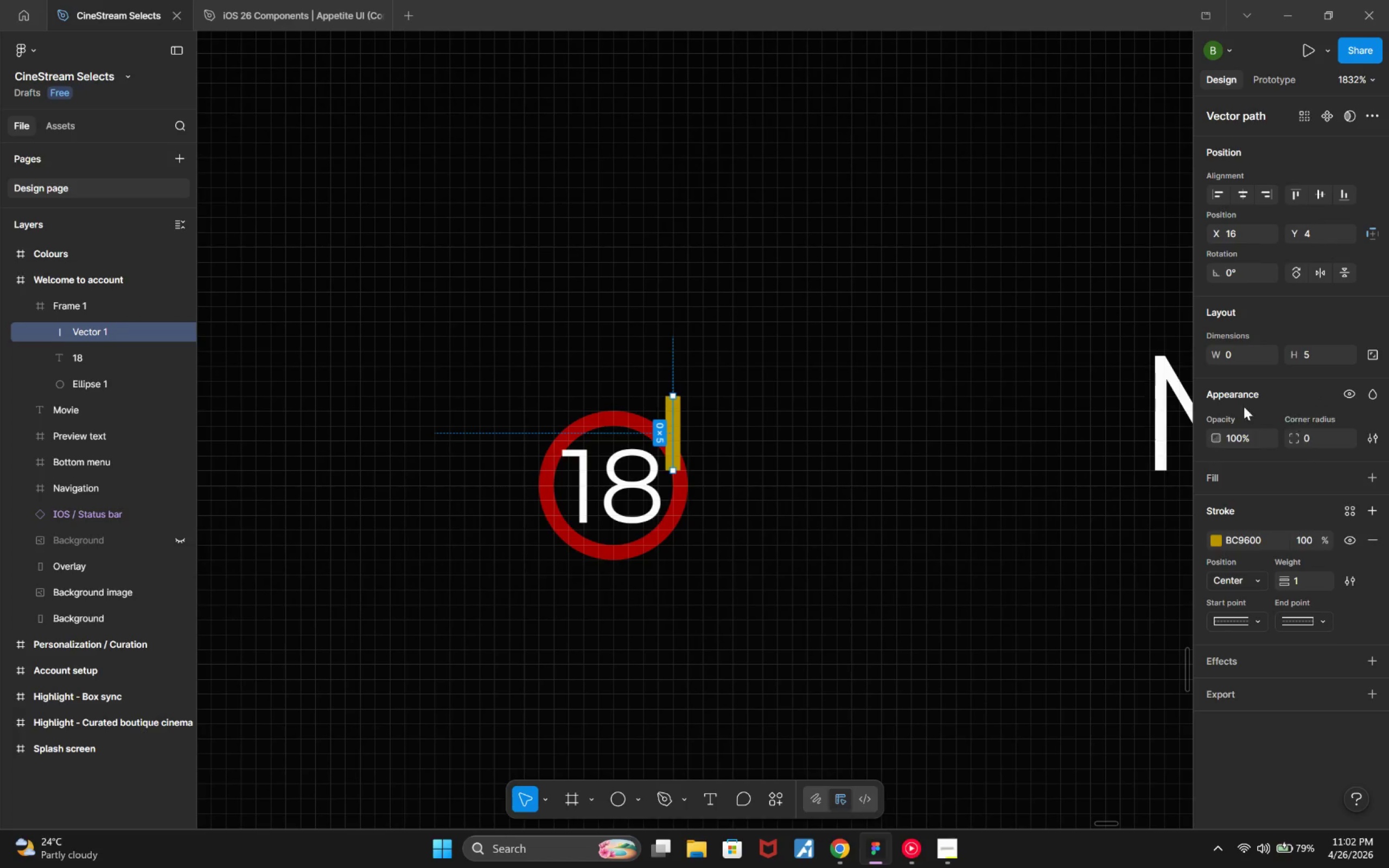 
wait(6.09)
 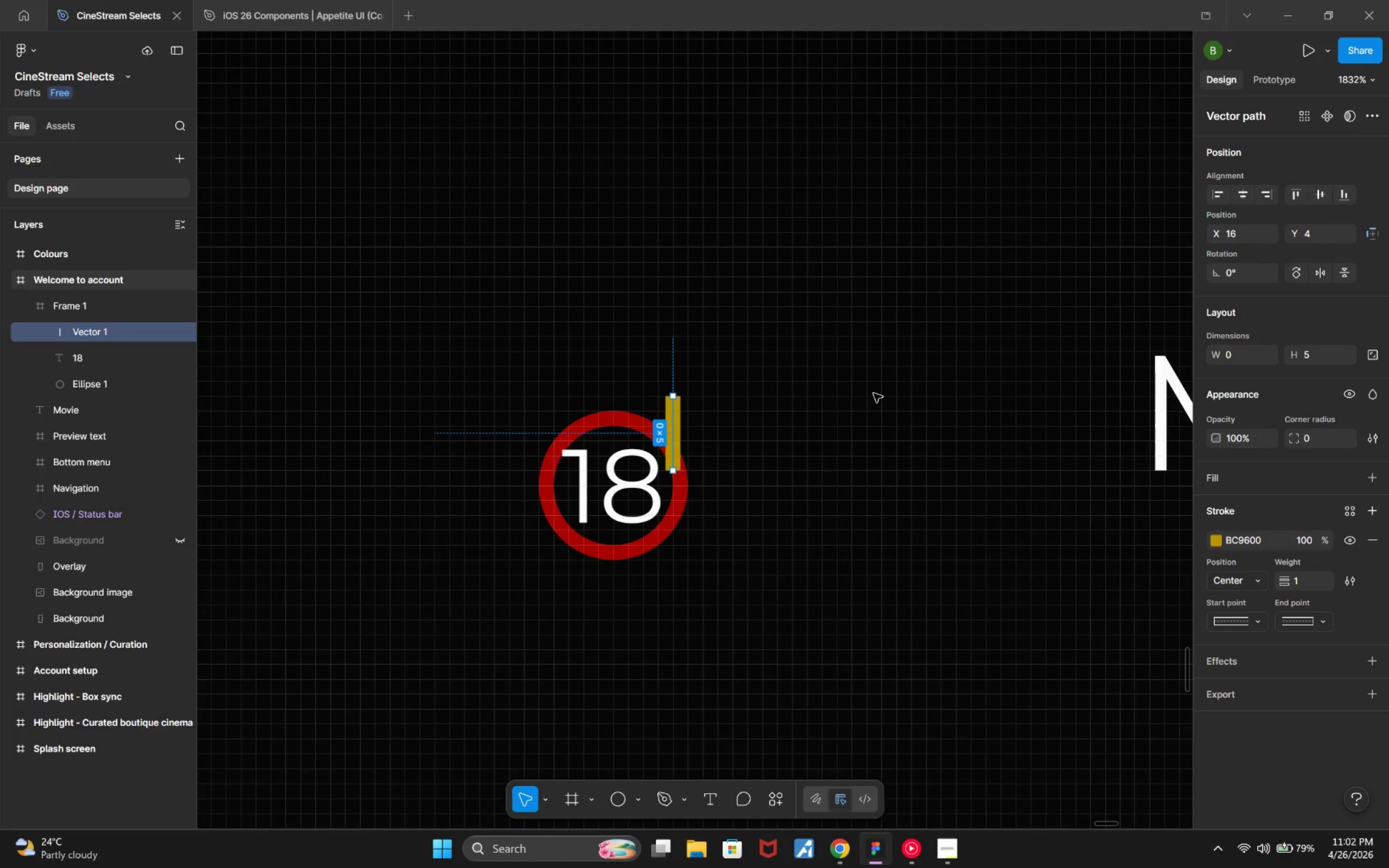 
key(Enter)
 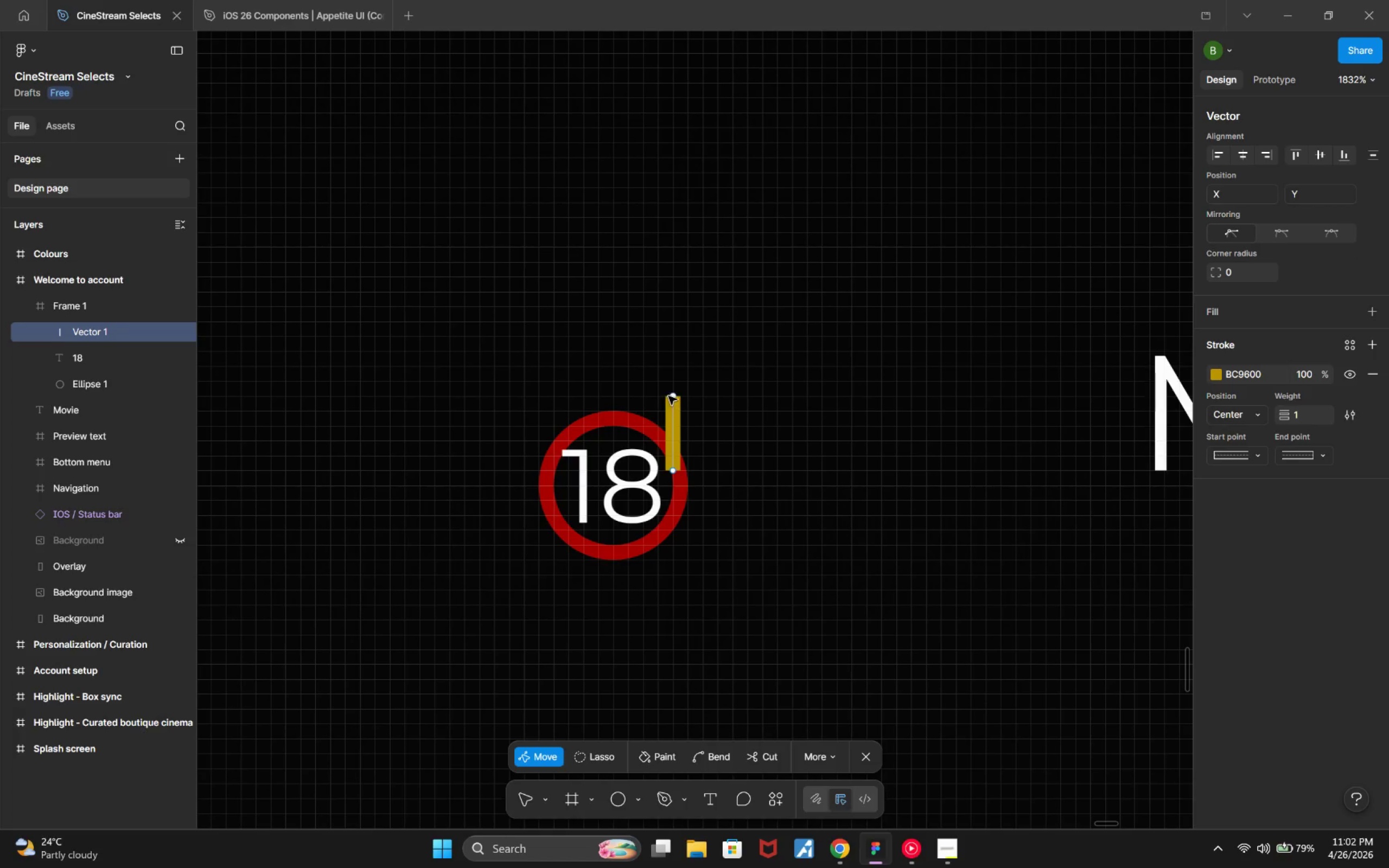 
left_click_drag(start_coordinate=[673, 396], to_coordinate=[673, 400])
 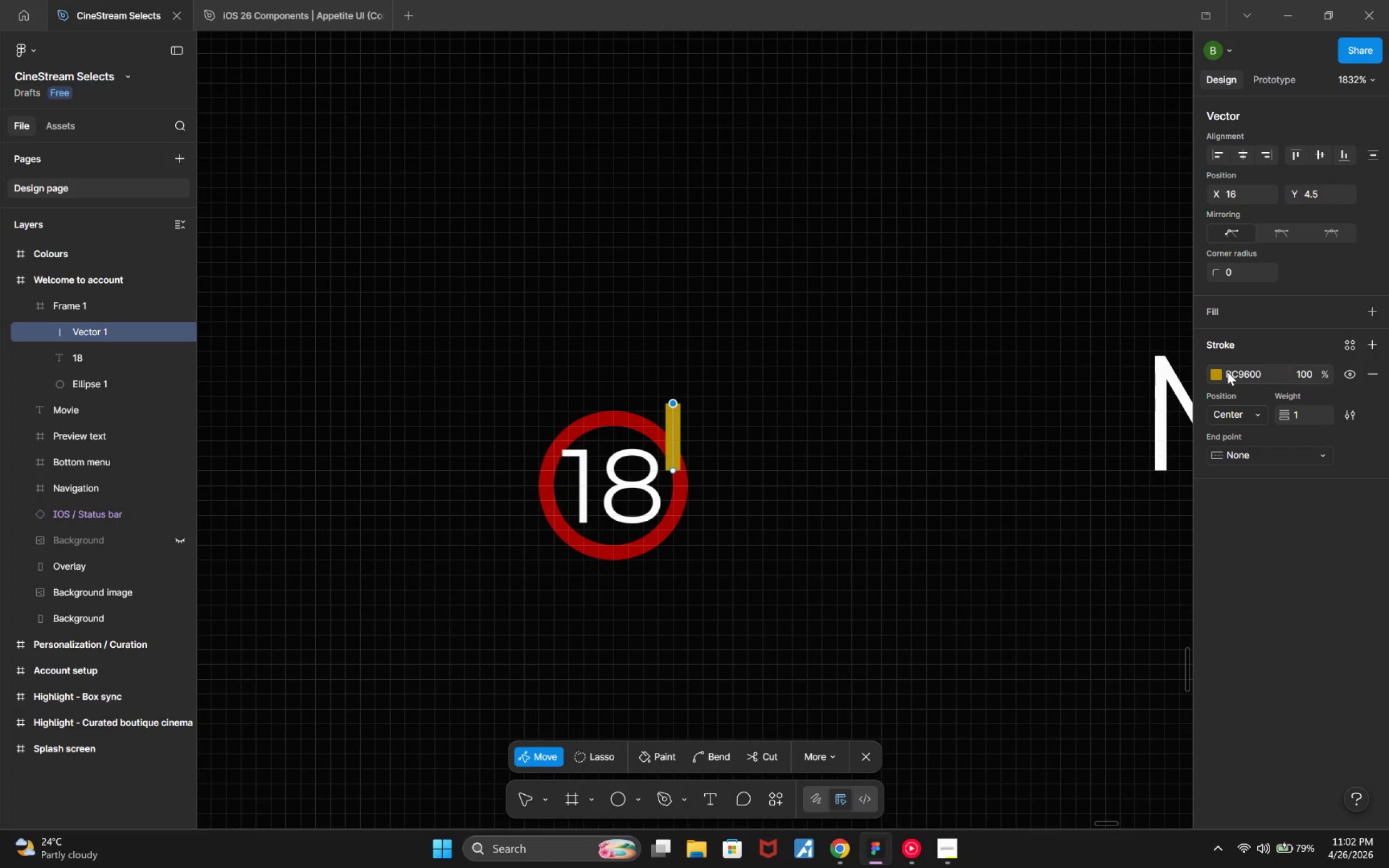 
left_click([1209, 372])
 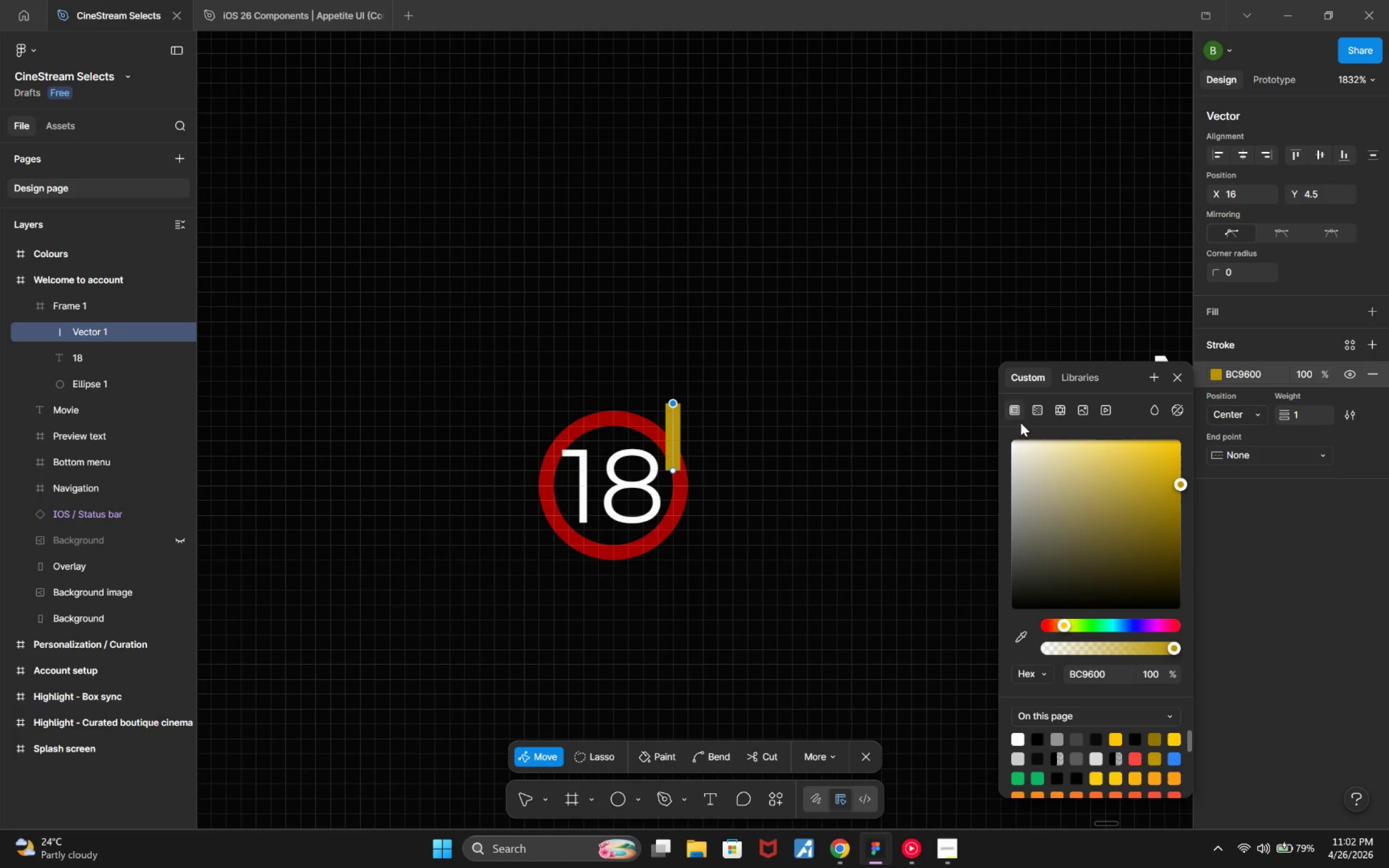 
left_click([1024, 636])
 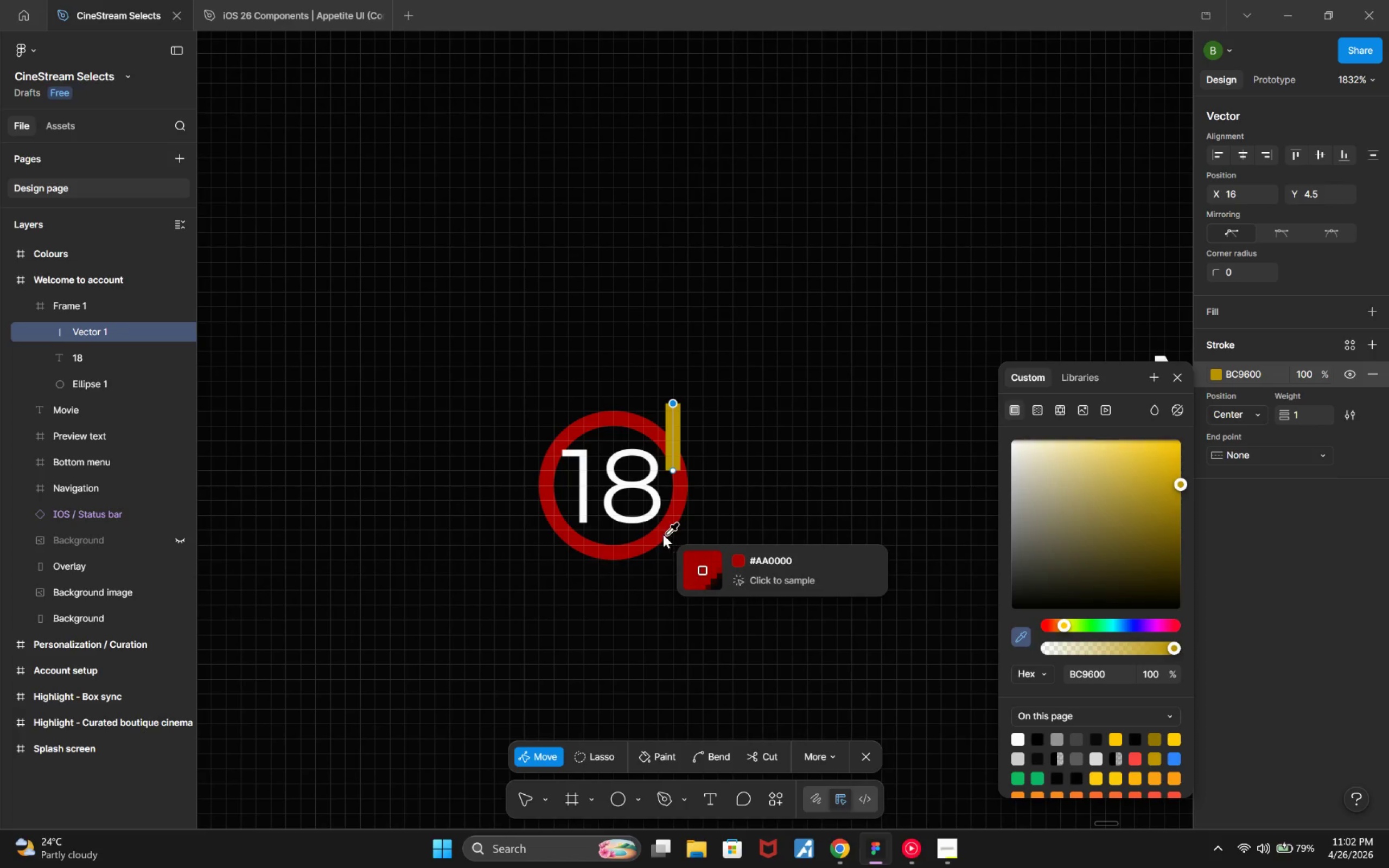 
left_click([663, 534])
 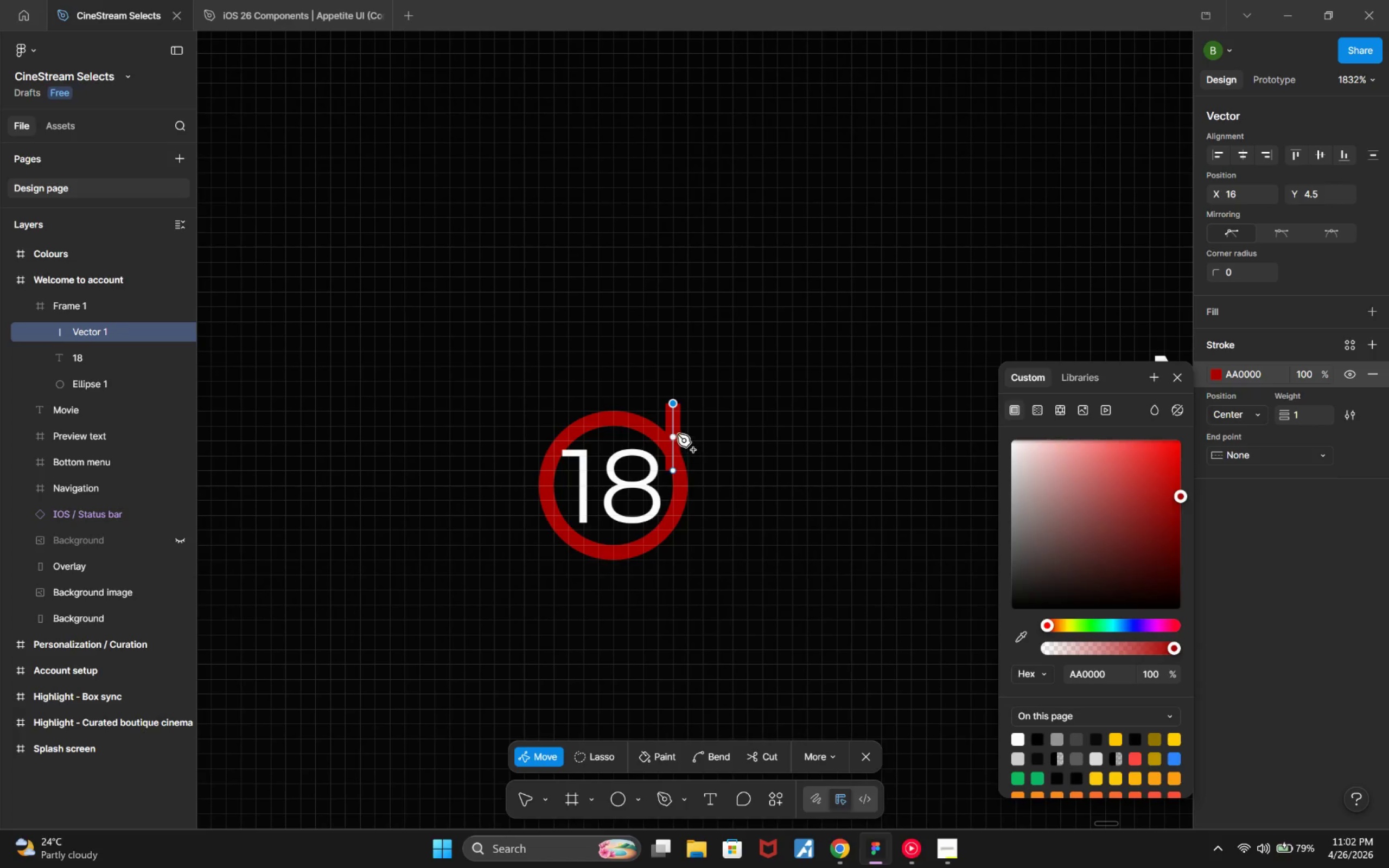 
key(Escape)
 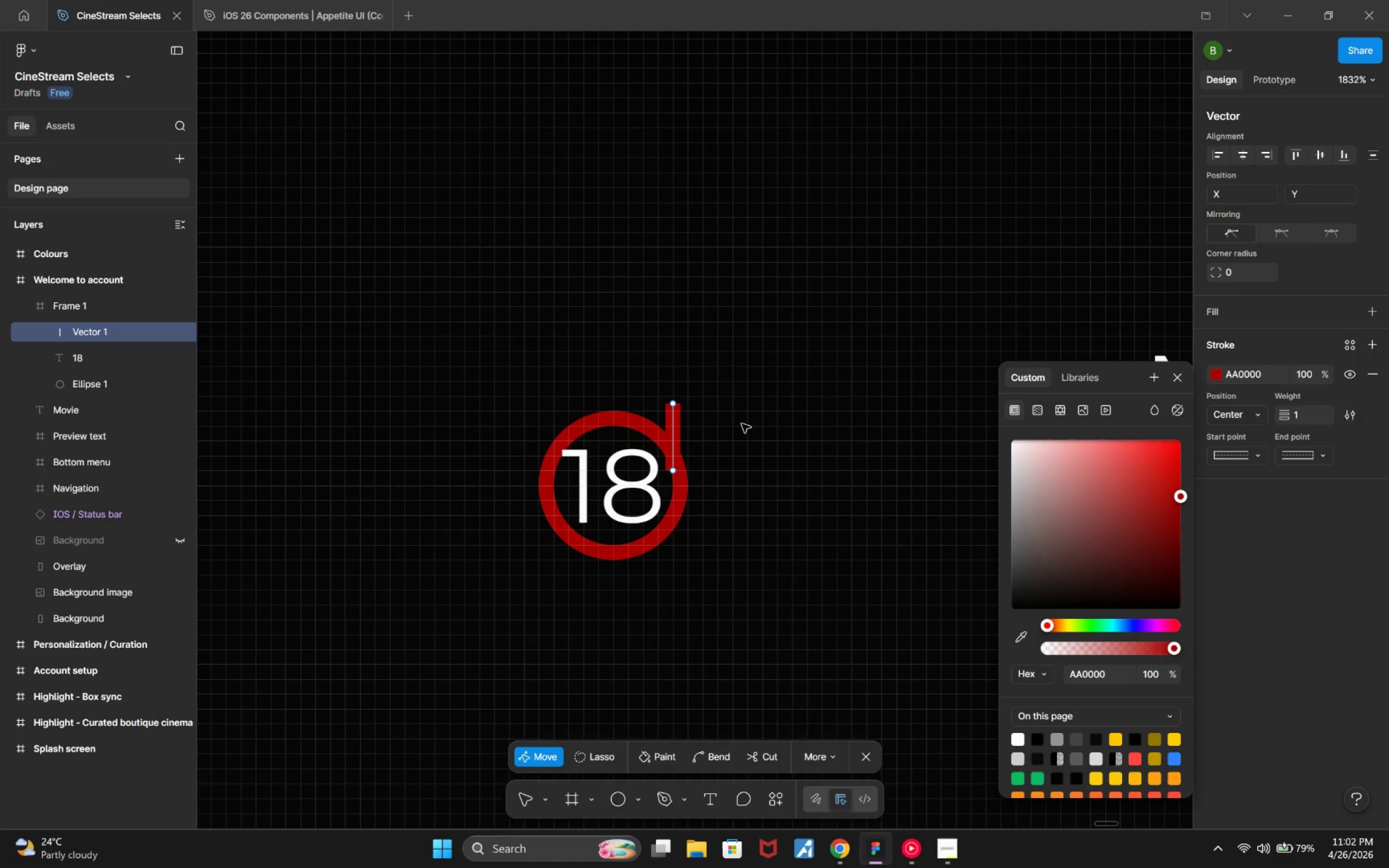 
key(Escape)
 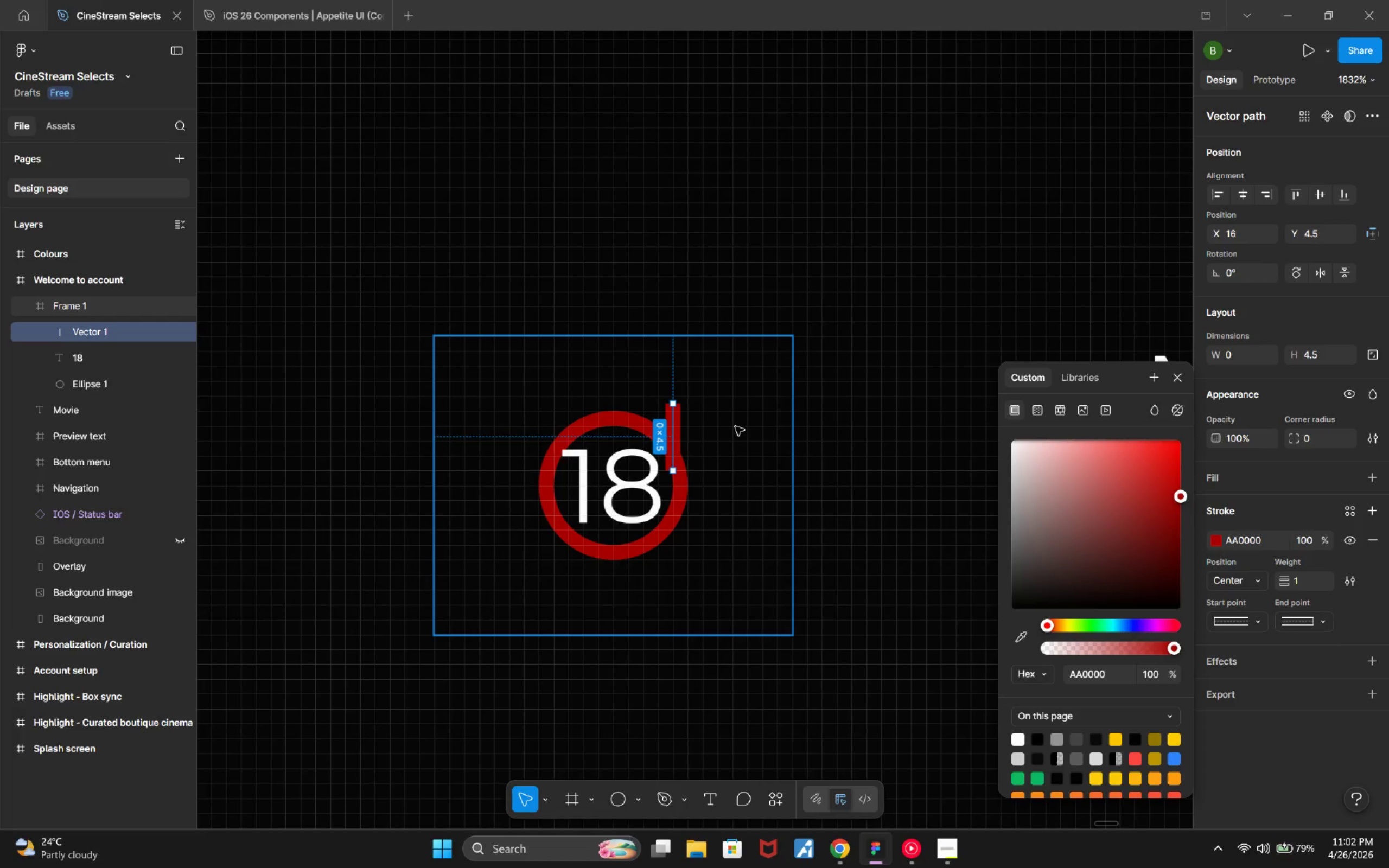 
key(Escape)
 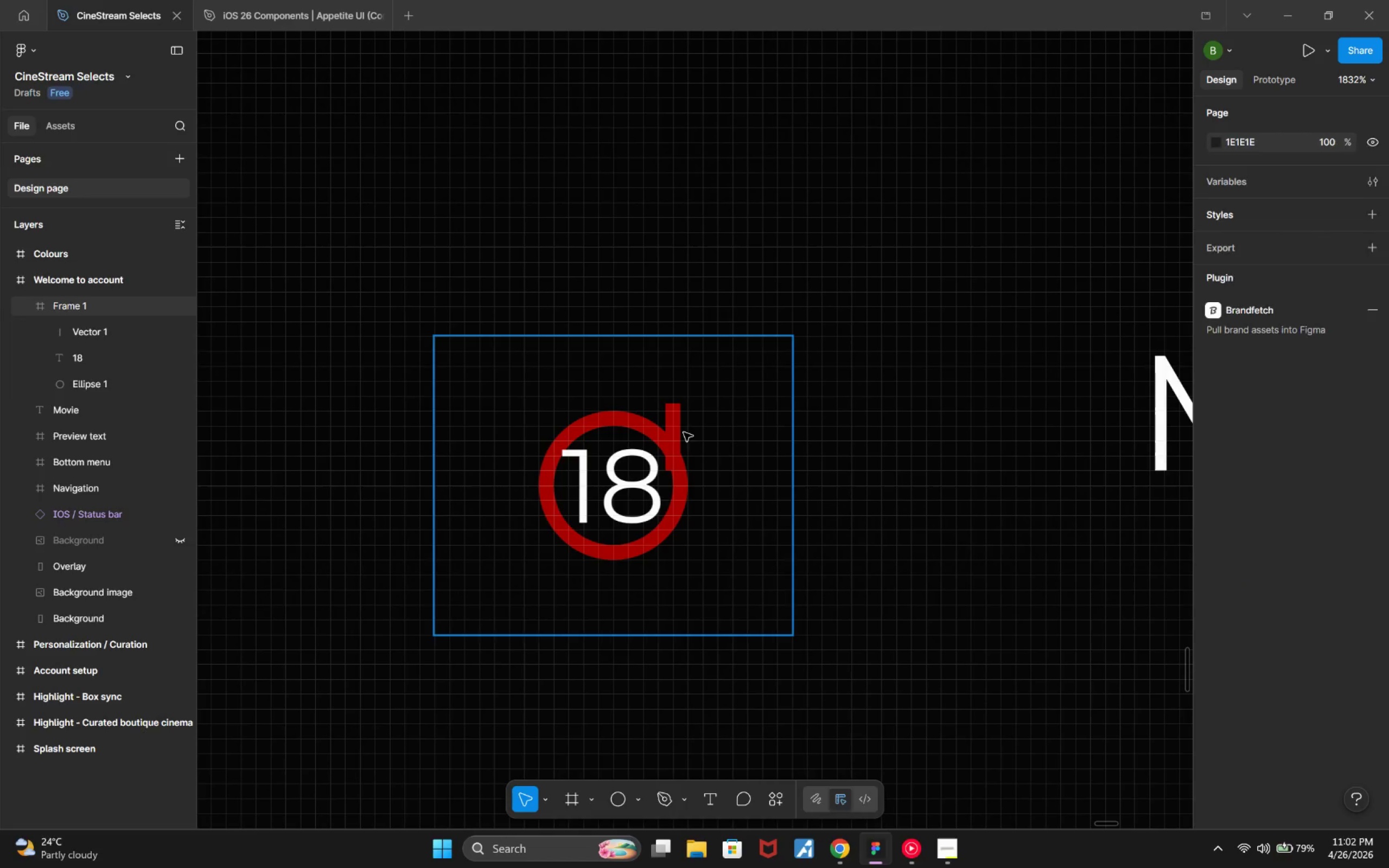 
double_click([673, 432])
 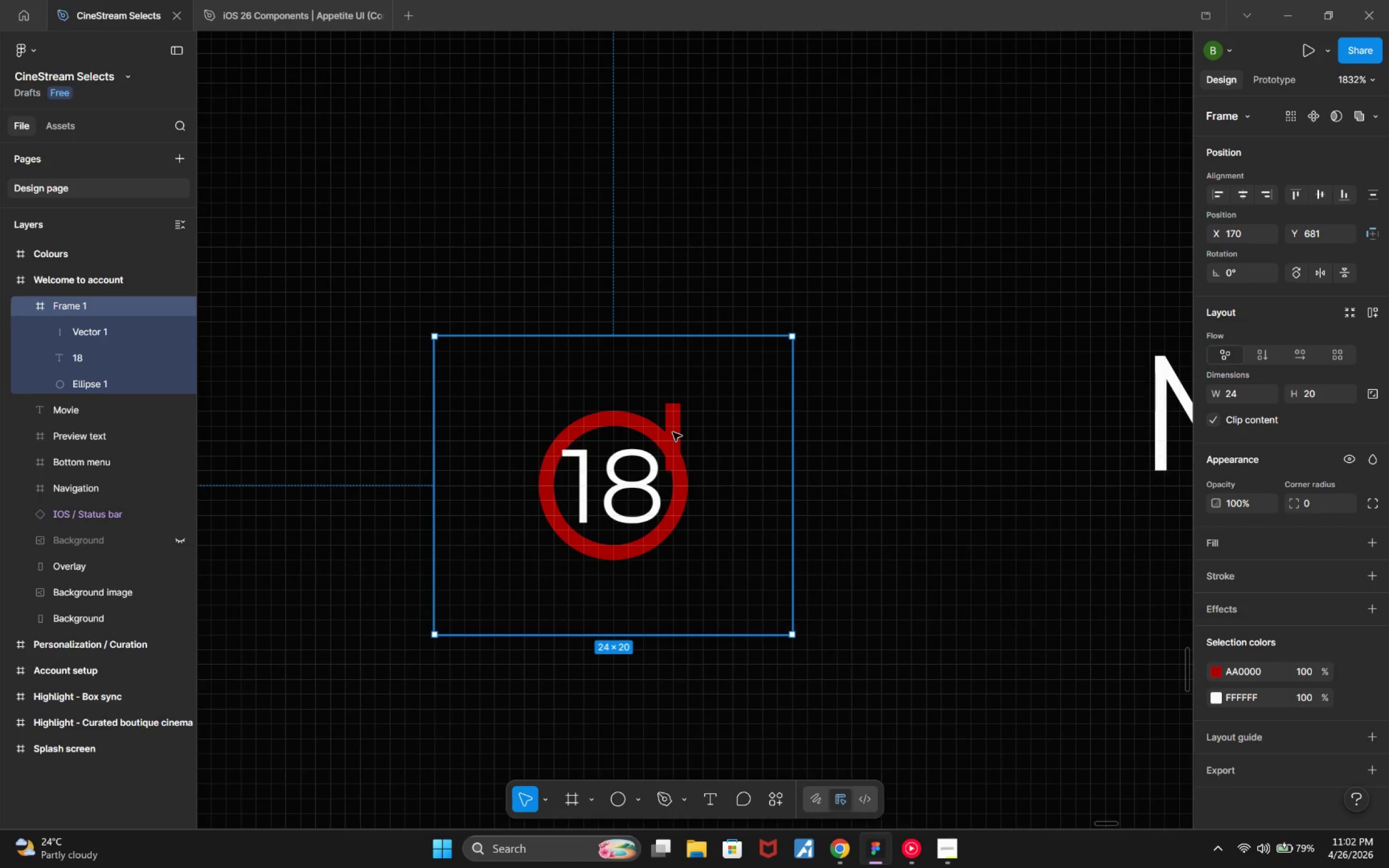 
triple_click([673, 432])
 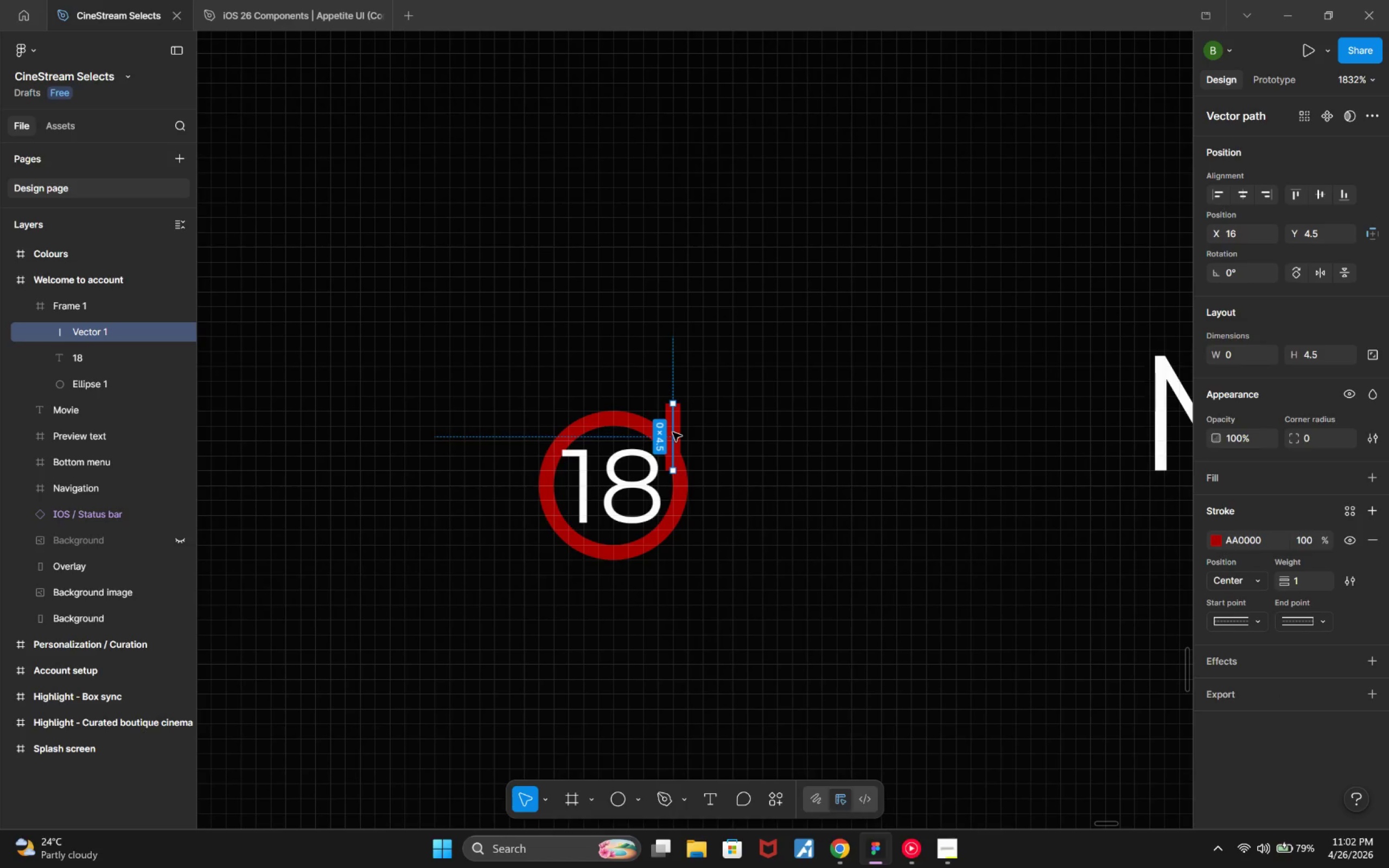 
hold_key(key=AltLeft, duration=1.47)
left_click_drag(start_coordinate=[673, 432], to_coordinate=[709, 429])
 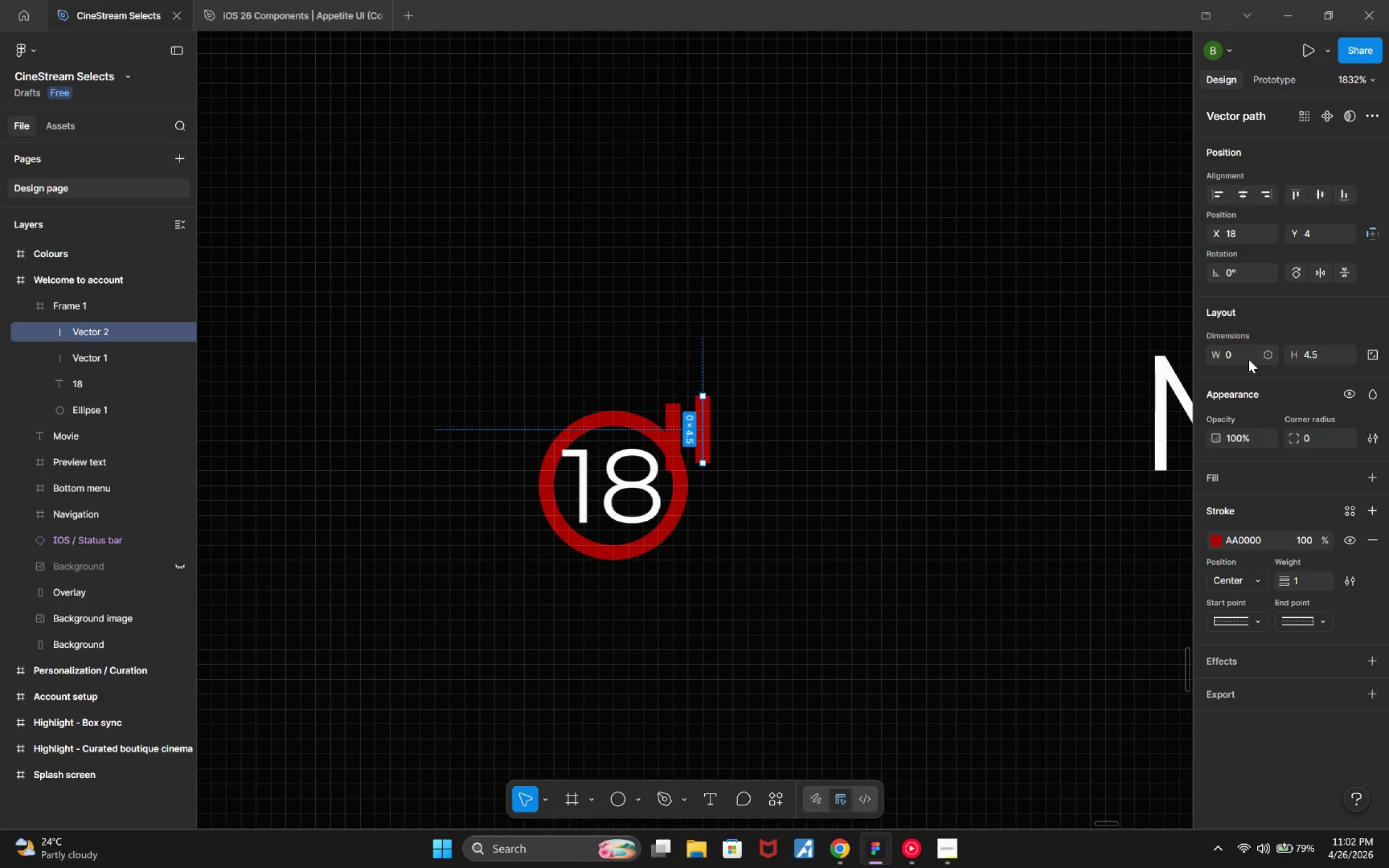 
left_click([1248, 273])
 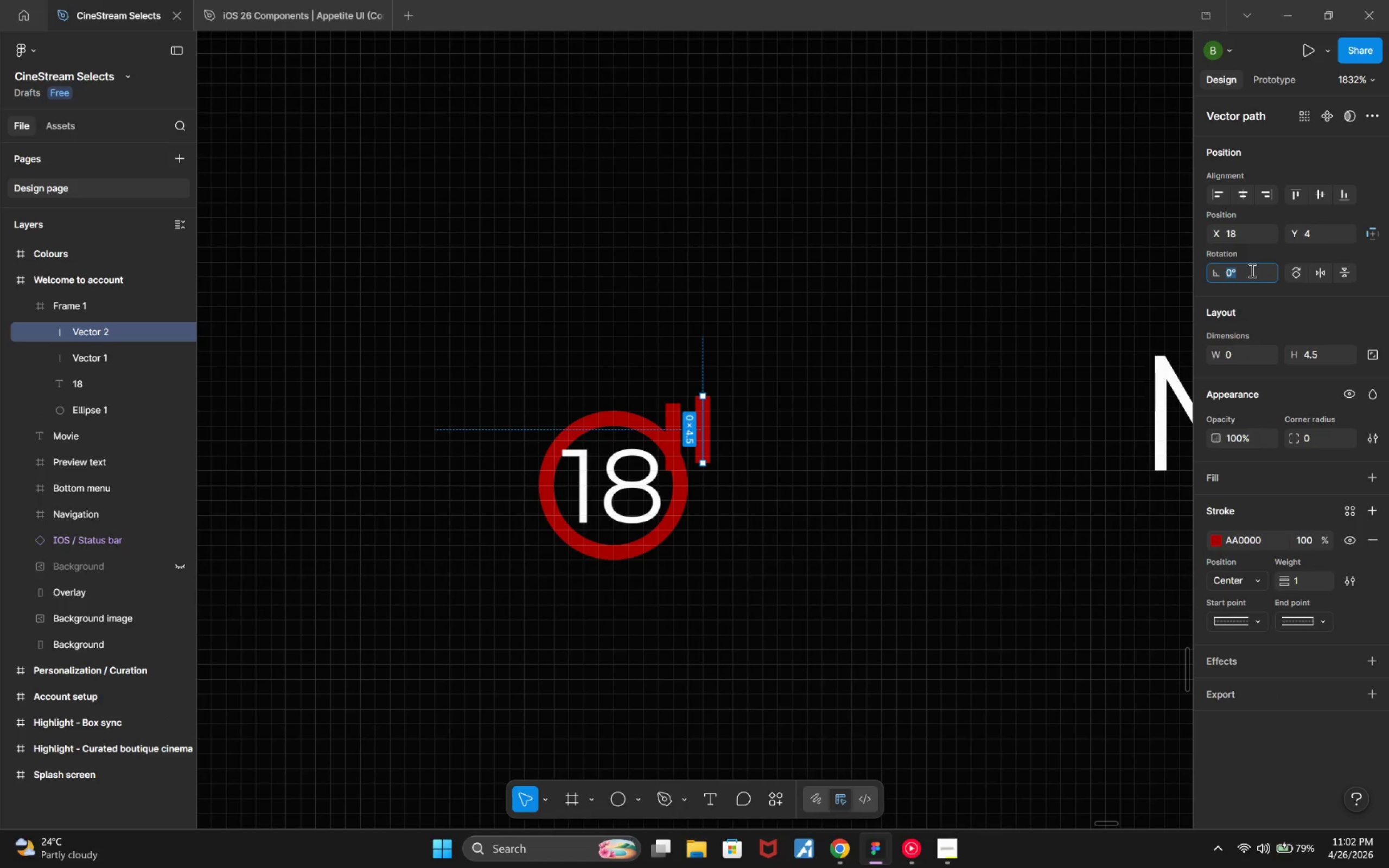 
hold_key(key=ArrowUp, duration=0.3)
 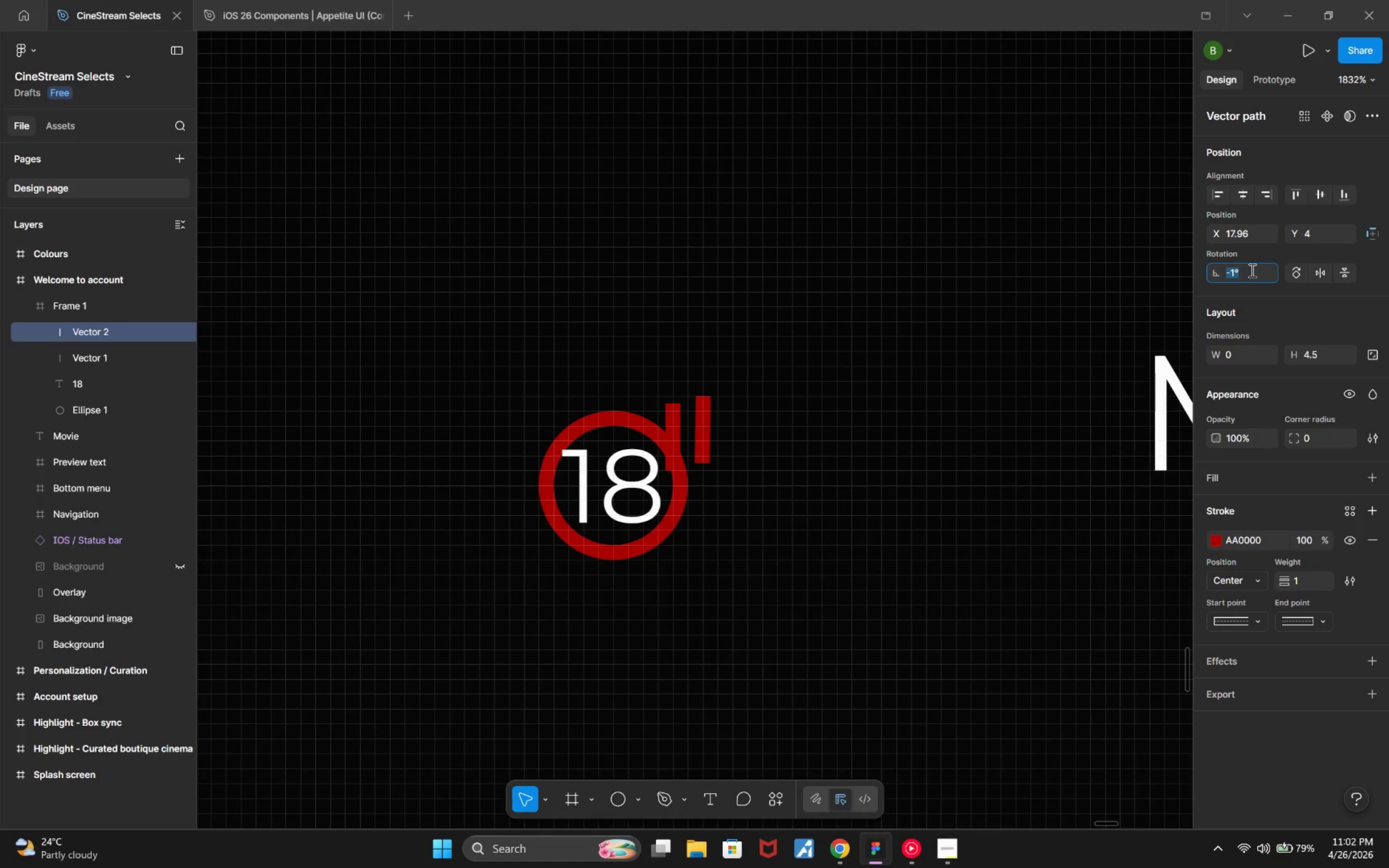 
hold_key(key=ArrowUp, duration=0.34)
 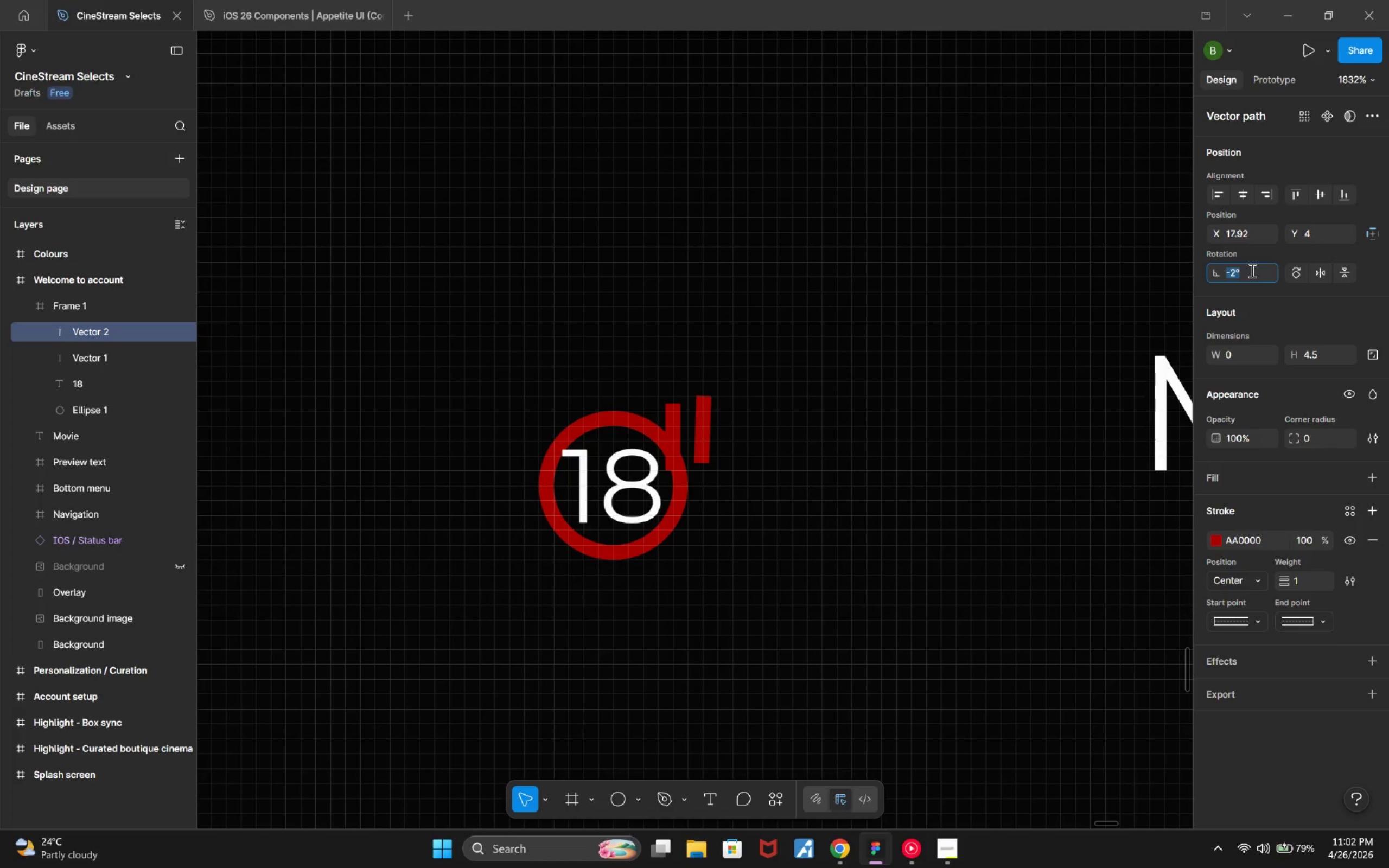 
key(ArrowUp)
 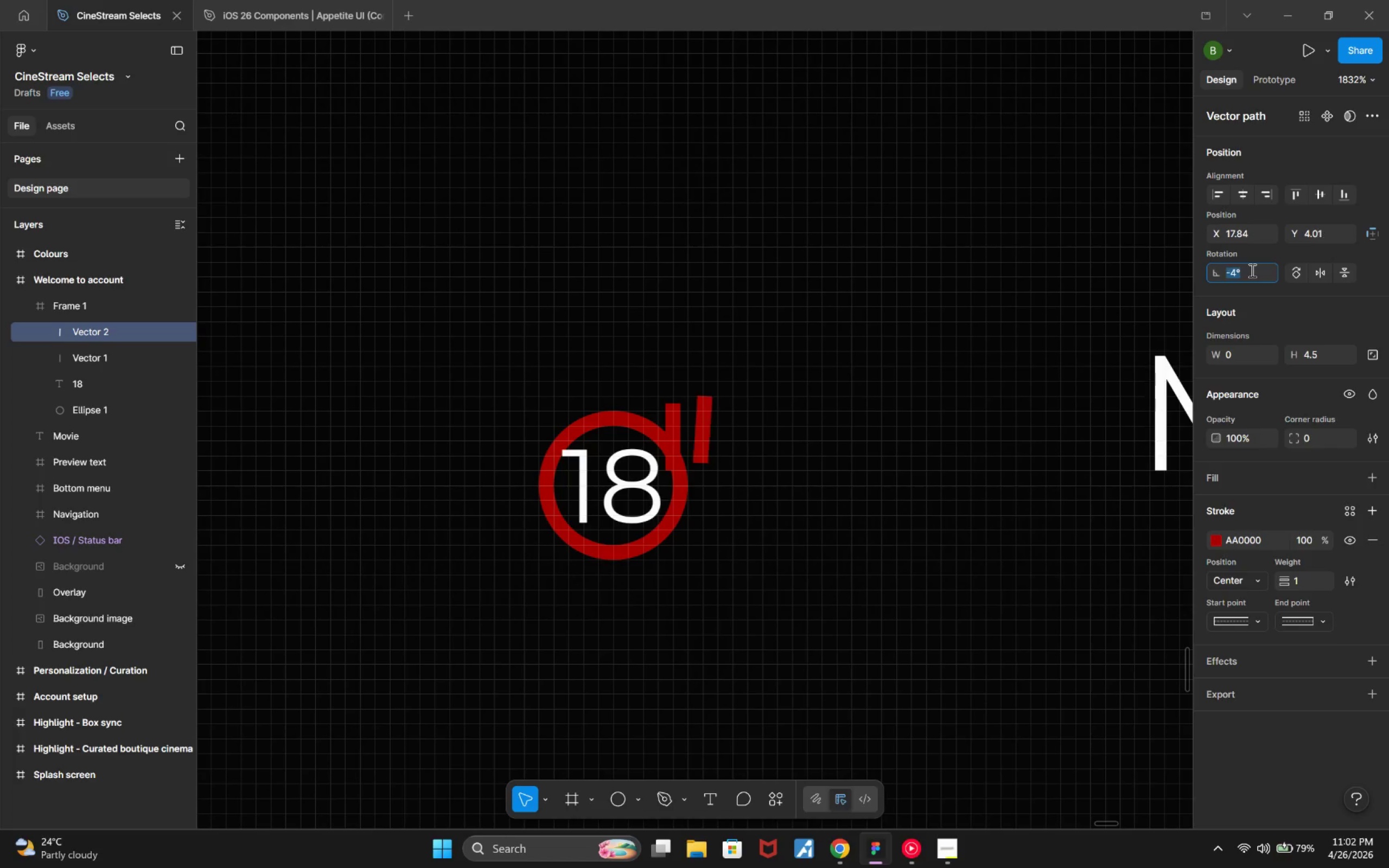 
key(ArrowUp)
 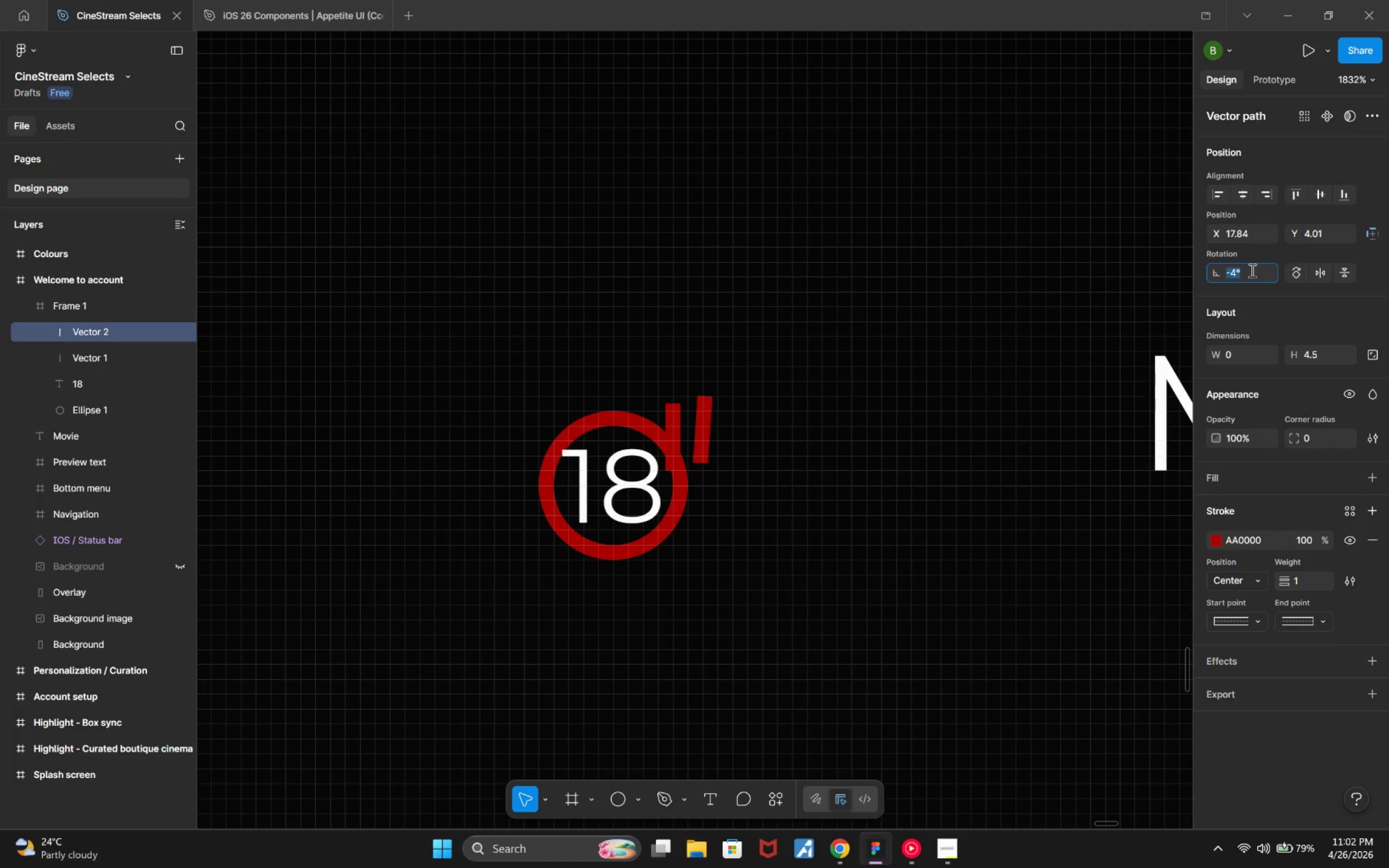 
key(ArrowUp)
 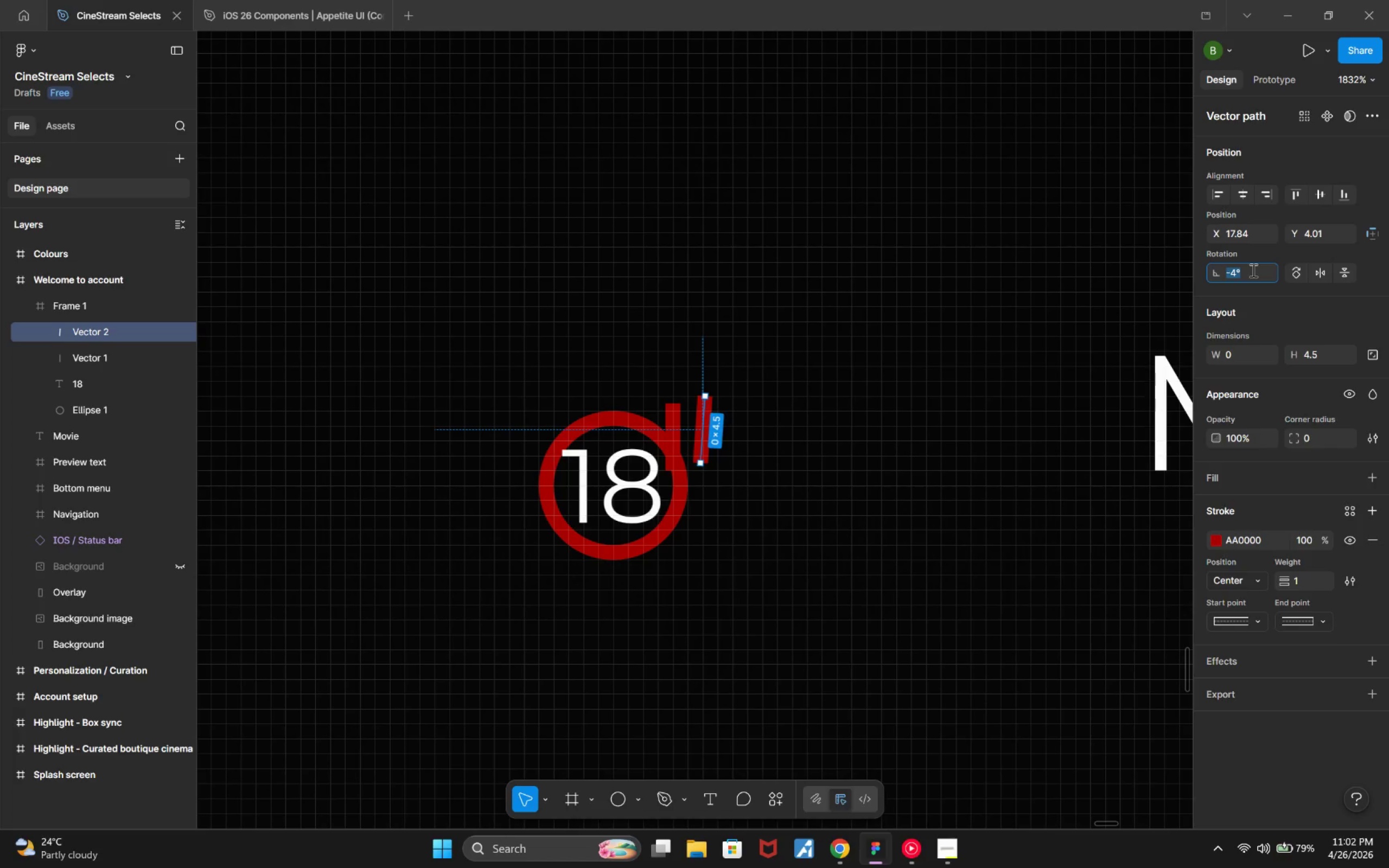 
type(90)
 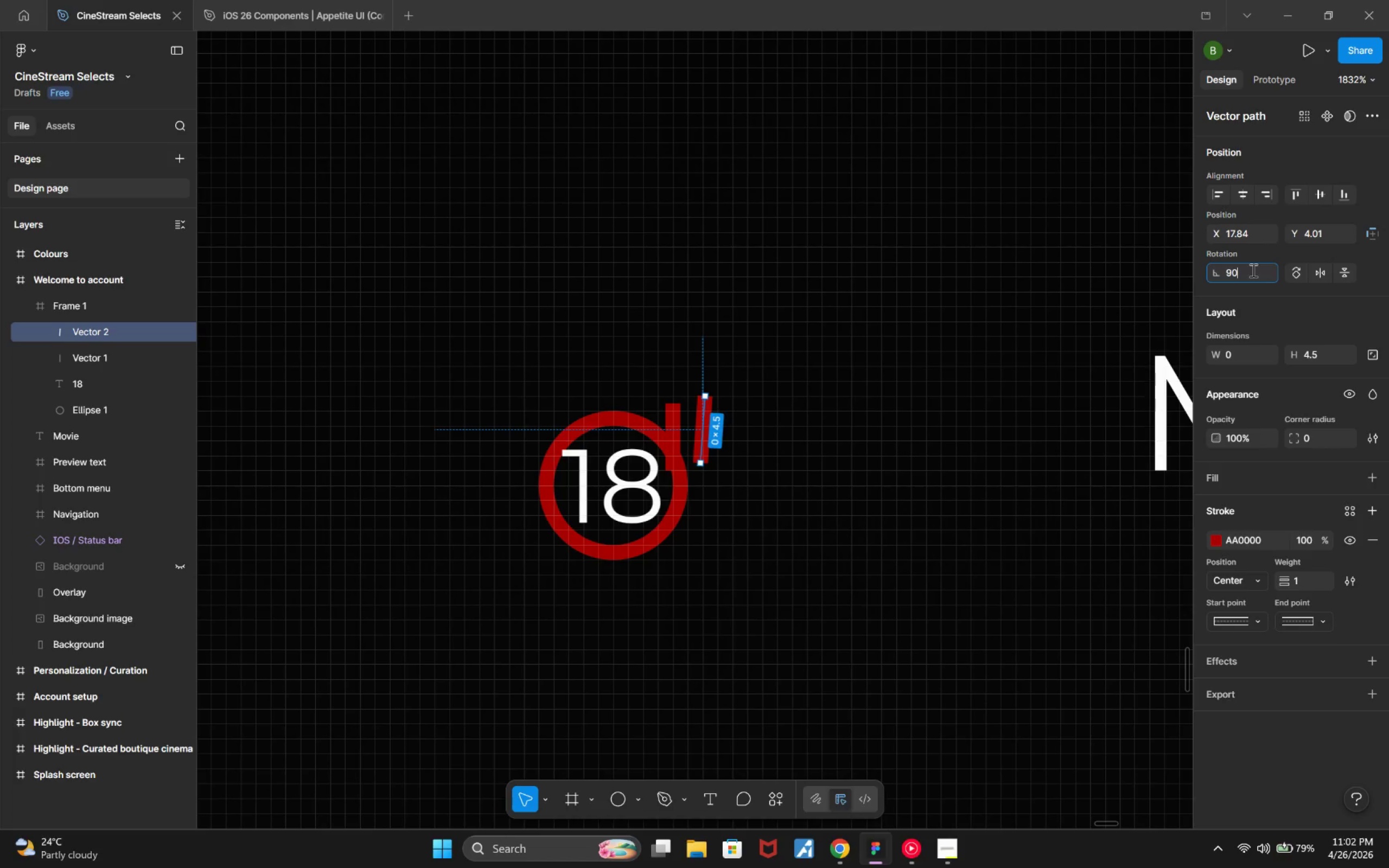 
key(Enter)
 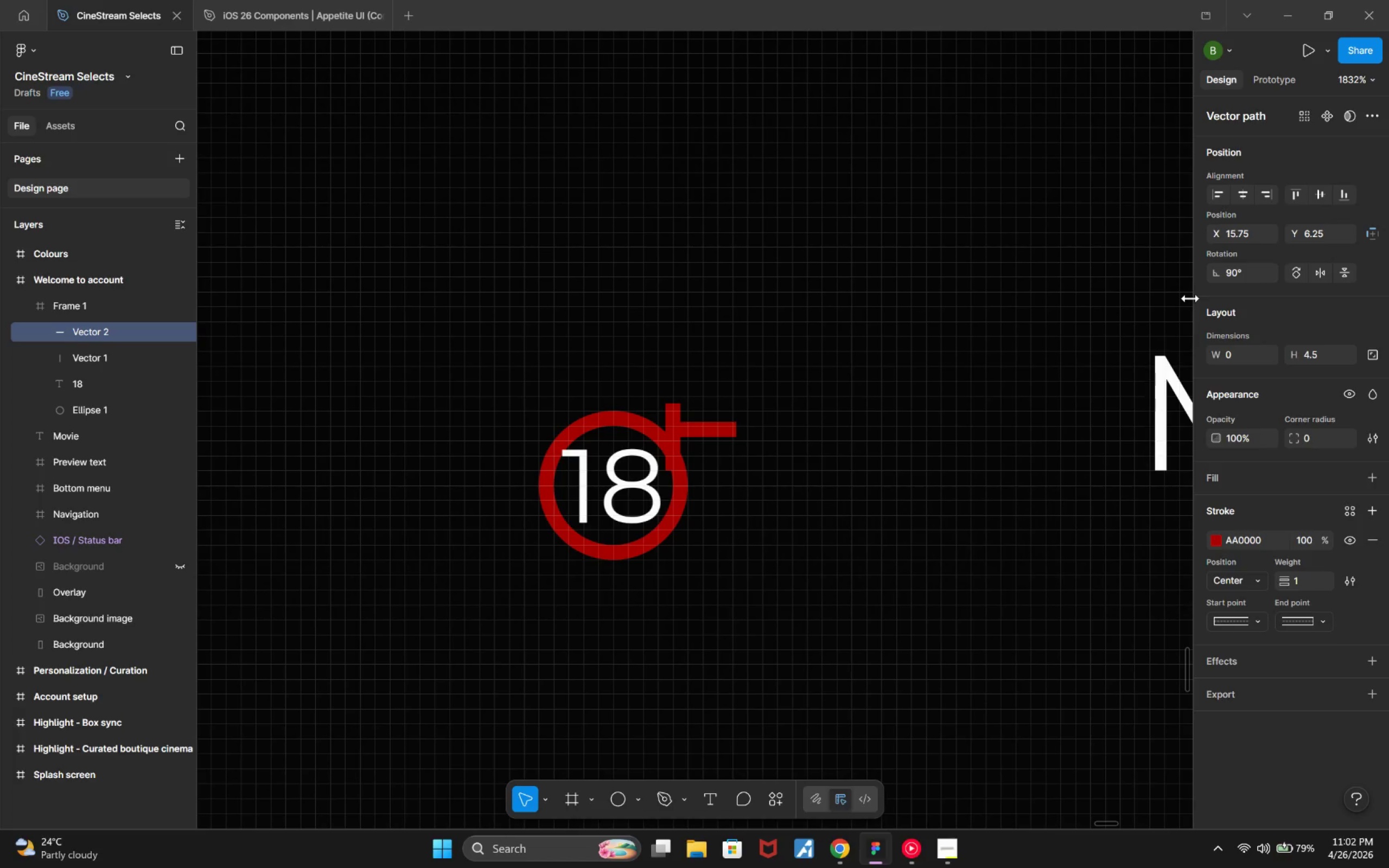 
hold_key(key=ArrowLeft, duration=0.68)
 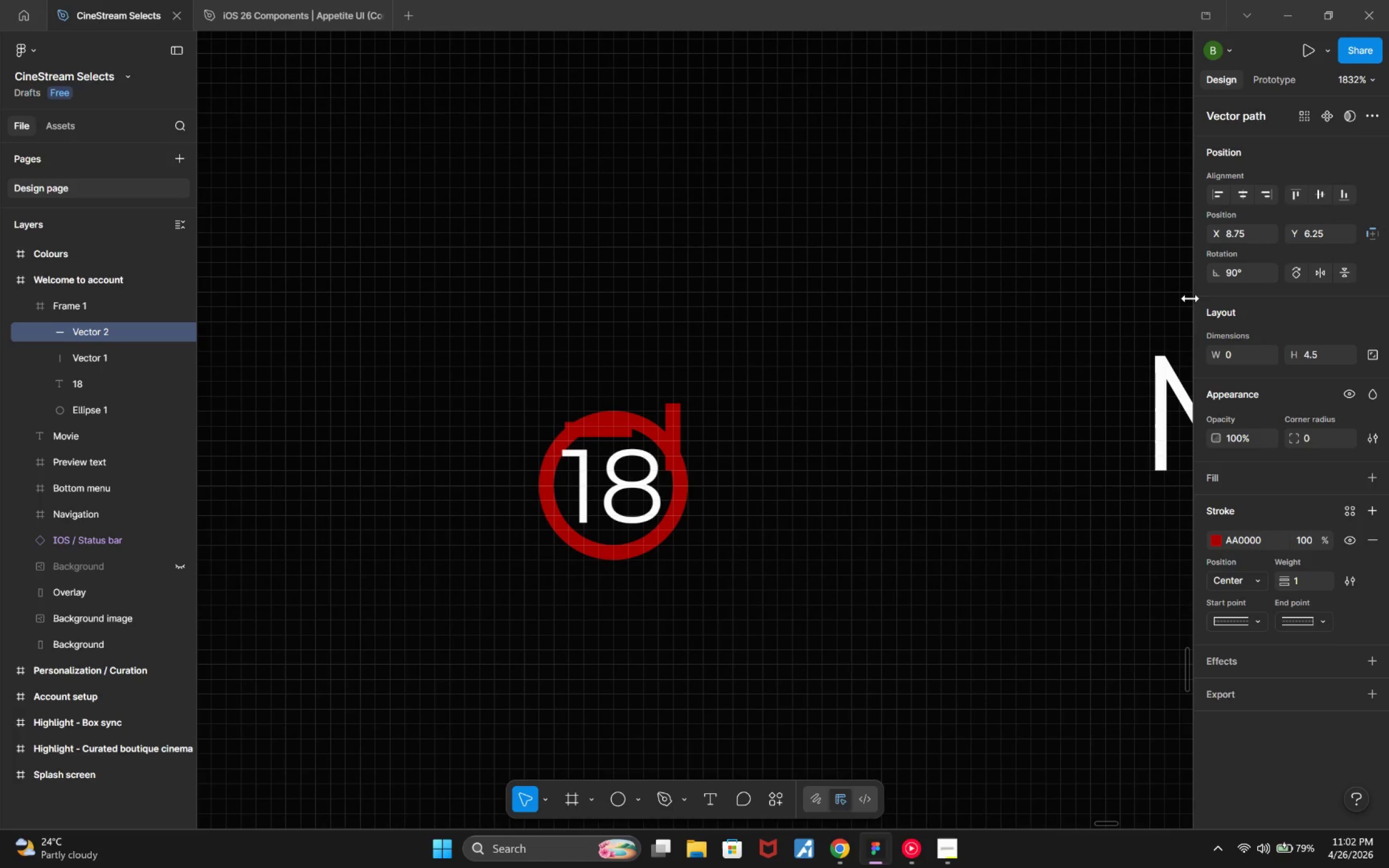 
key(ArrowLeft)
 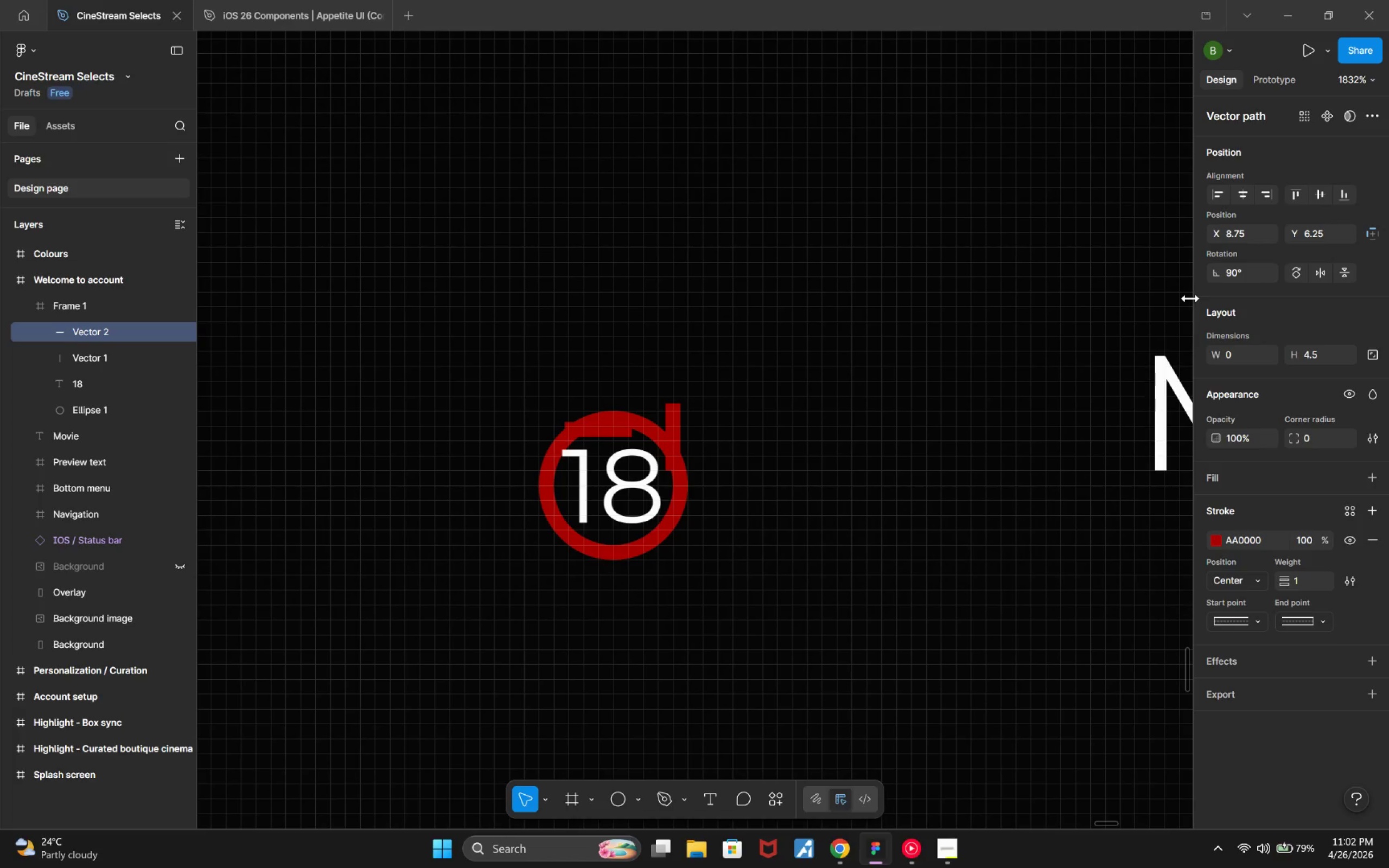 
key(ArrowRight)
 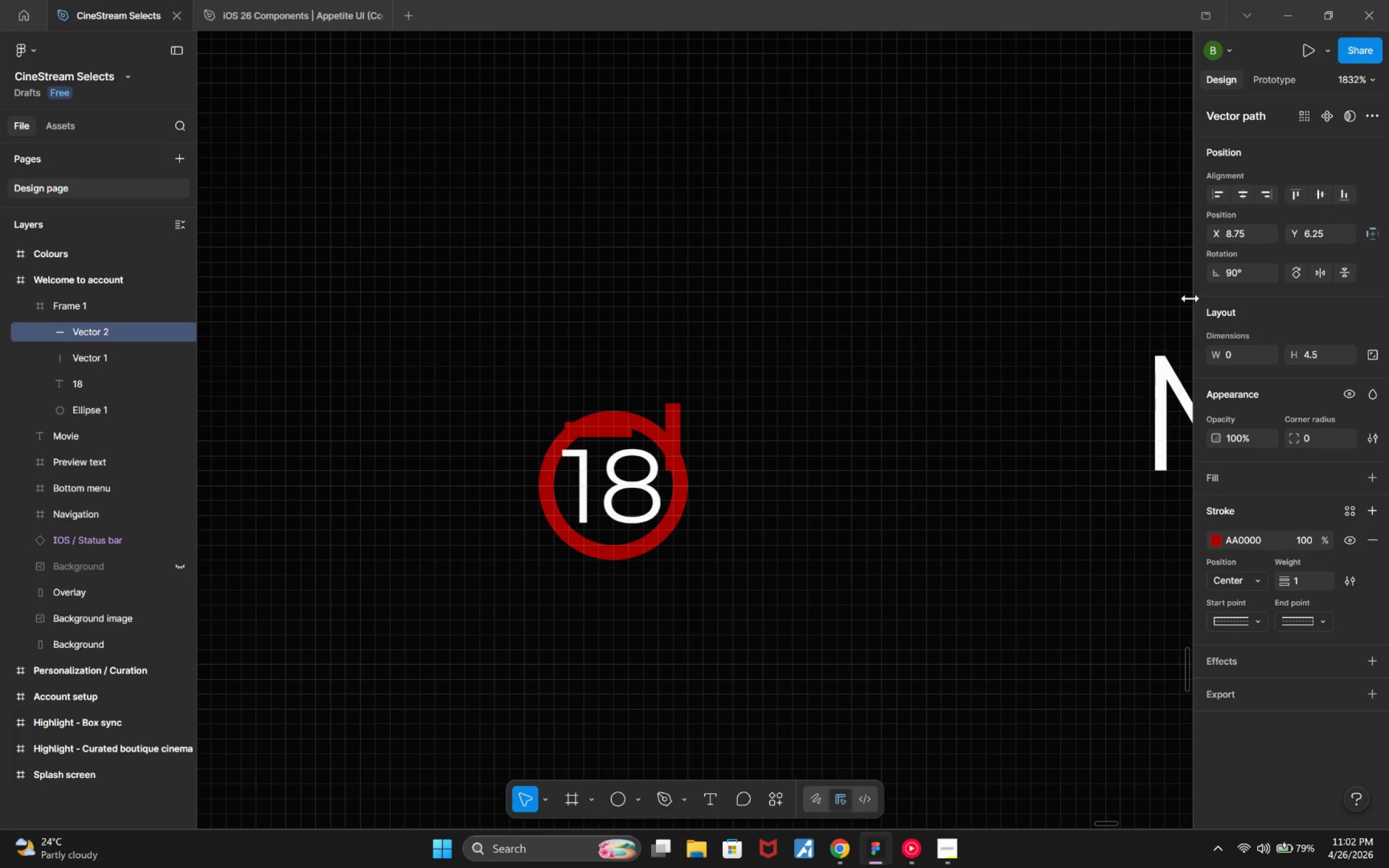 
key(ArrowRight)
 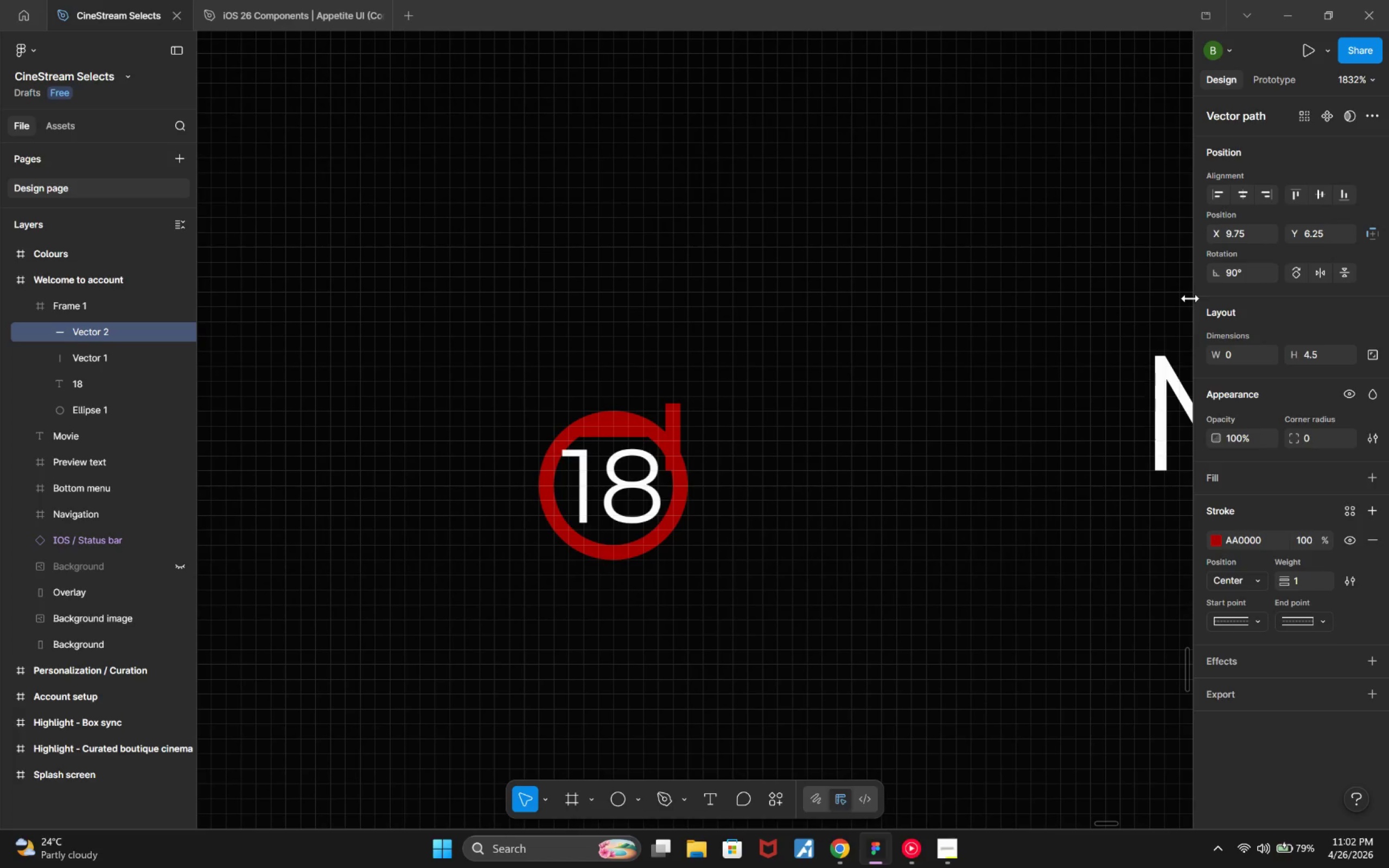 
key(ArrowRight)
 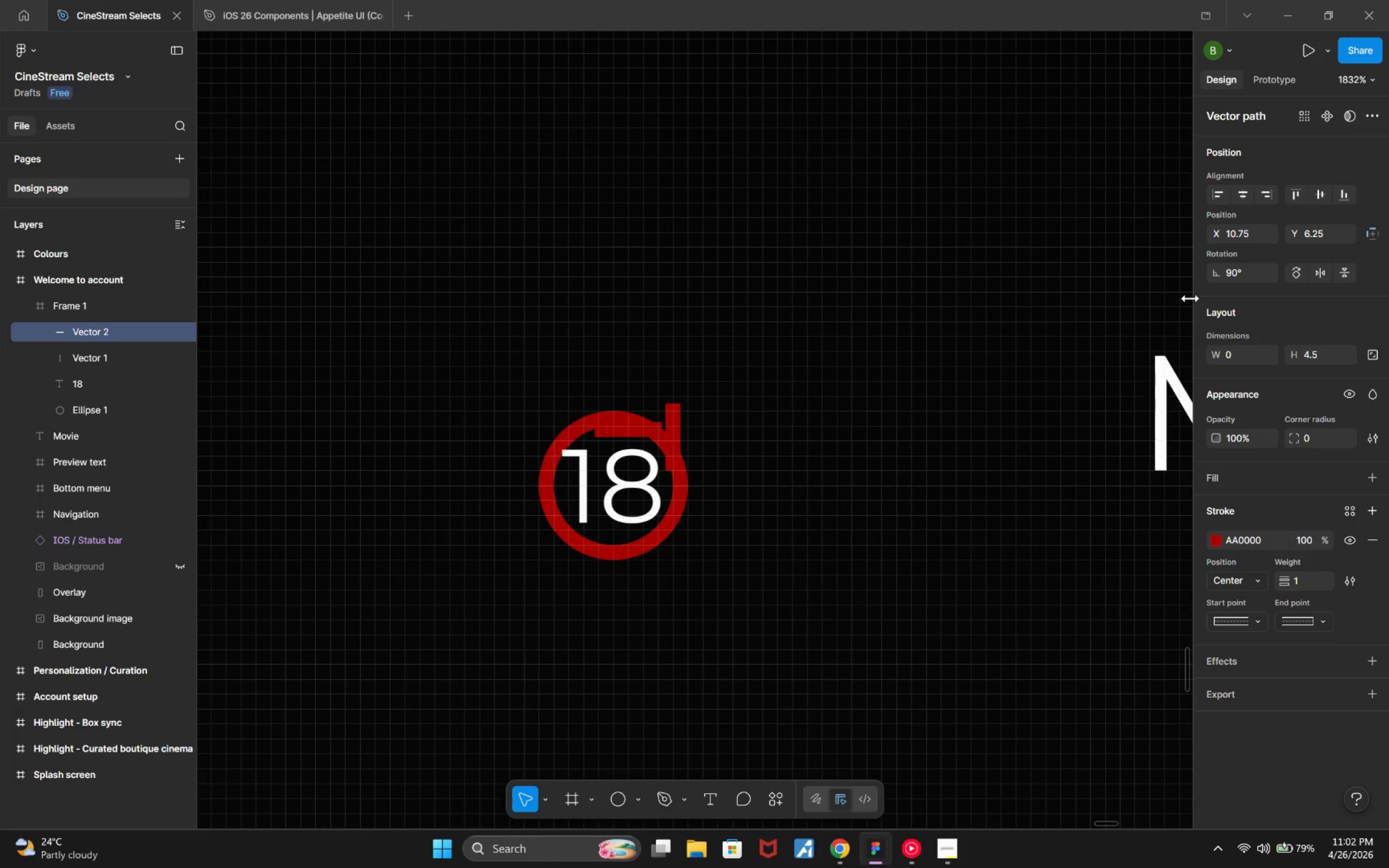 
key(ArrowRight)
 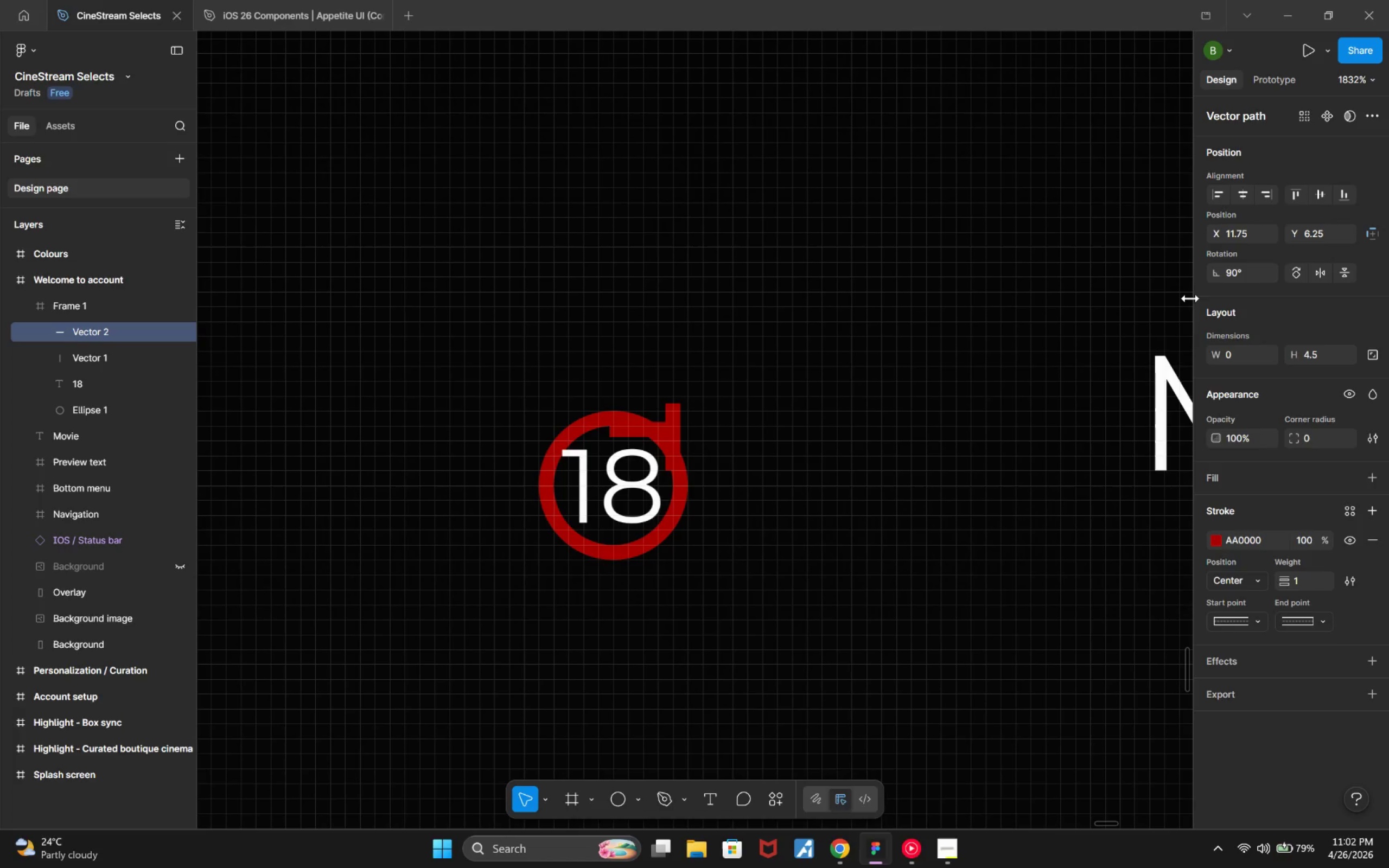 
key(ArrowRight)
 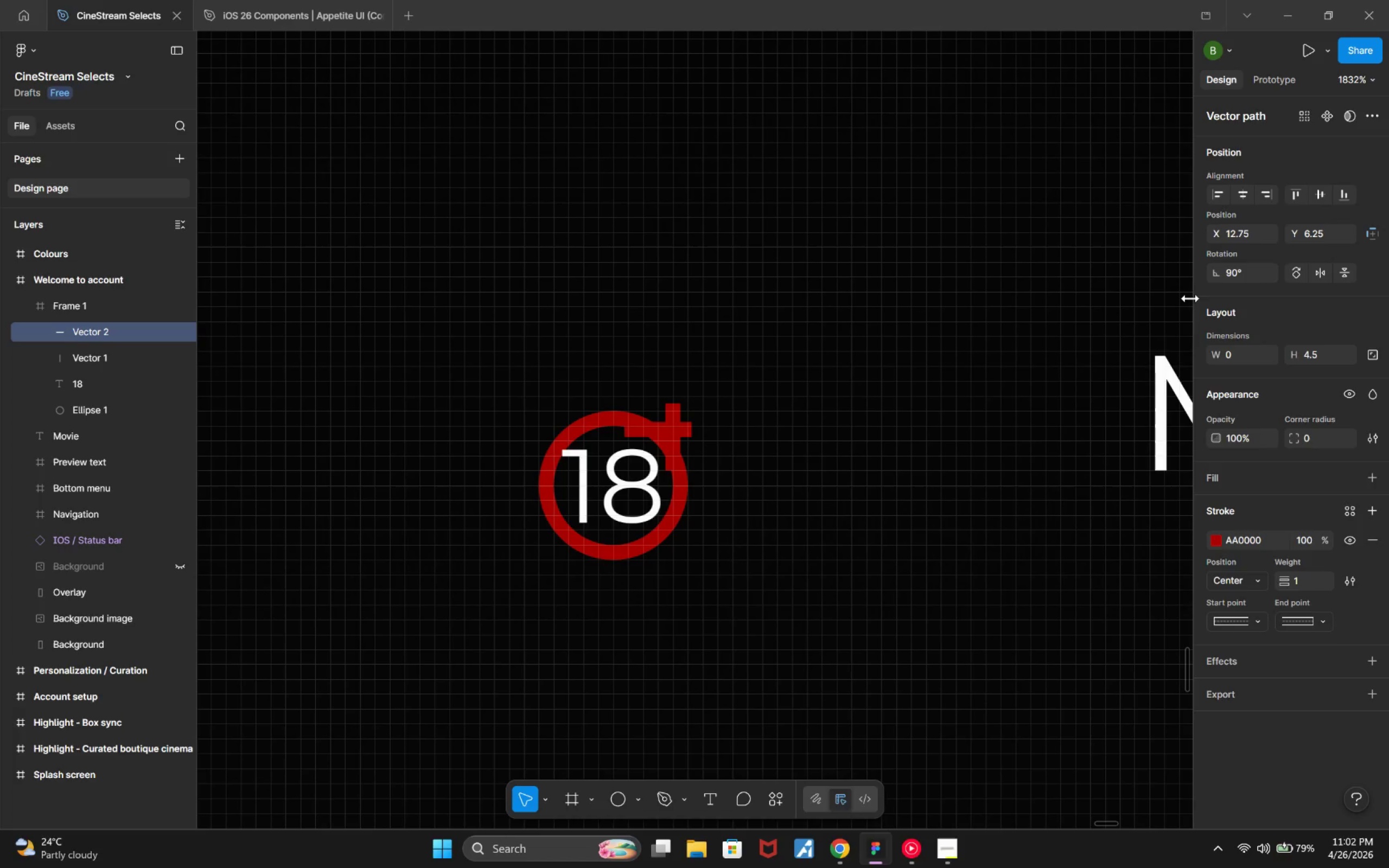 
key(ArrowRight)
 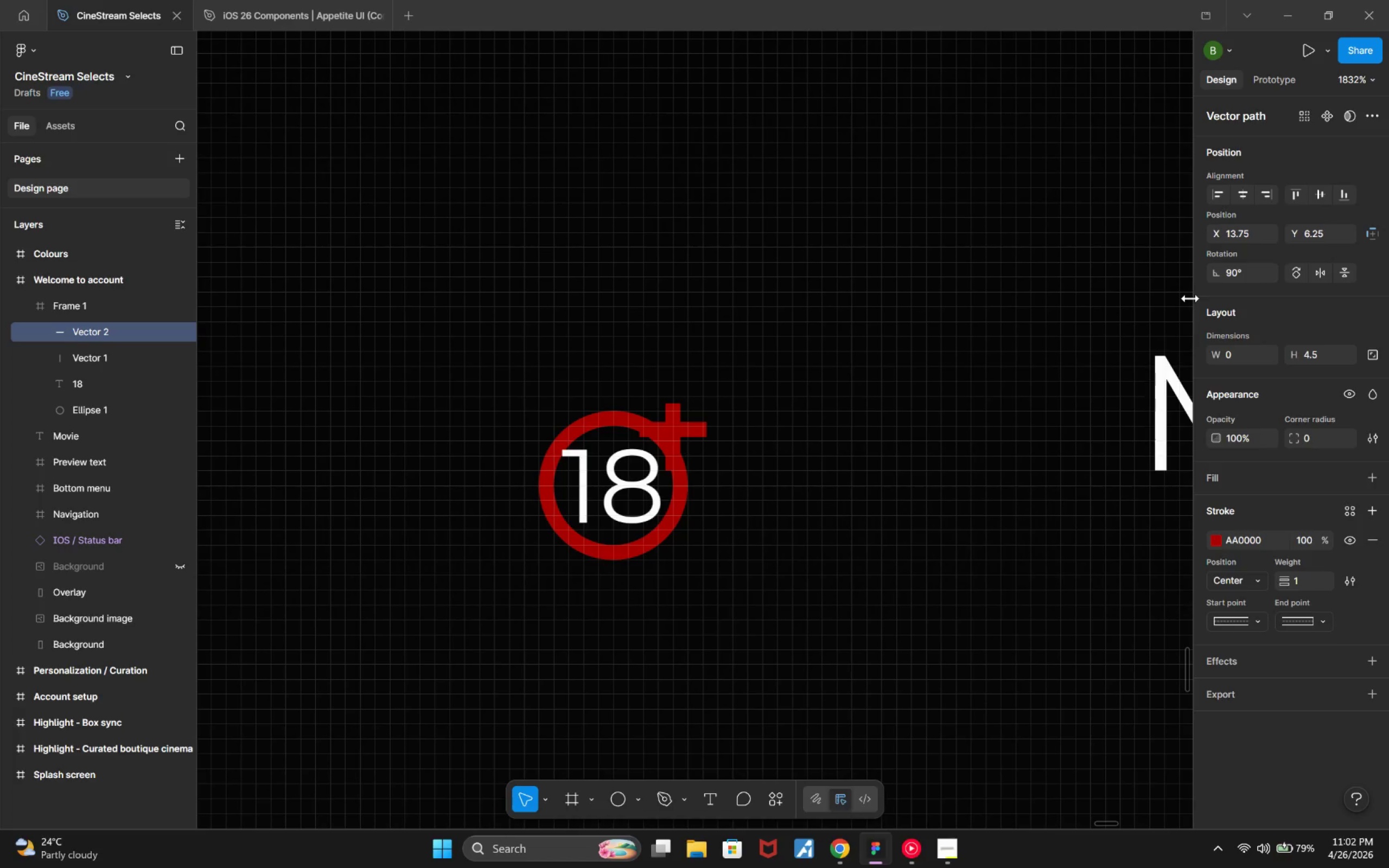 
key(ArrowDown)
 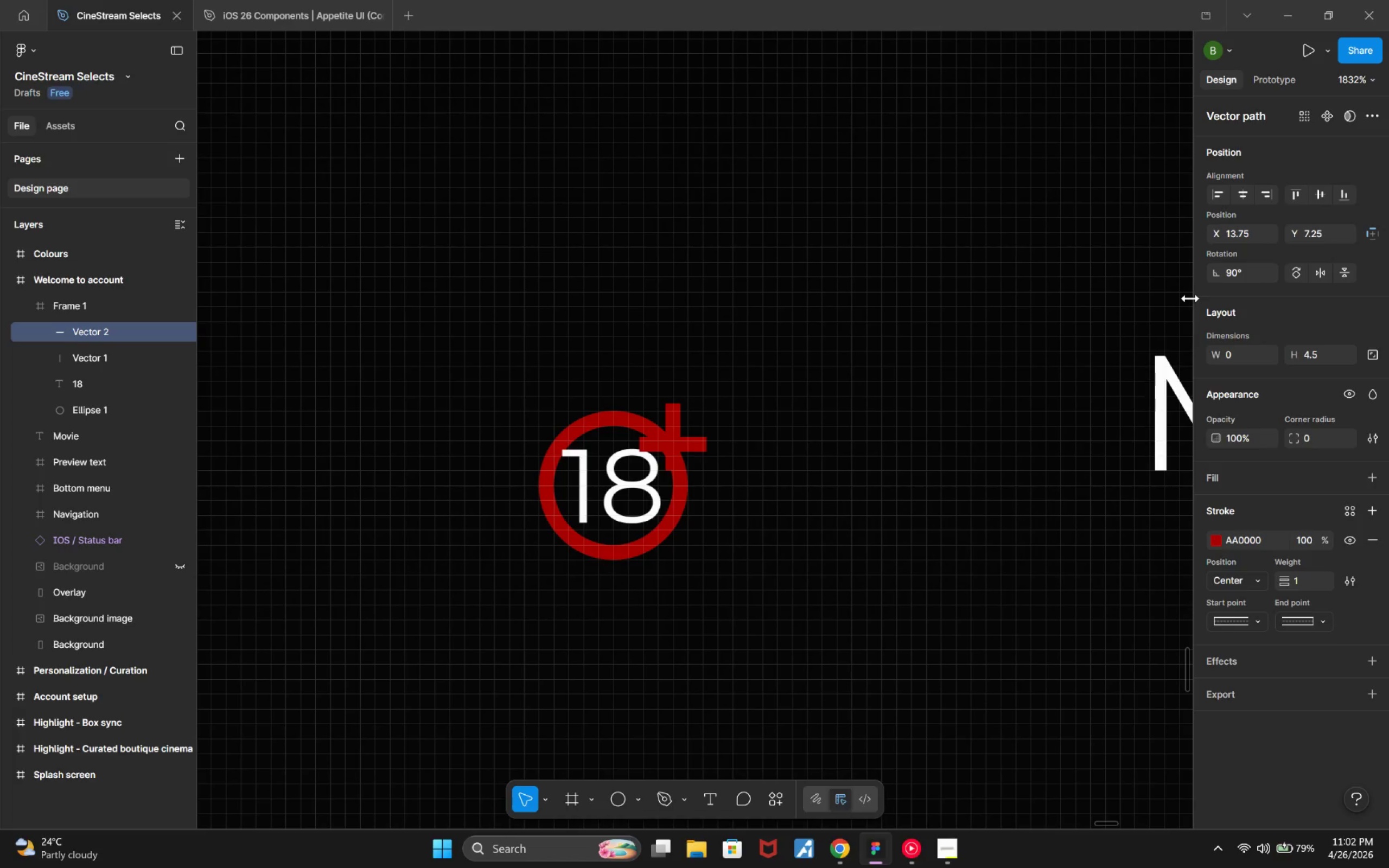 
key(ArrowLeft)
 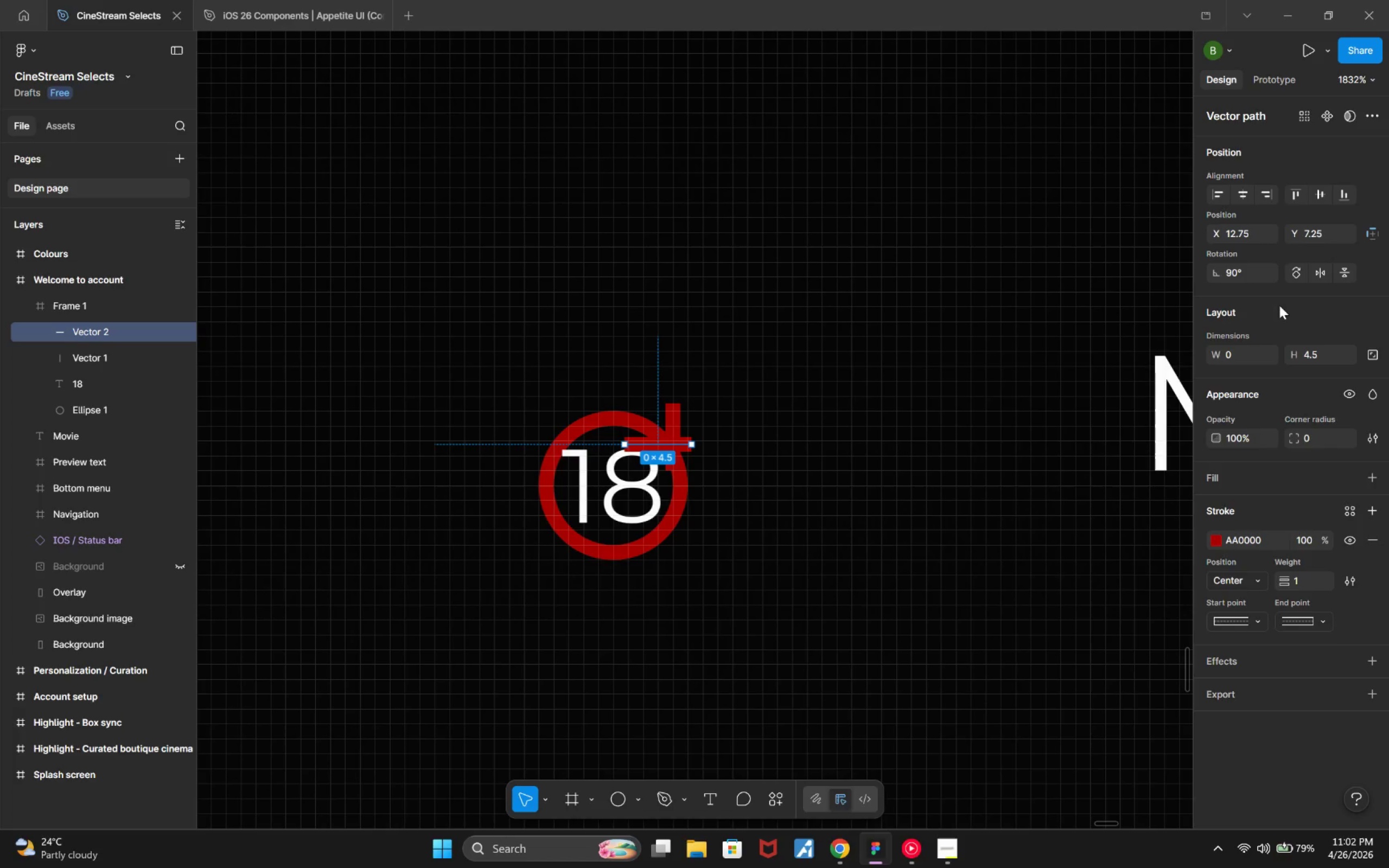 
left_click([1258, 233])
 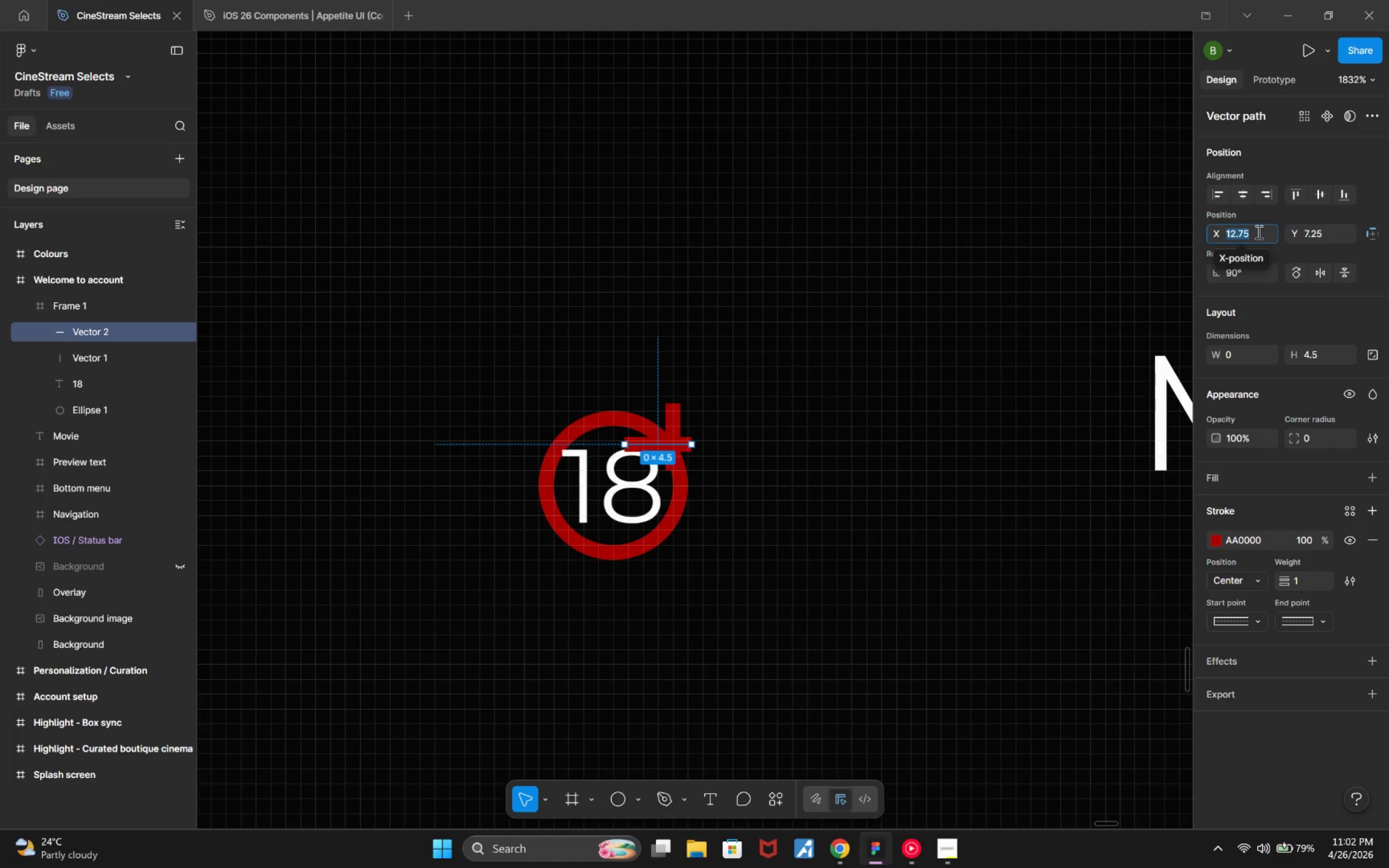 
key(ArrowRight)
 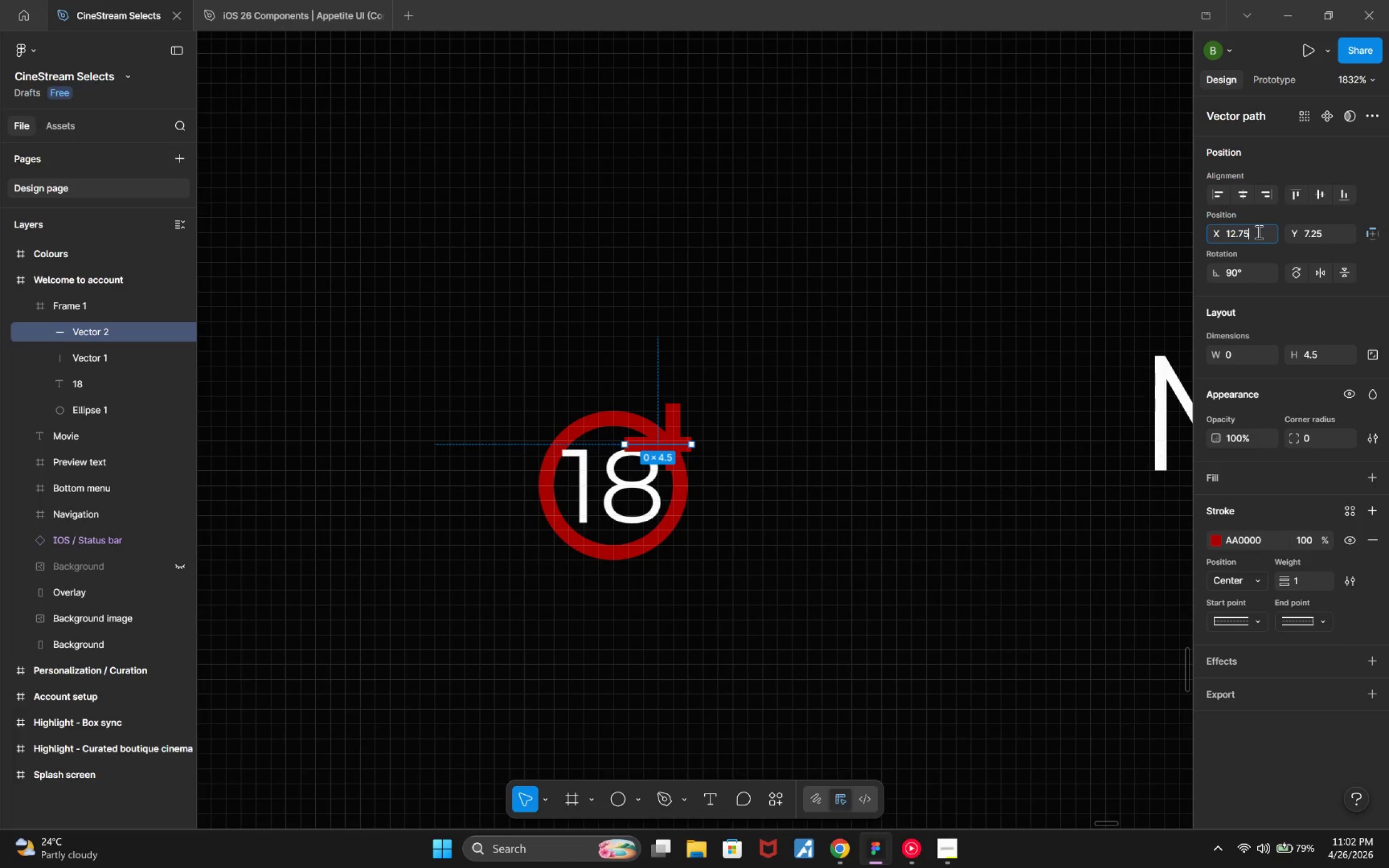 
key(Backspace)
 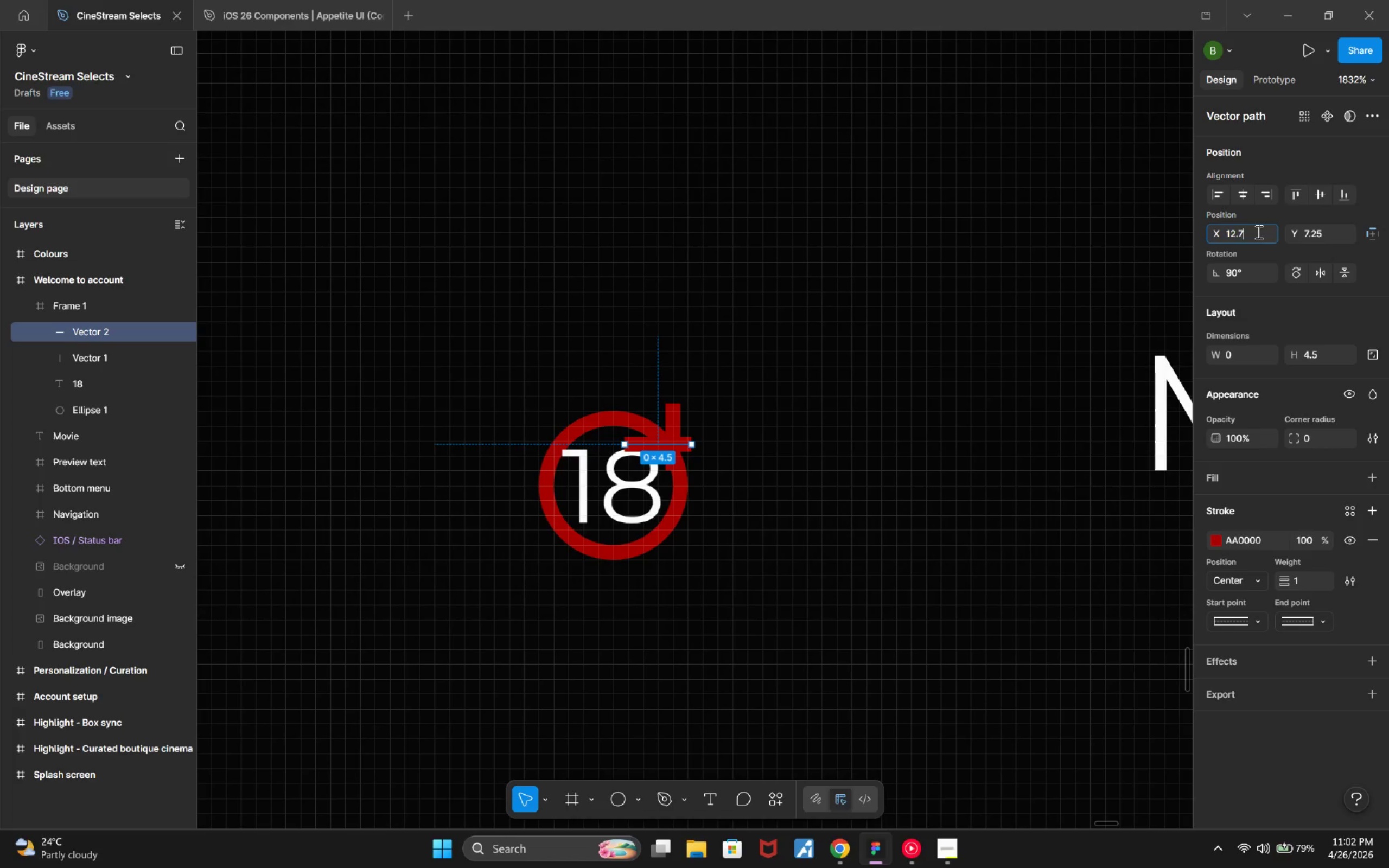 
key(Backspace)
 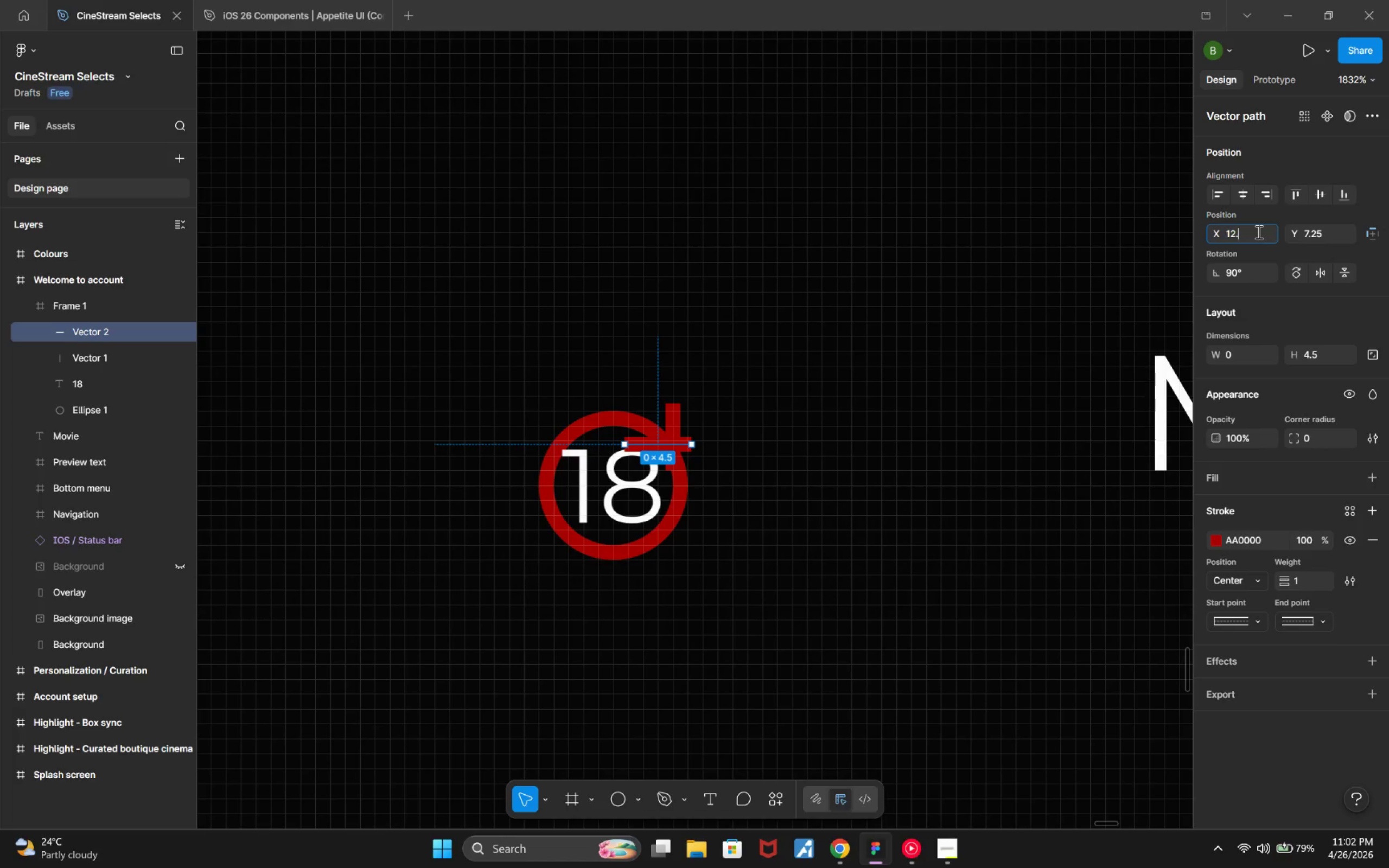 
key(5)
 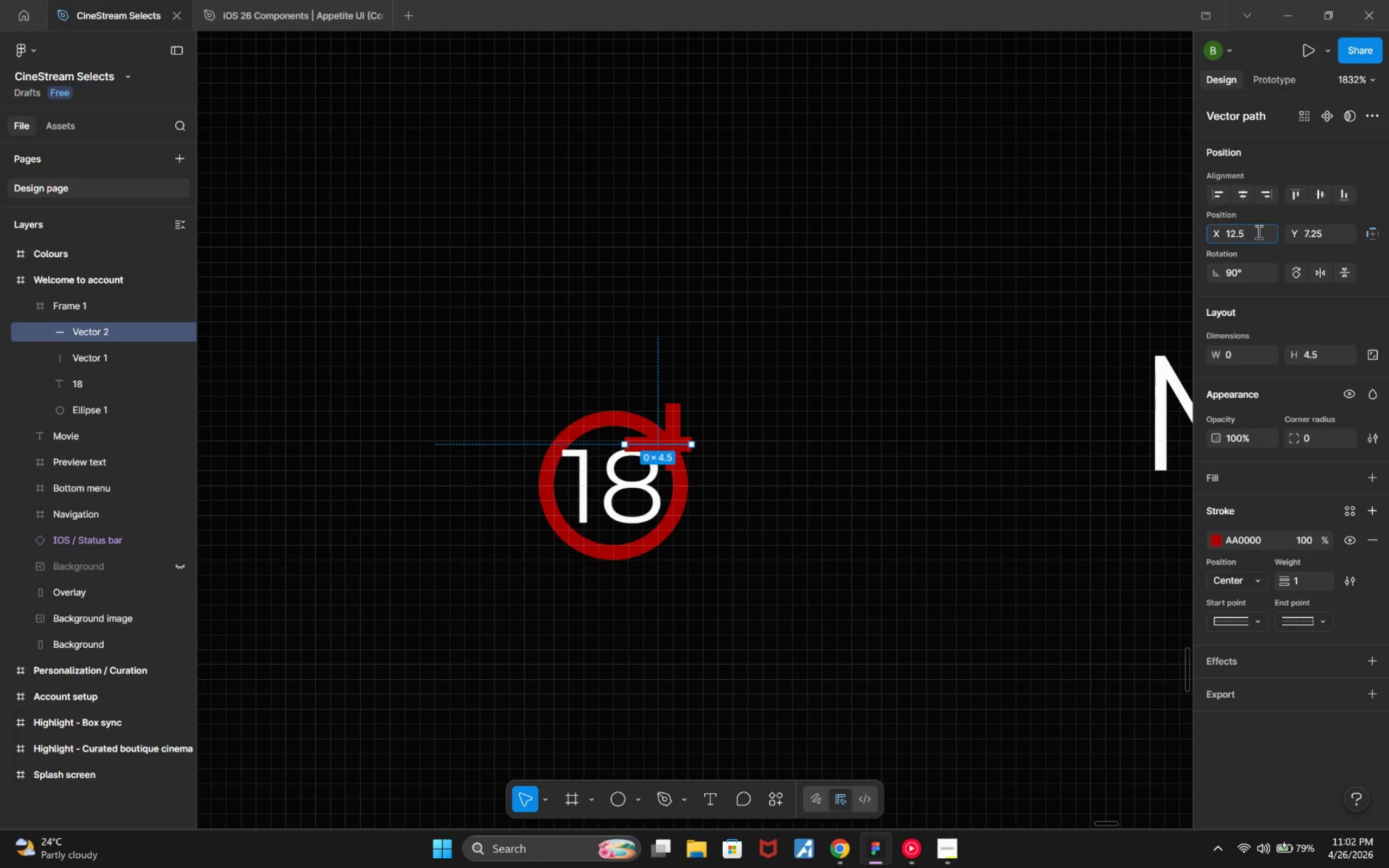 
key(Enter)
 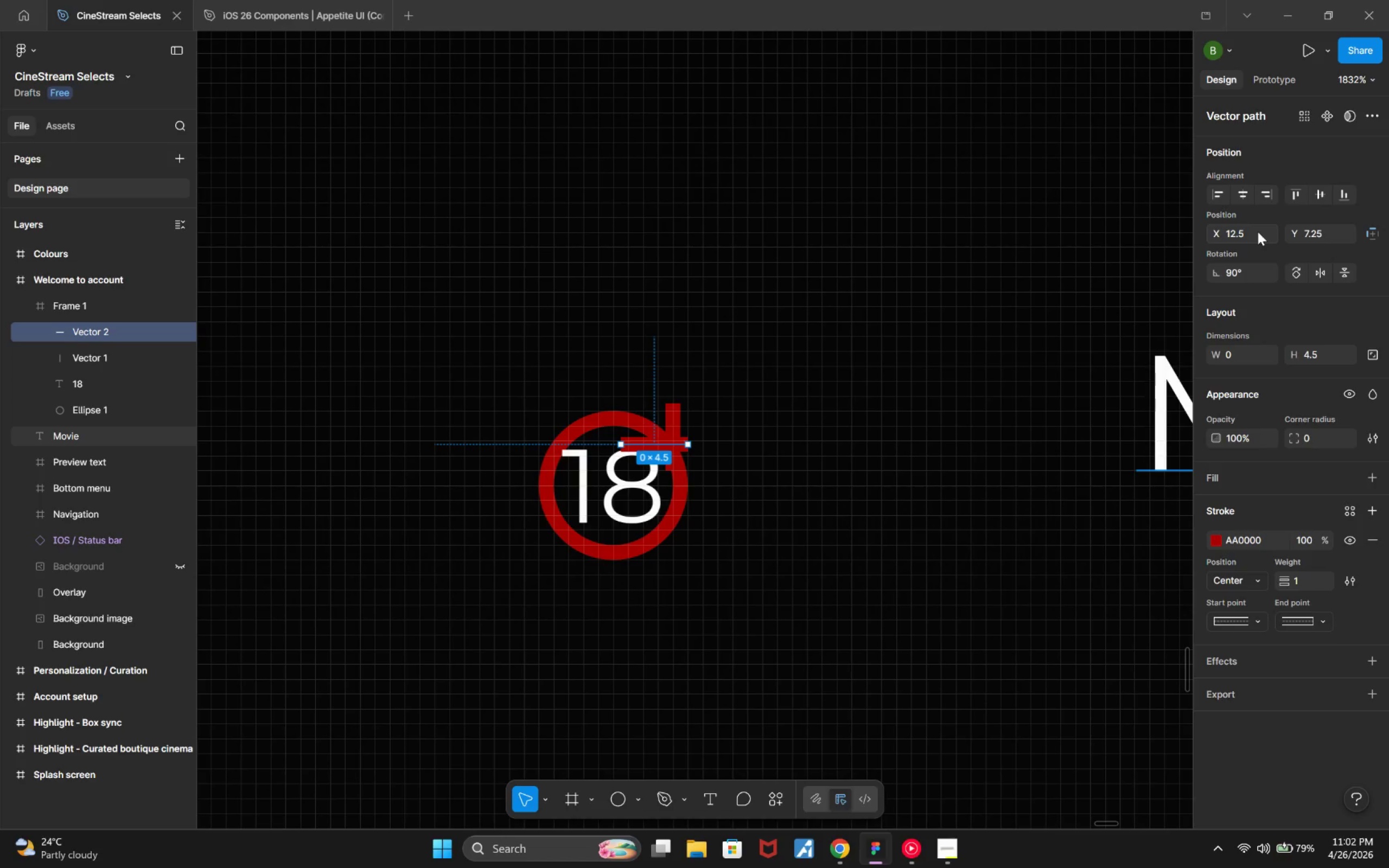 
key(ArrowRight)
 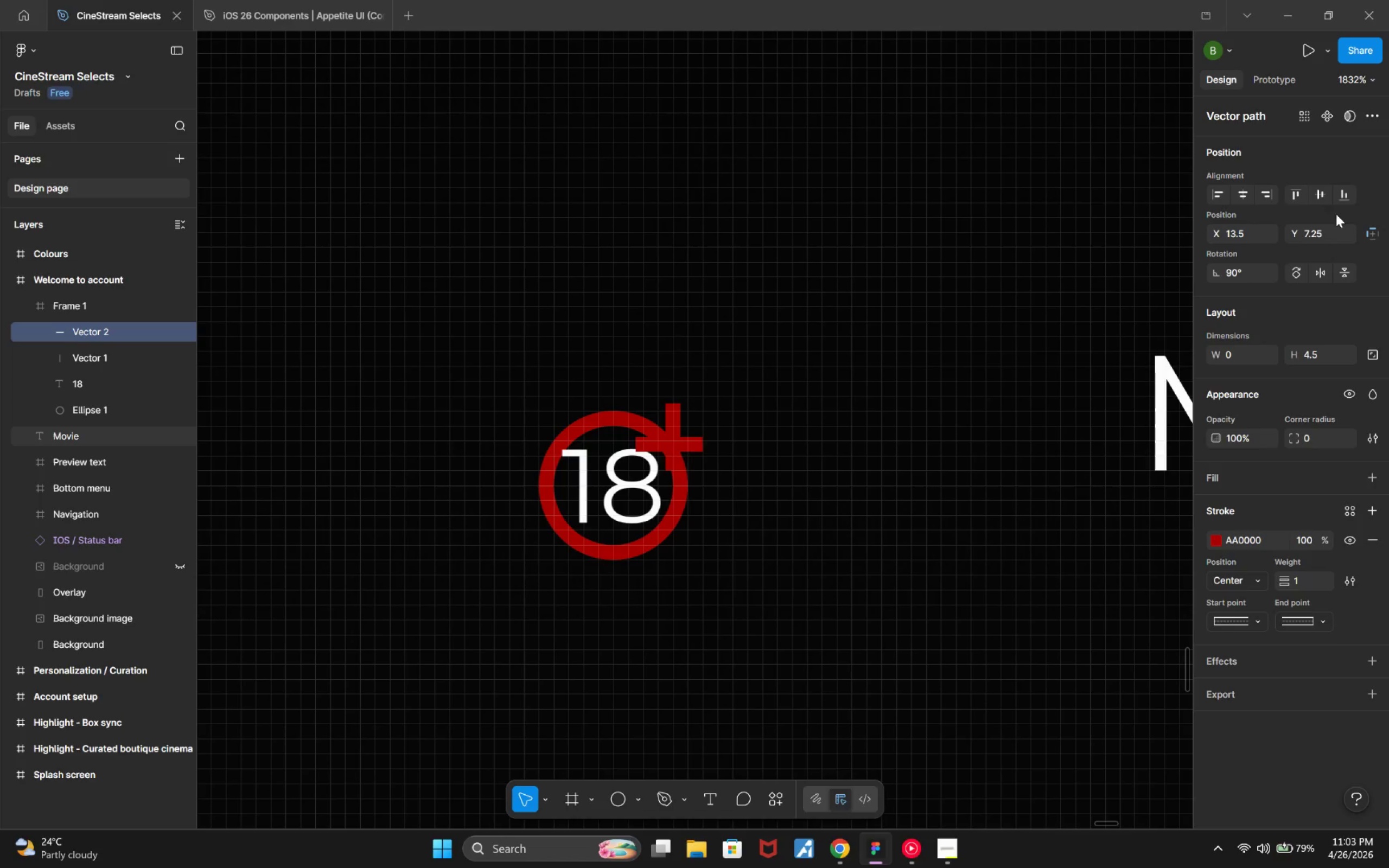 
left_click([1322, 233])
 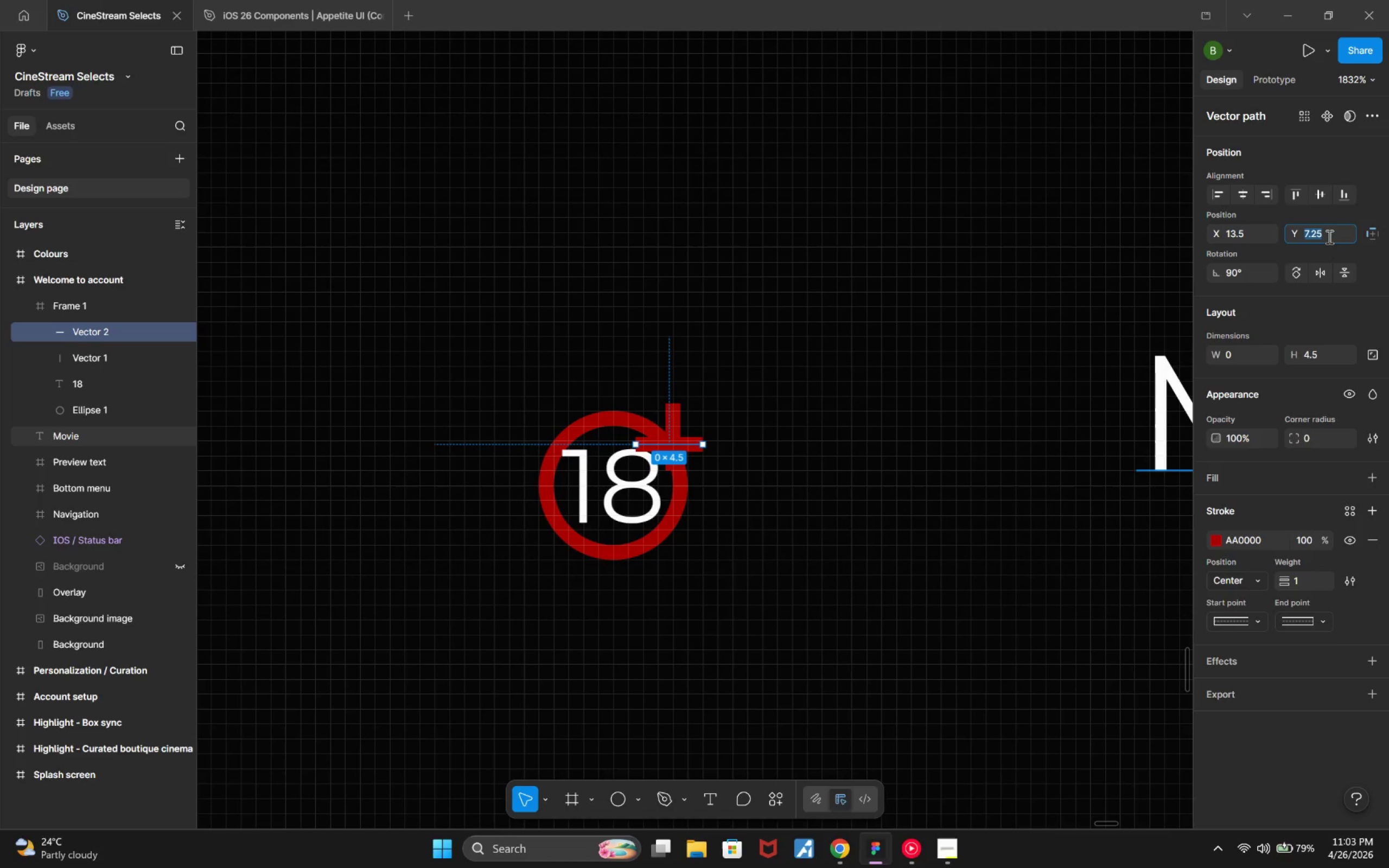 
key(ArrowRight)
 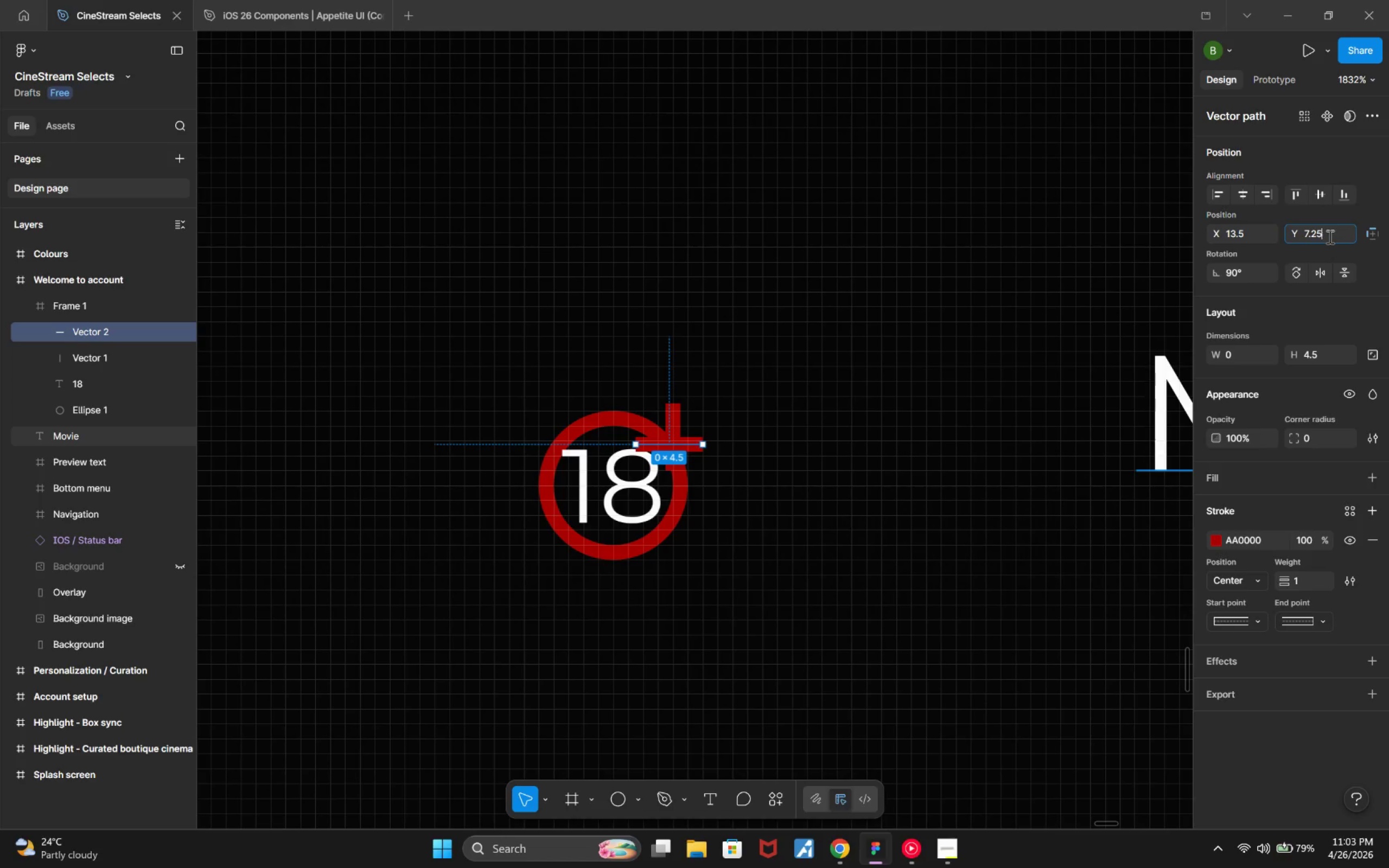 
hold_key(key=Backspace, duration=0.44)
 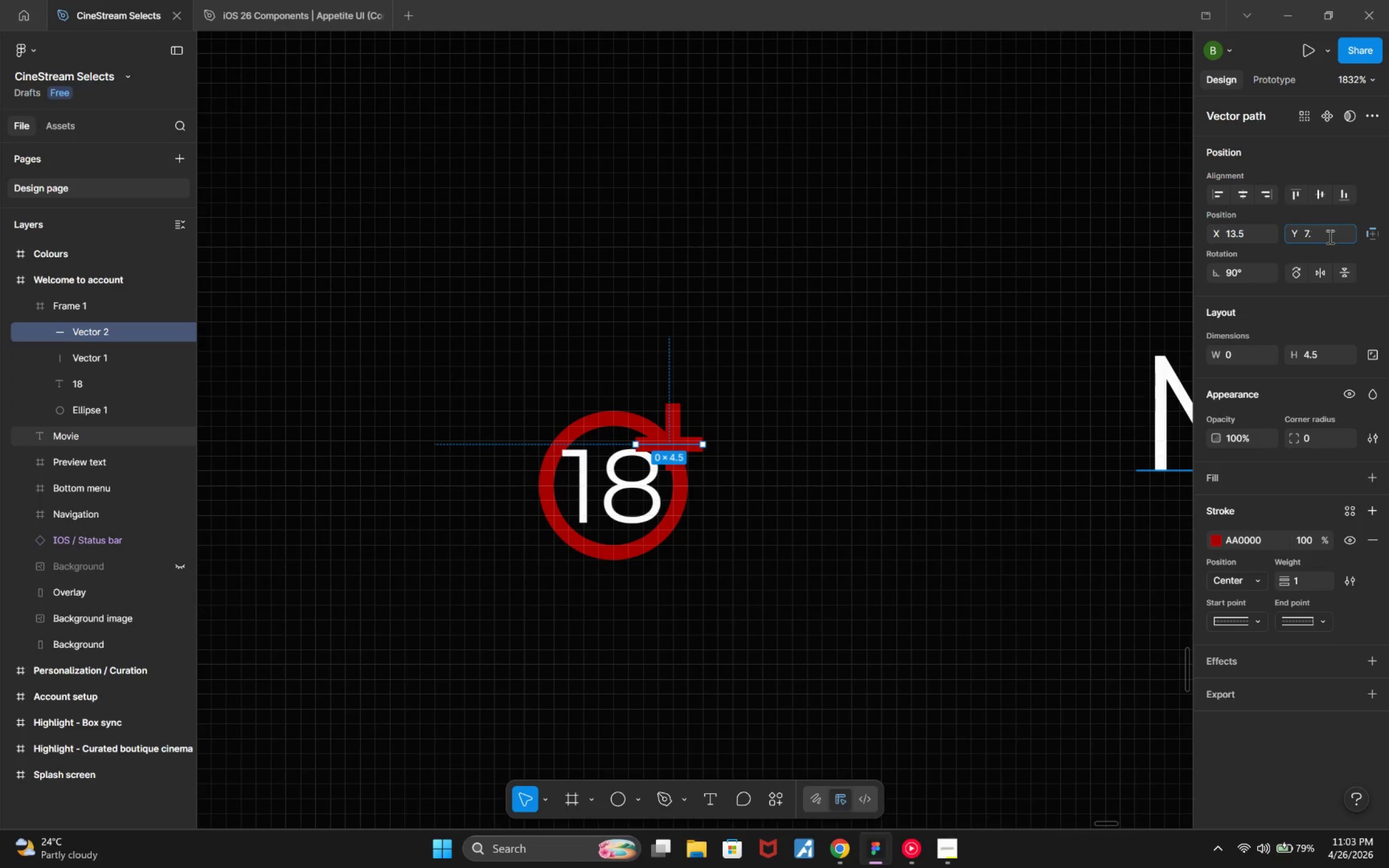 
key(Backspace)
 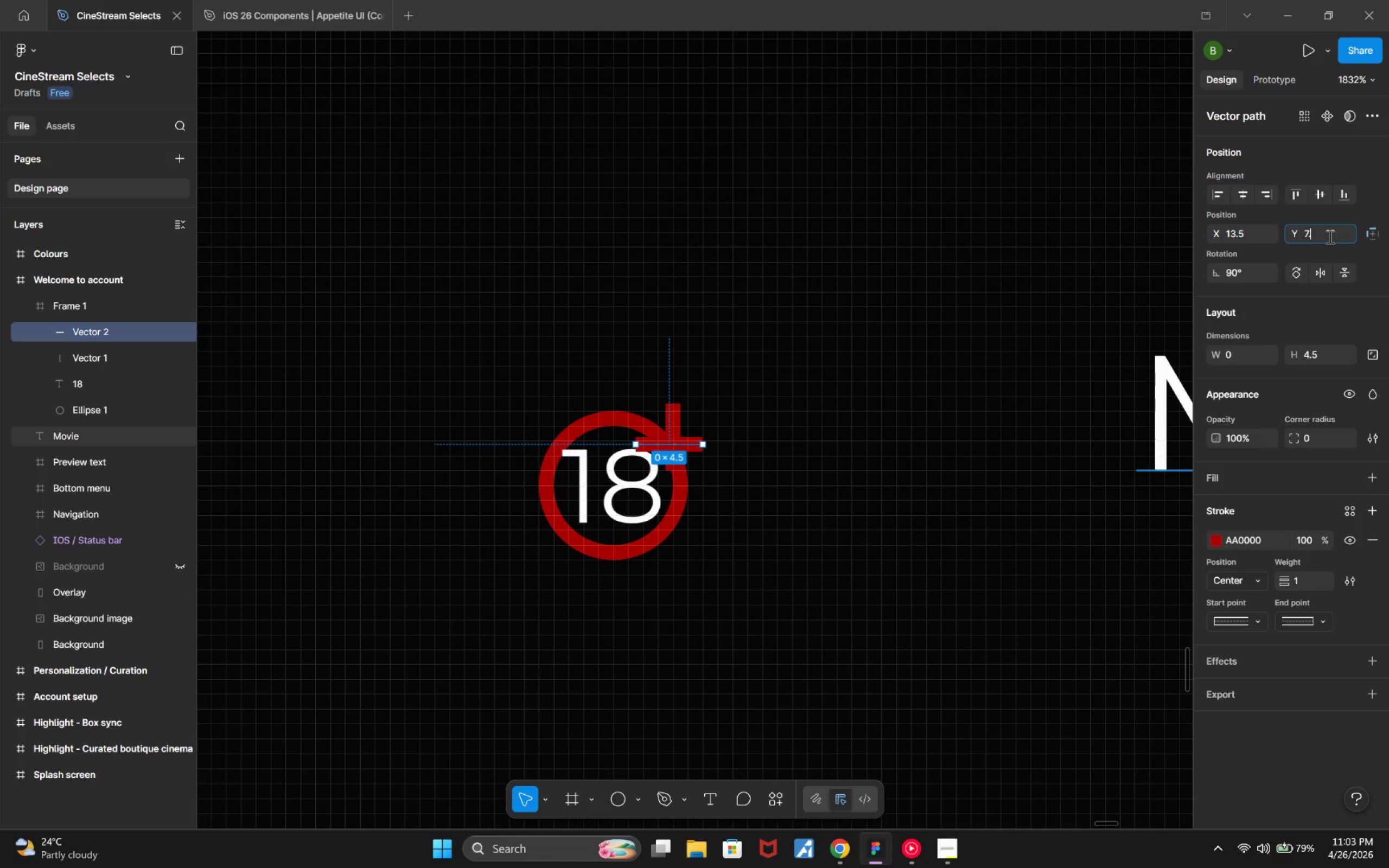 
key(5)
 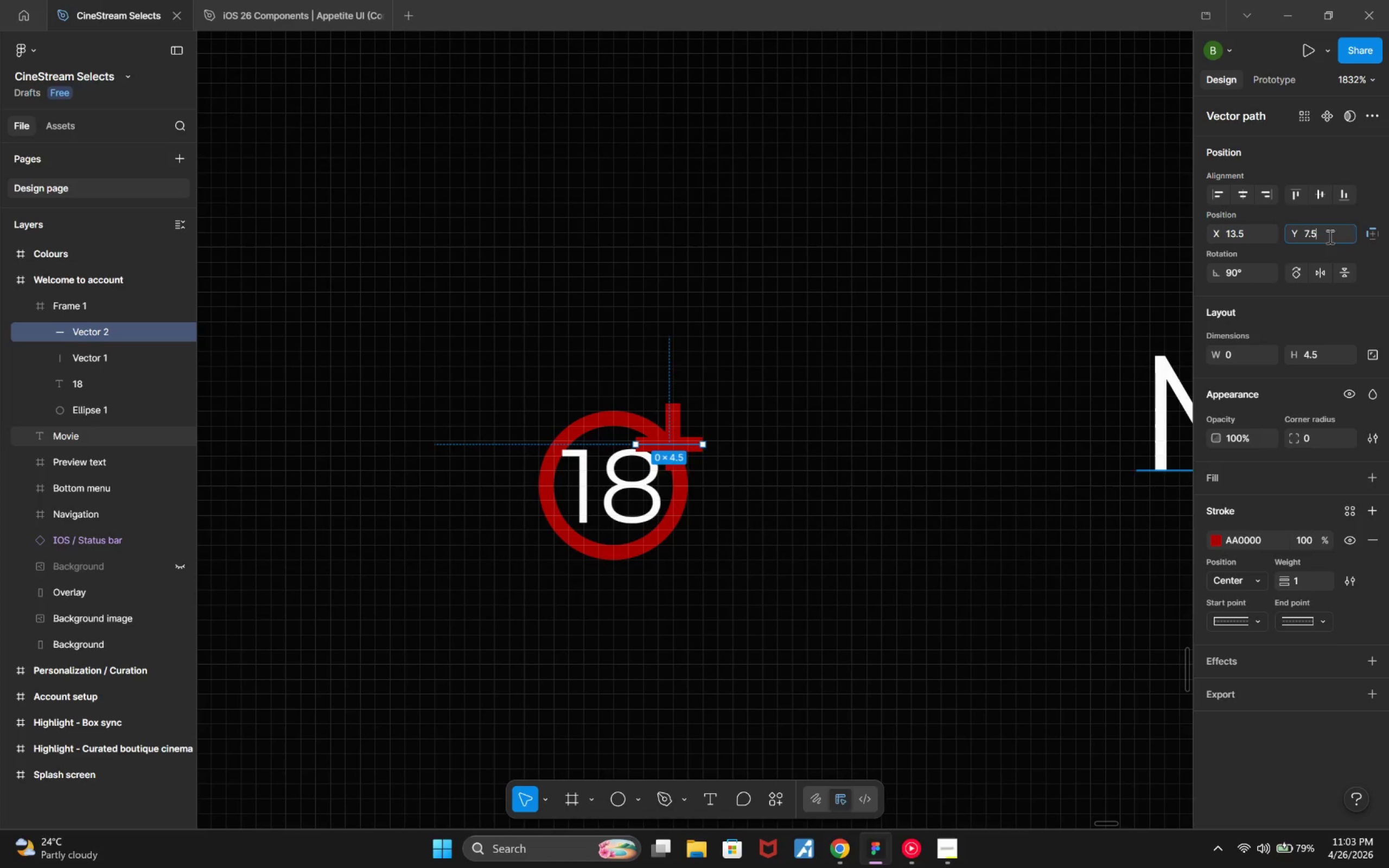 
key(Enter)
 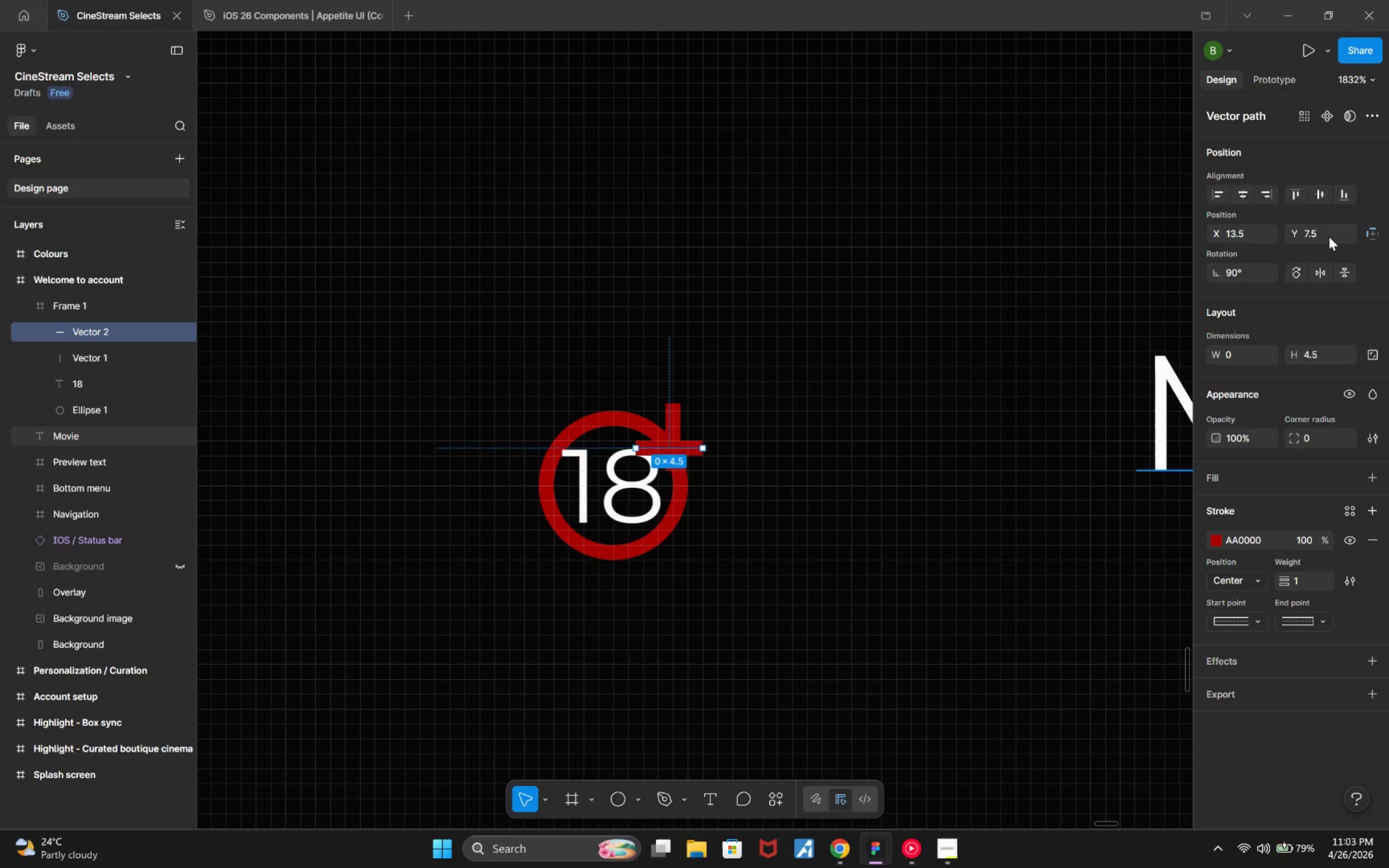 
left_click([1319, 232])
 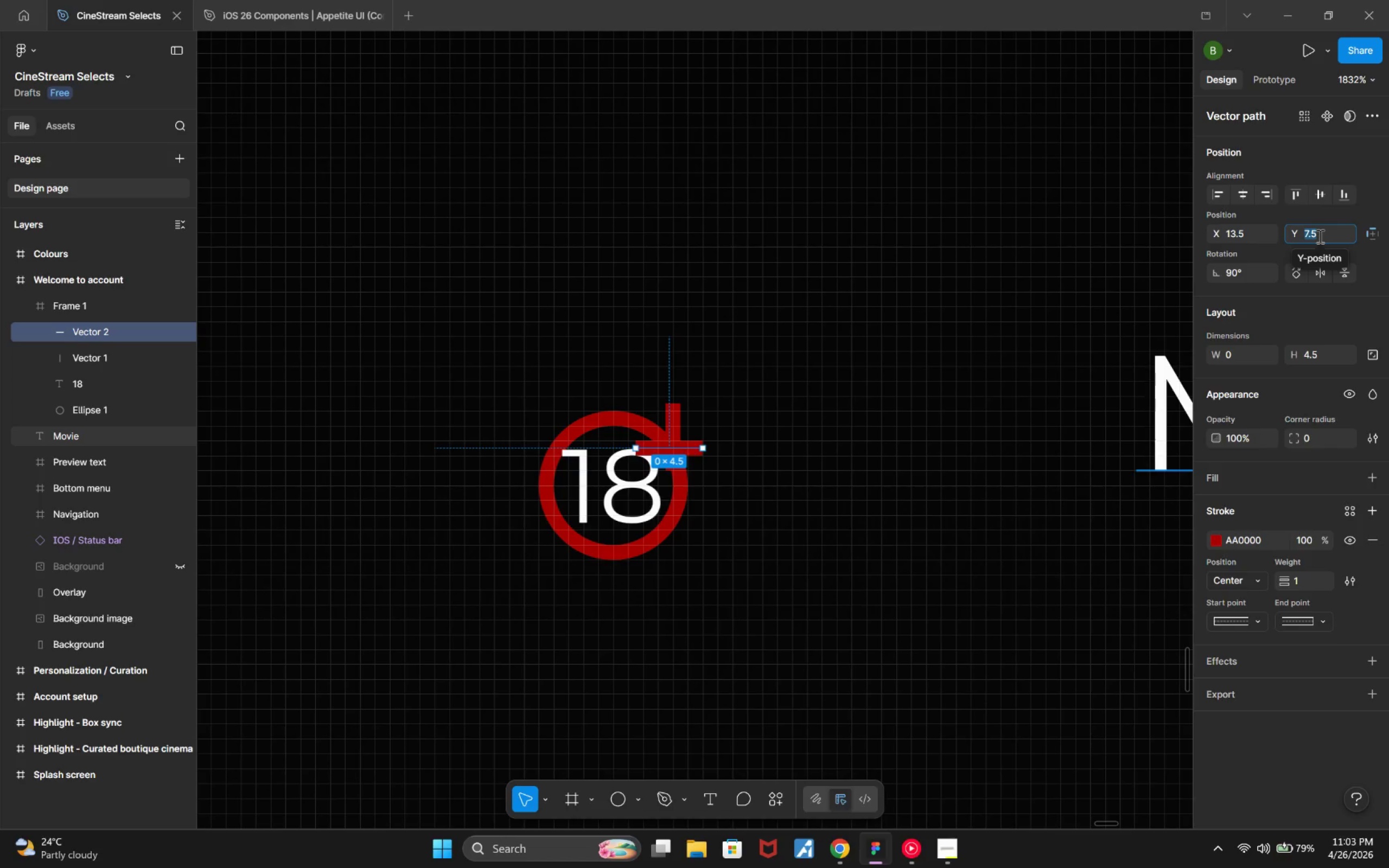 
key(ArrowUp)
 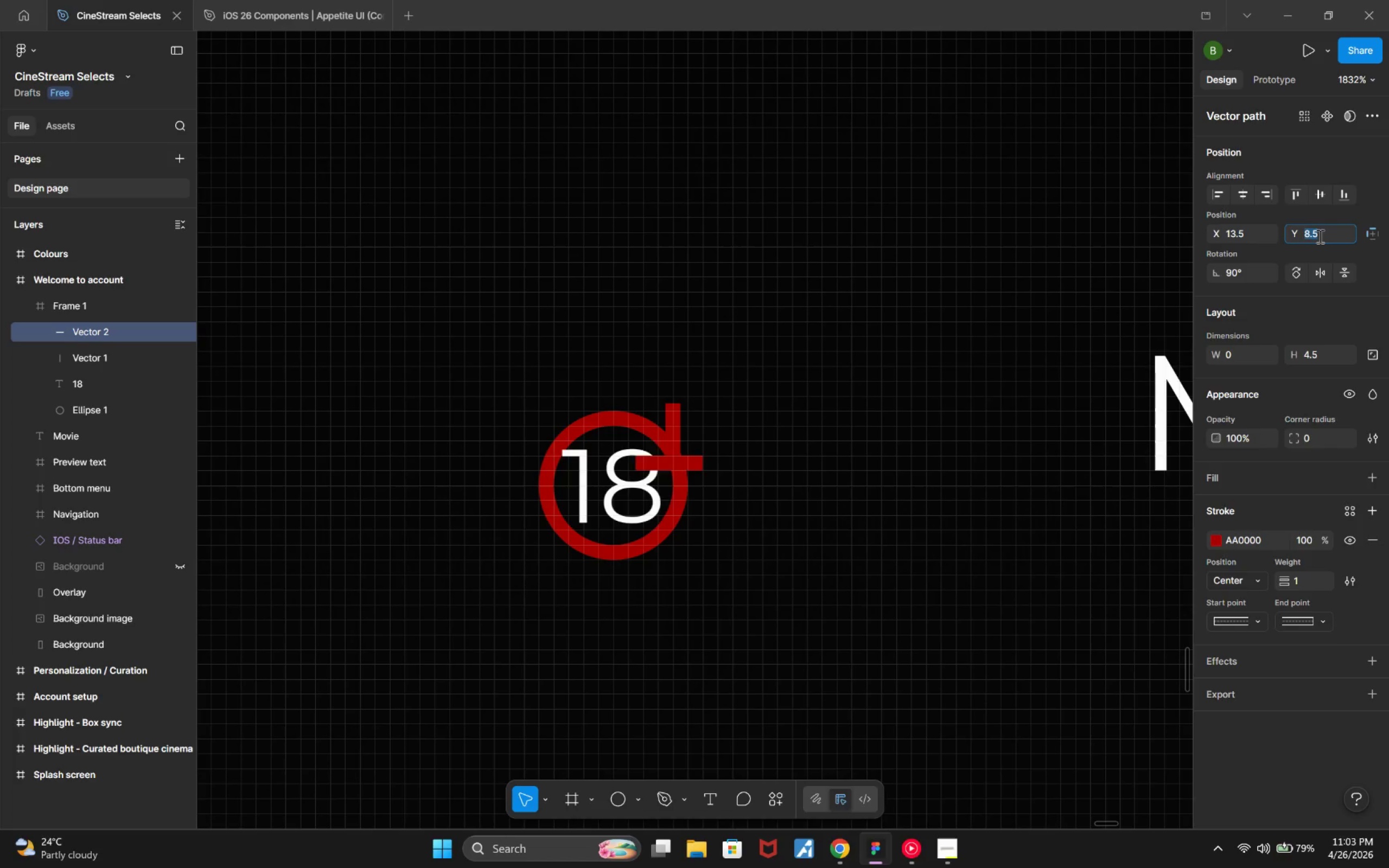 
key(ArrowDown)
 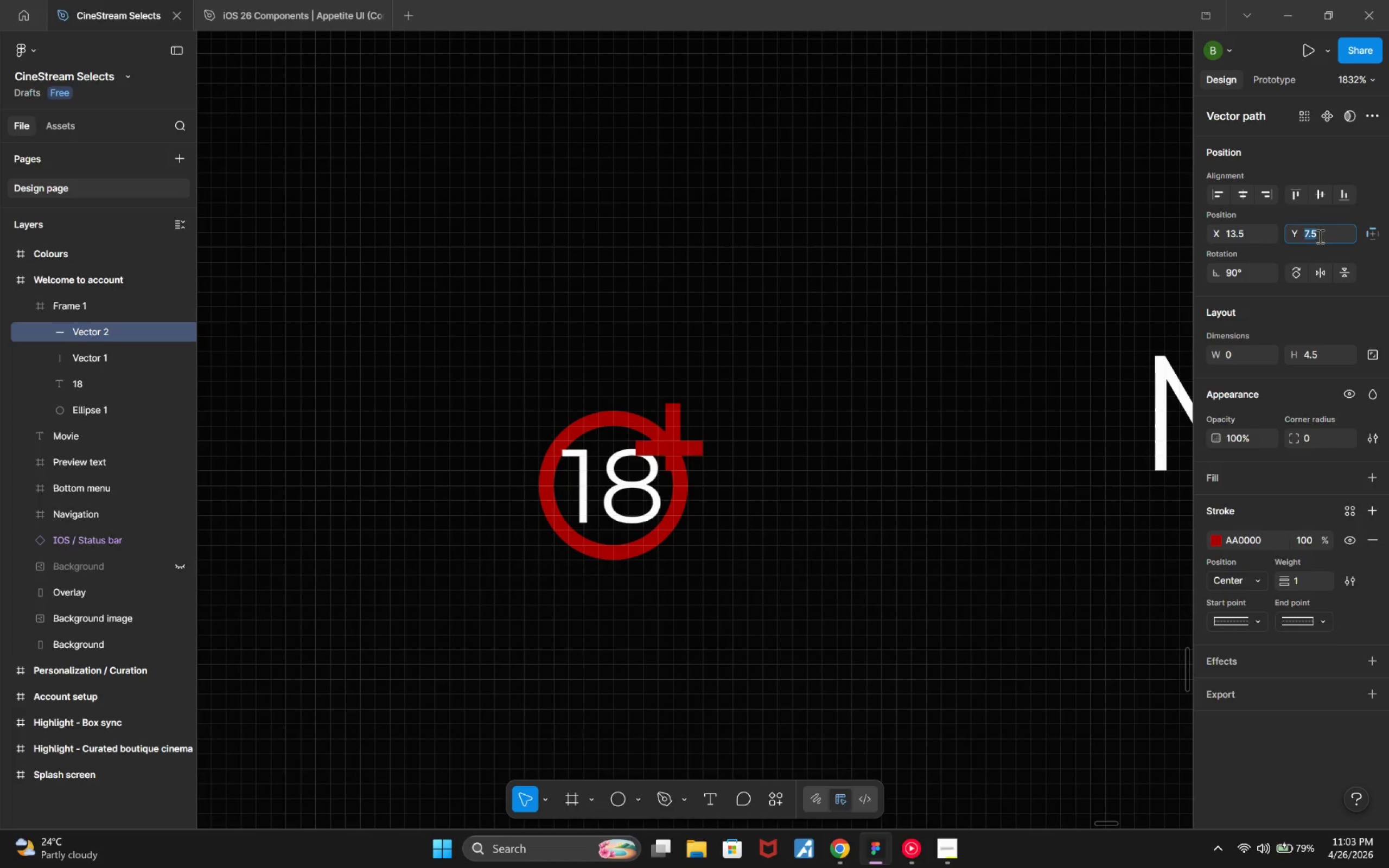 
key(ArrowDown)
 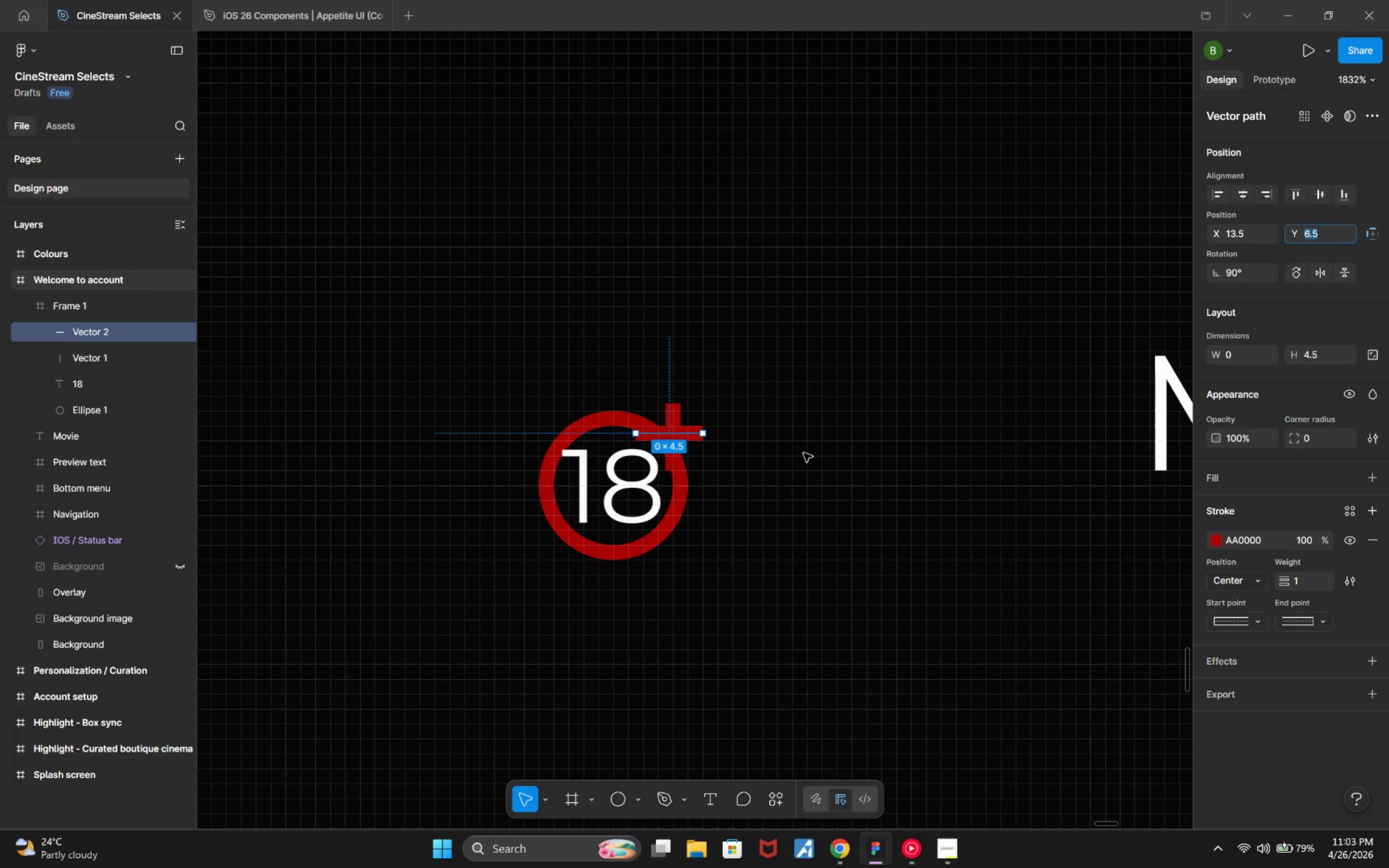 
wait(7.58)
 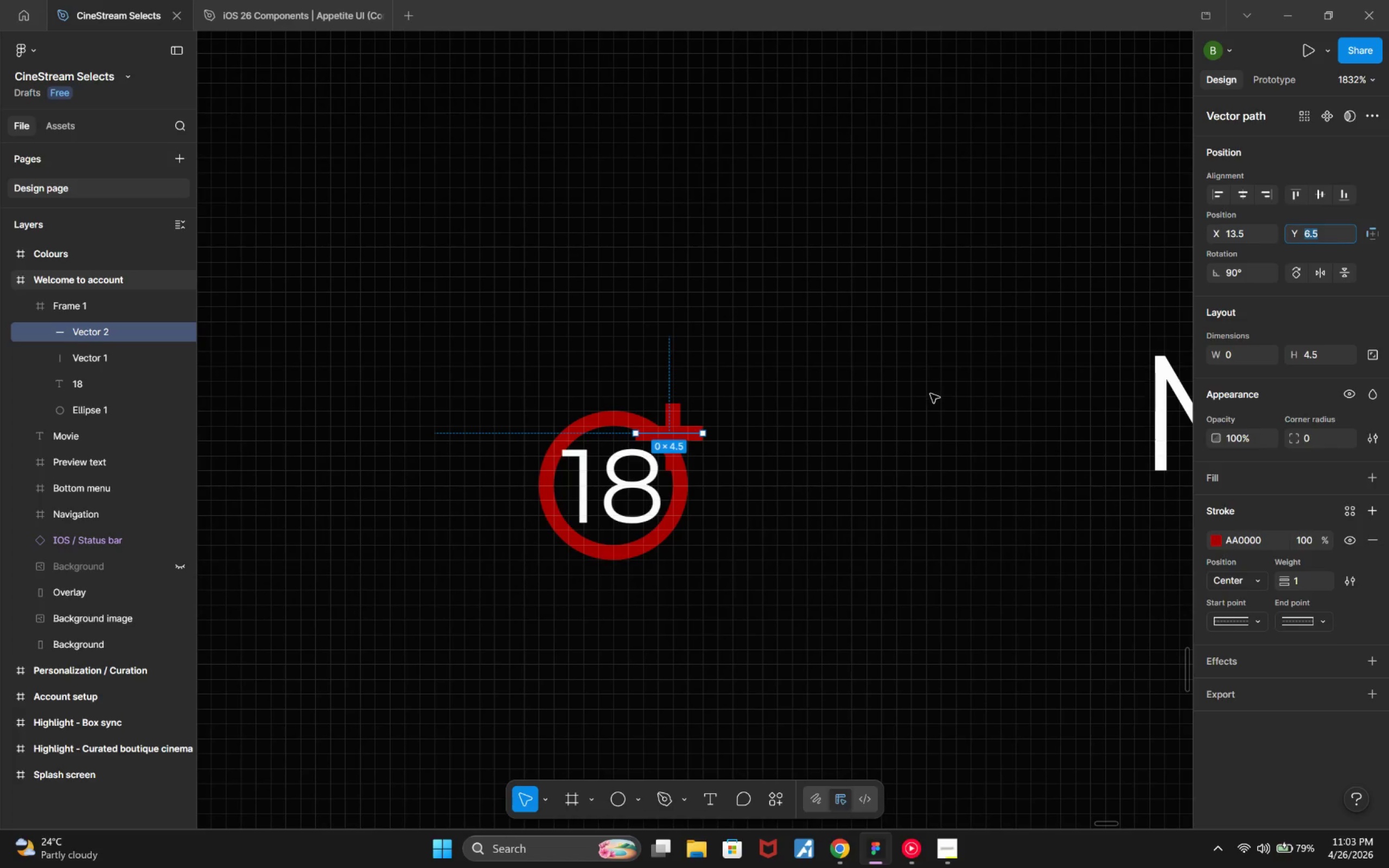 
hold_key(key=ControlLeft, duration=0.7)
left_click([681, 418])
 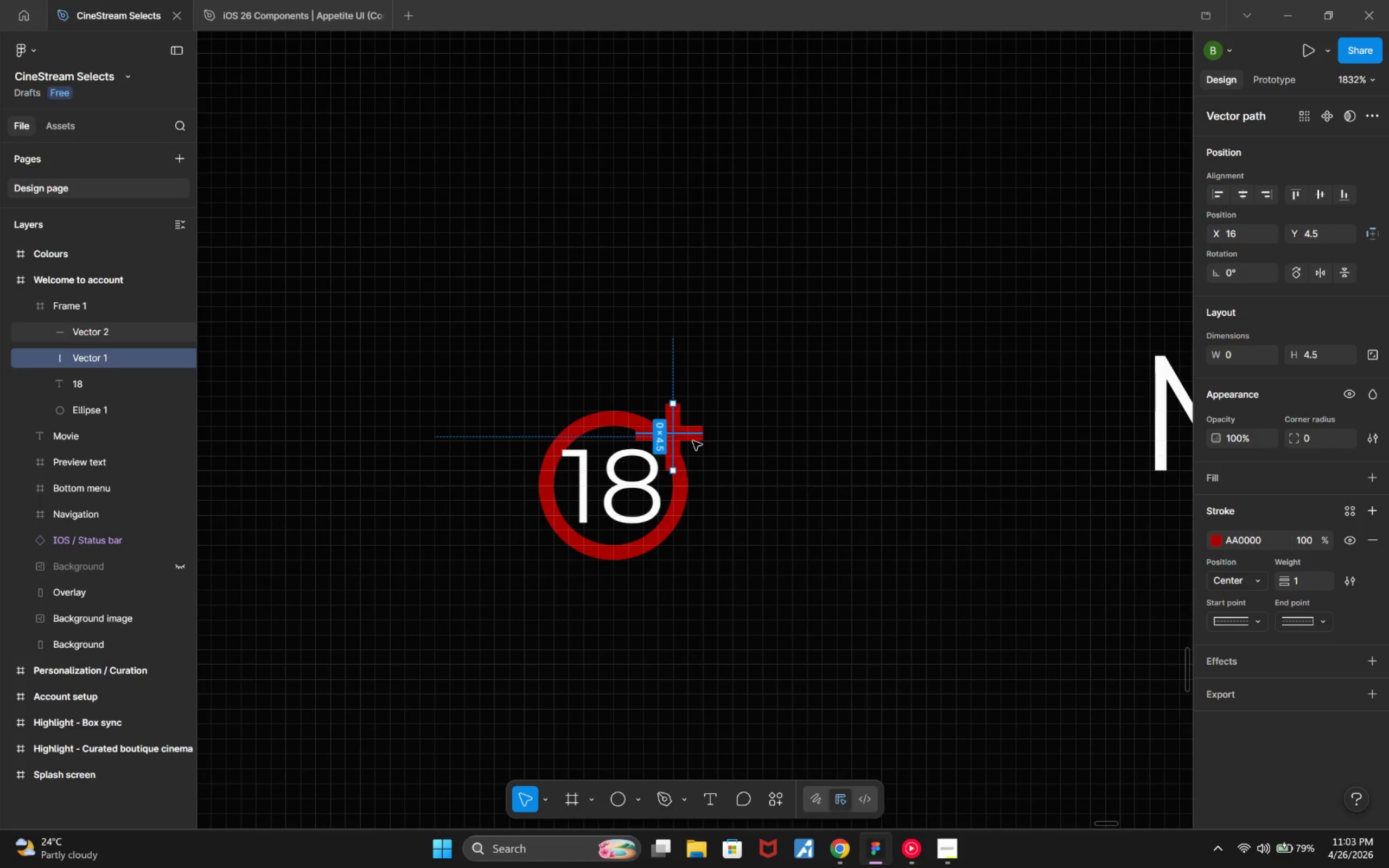 
hold_key(key=ControlLeft, duration=1.69)
left_click([693, 441])
 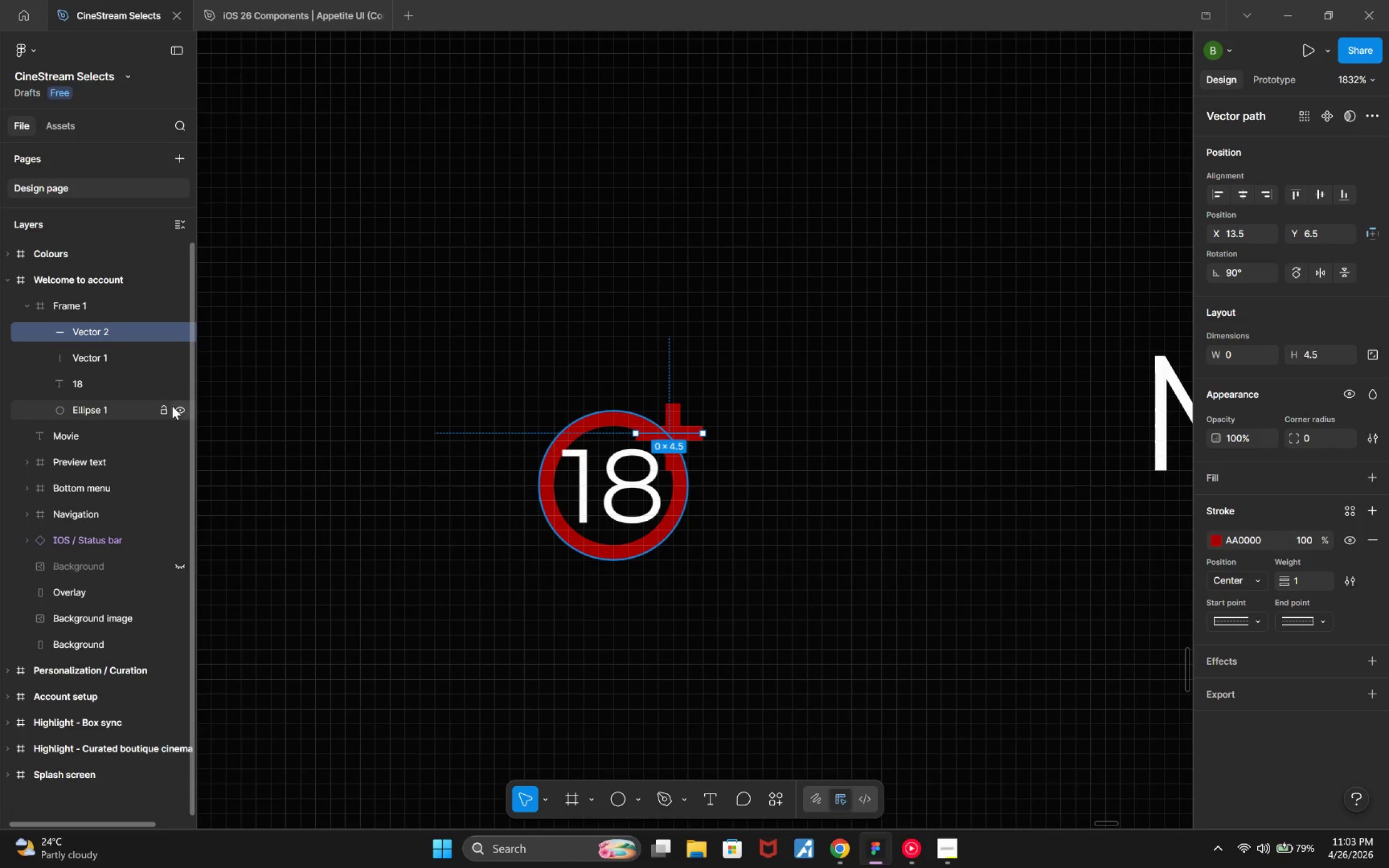 
hold_key(key=ControlLeft, duration=1.22)
left_click([115, 352])
 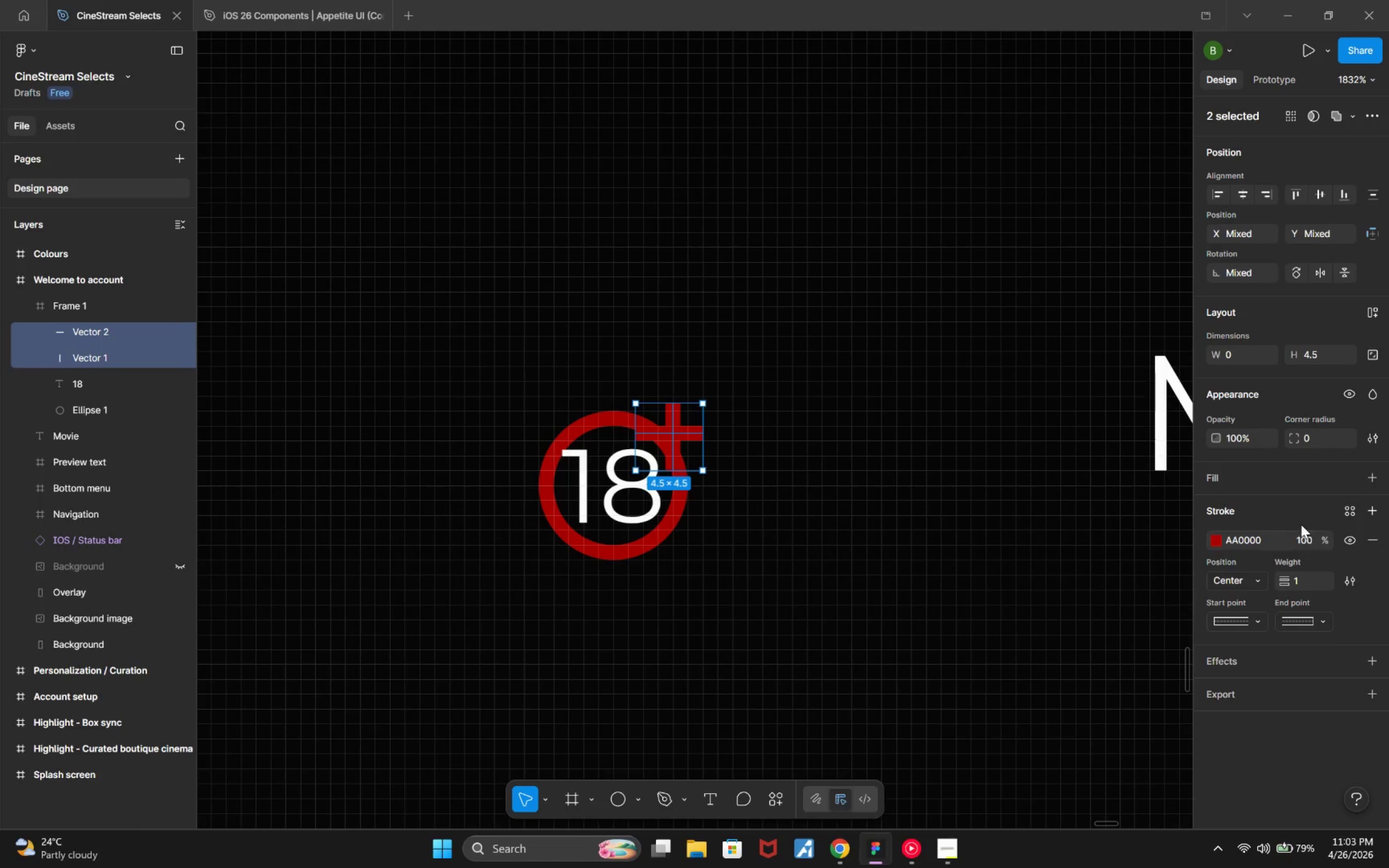 
key(Control+ControlLeft)
 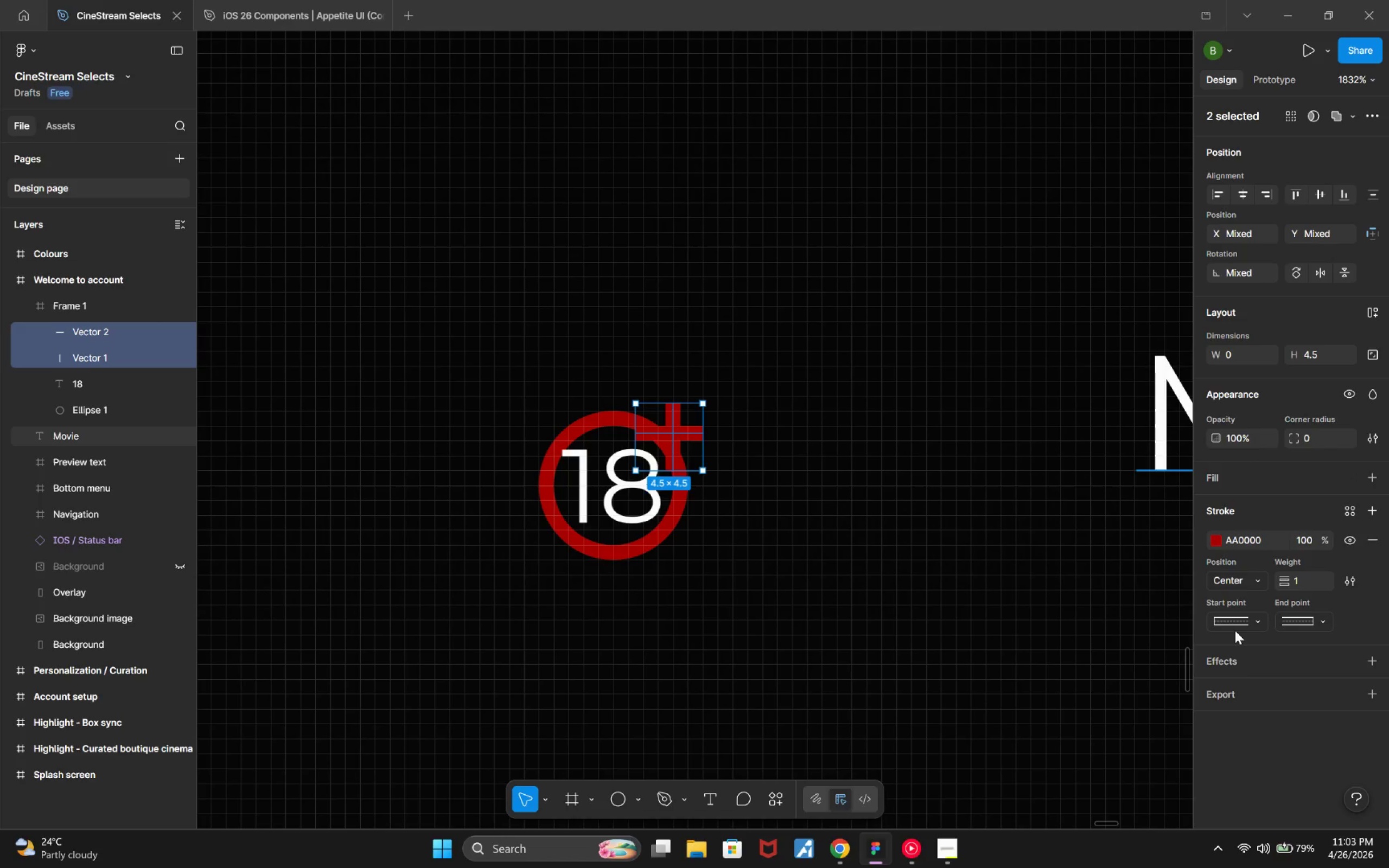 
left_click([1374, 662])
 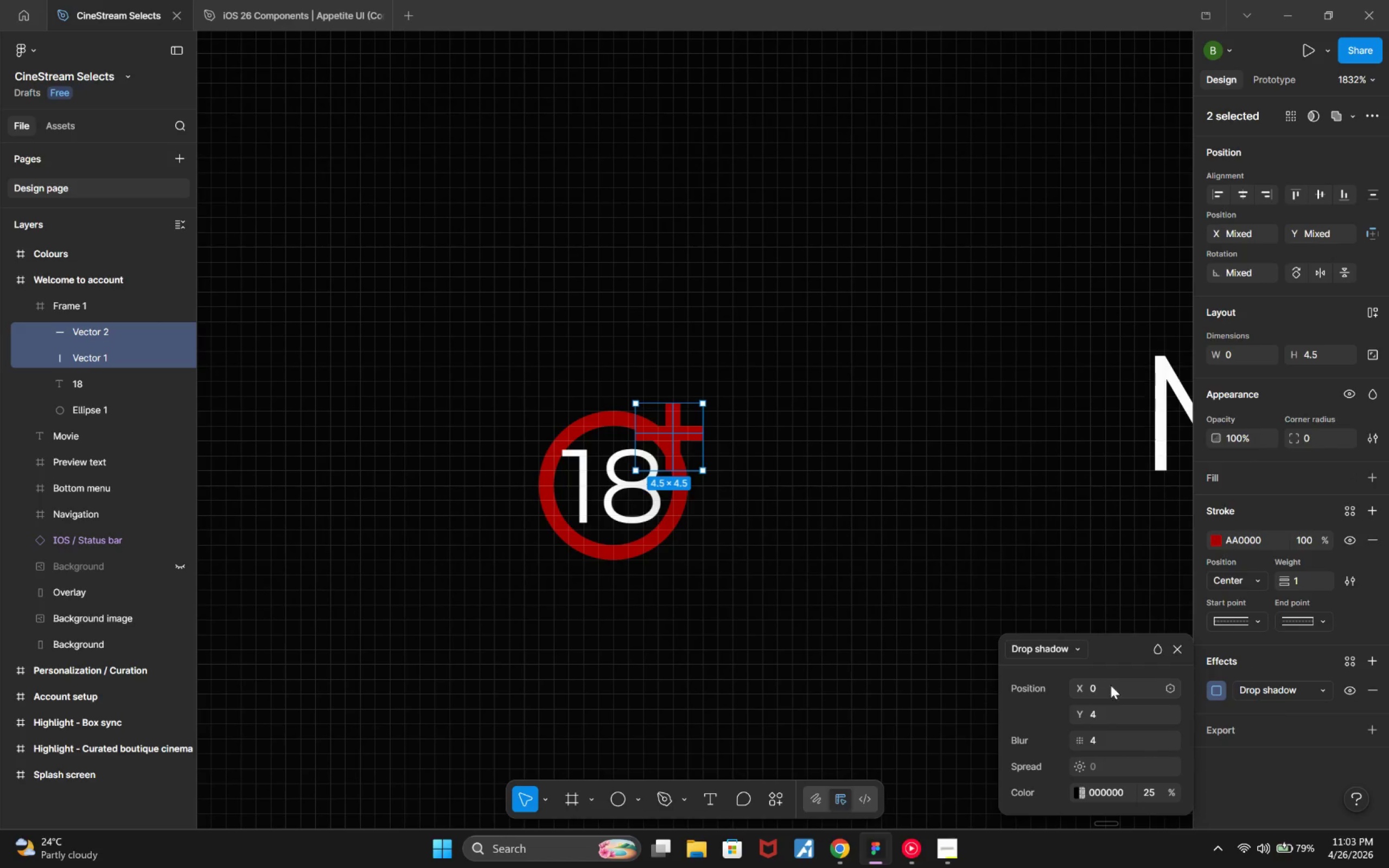 
wait(8.5)
 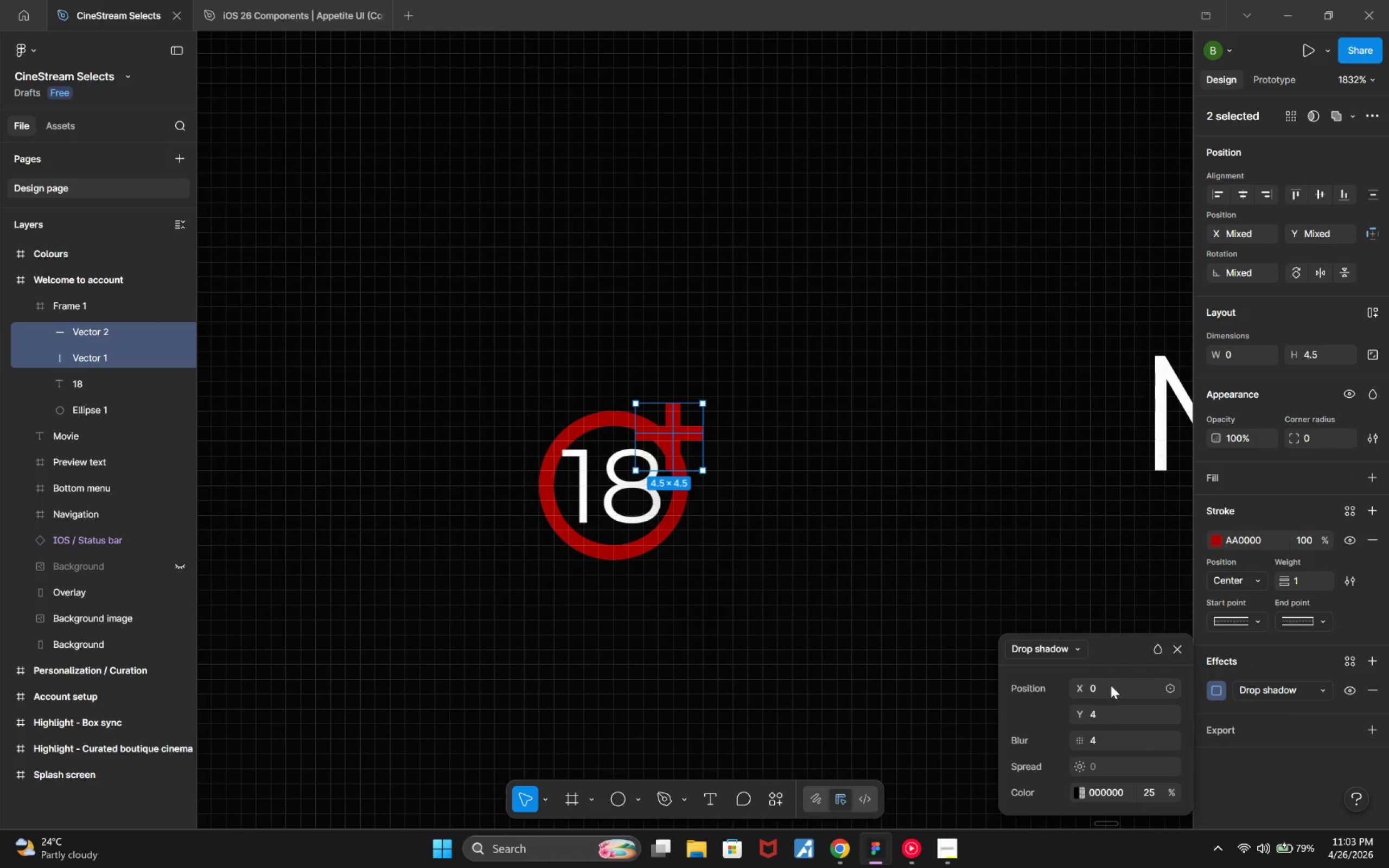 
mouse_move([181, 443])
 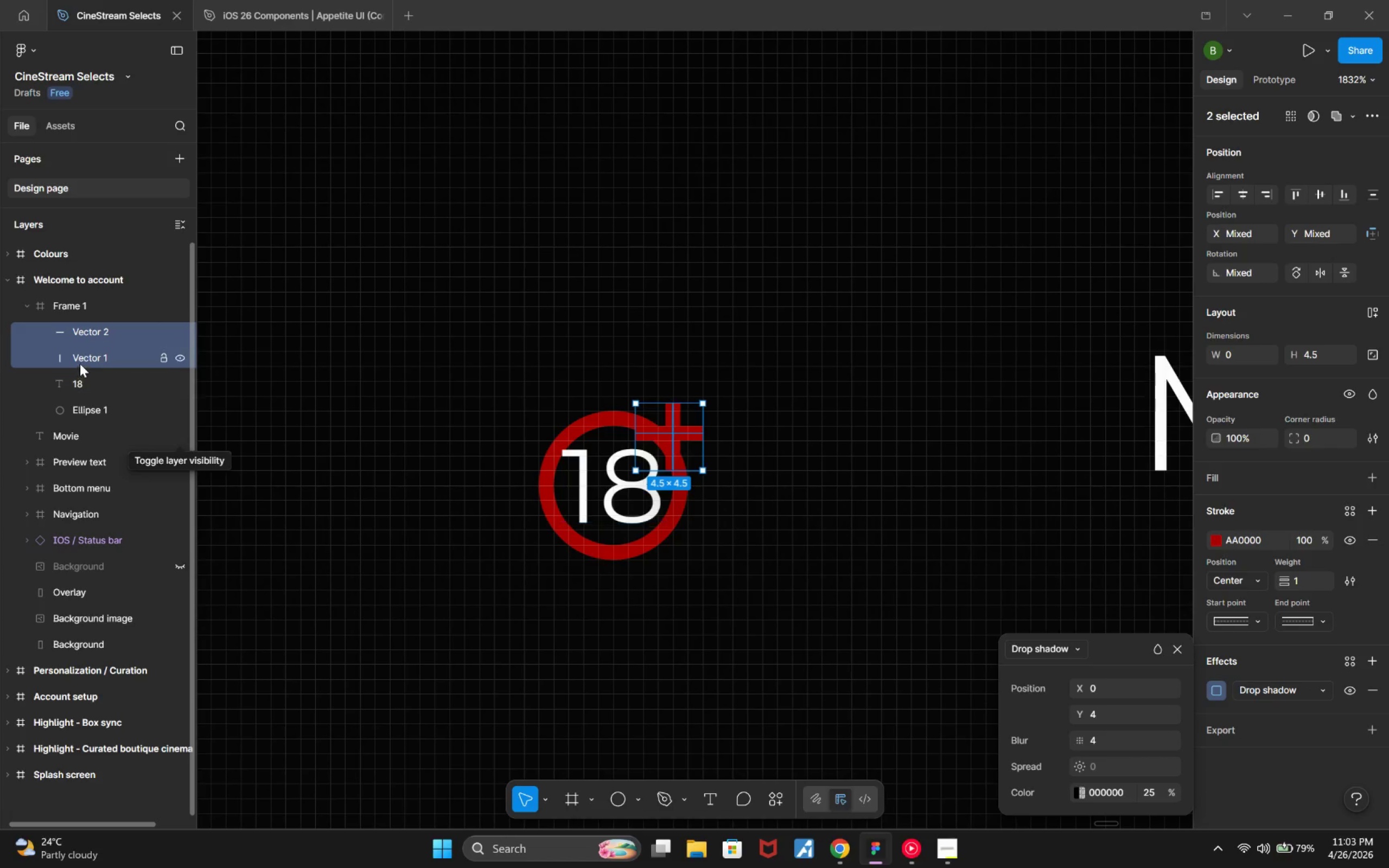 
key(Alt+Control+G)
 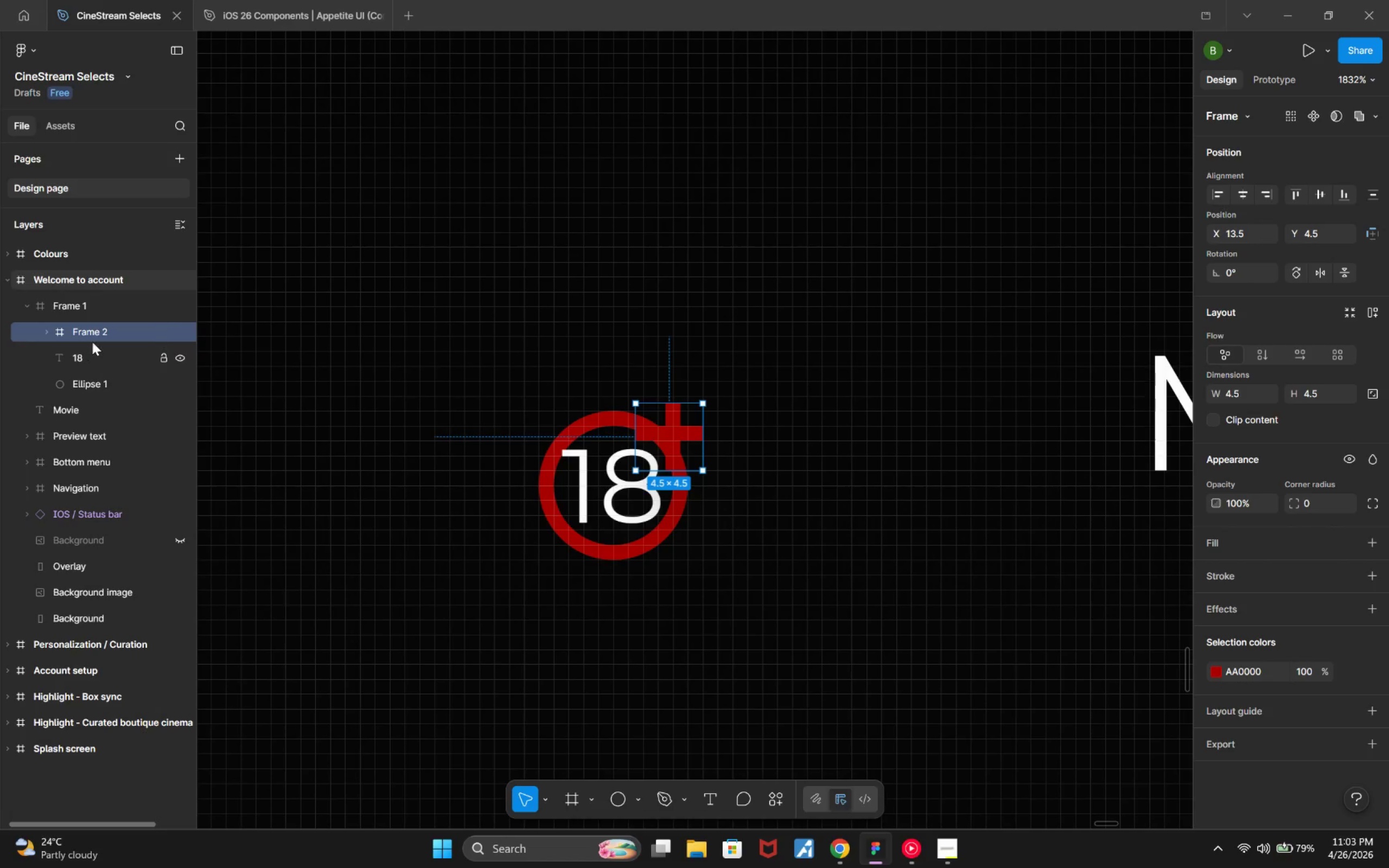 
double_click([92, 335])
 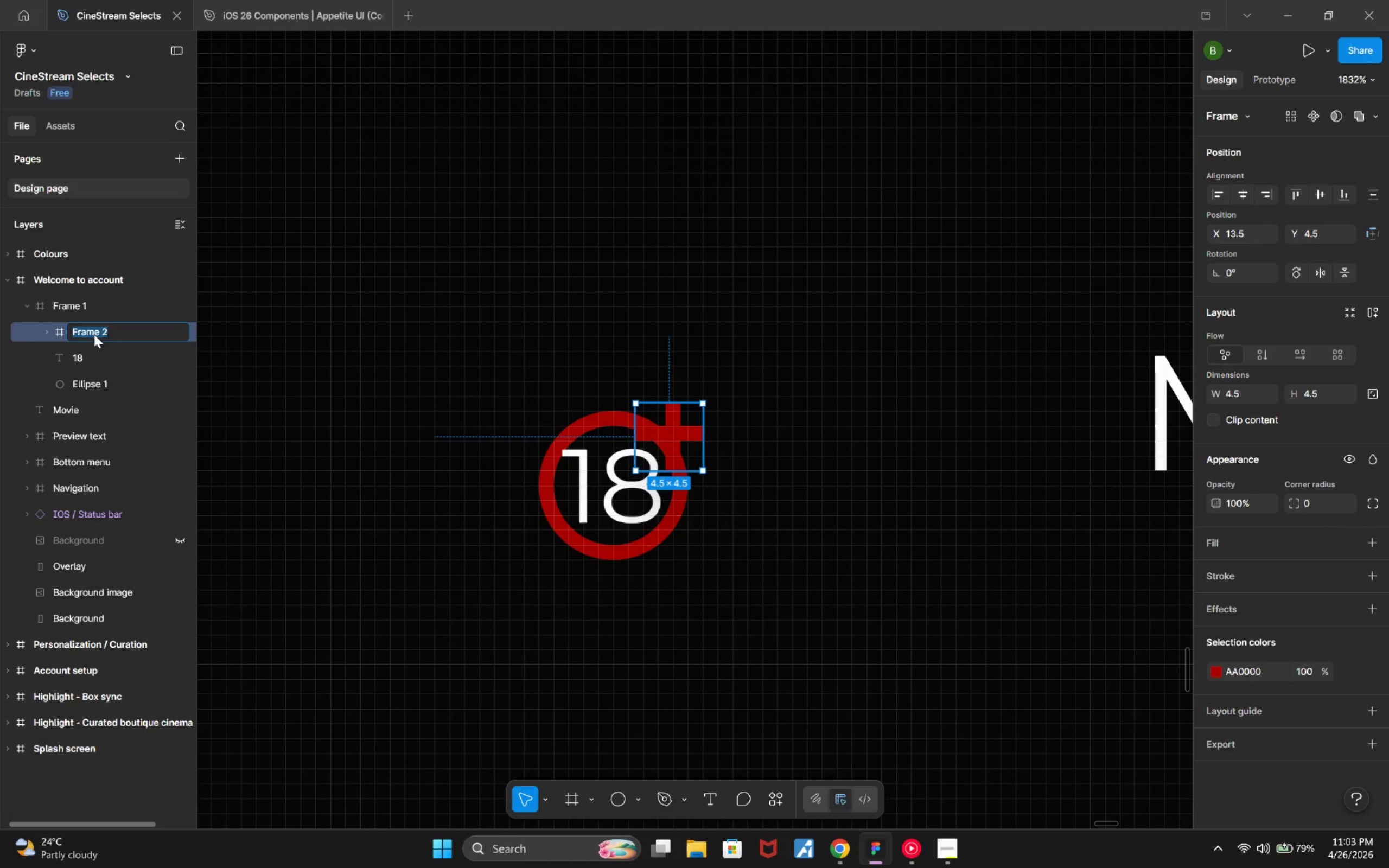 
type(Plus)
 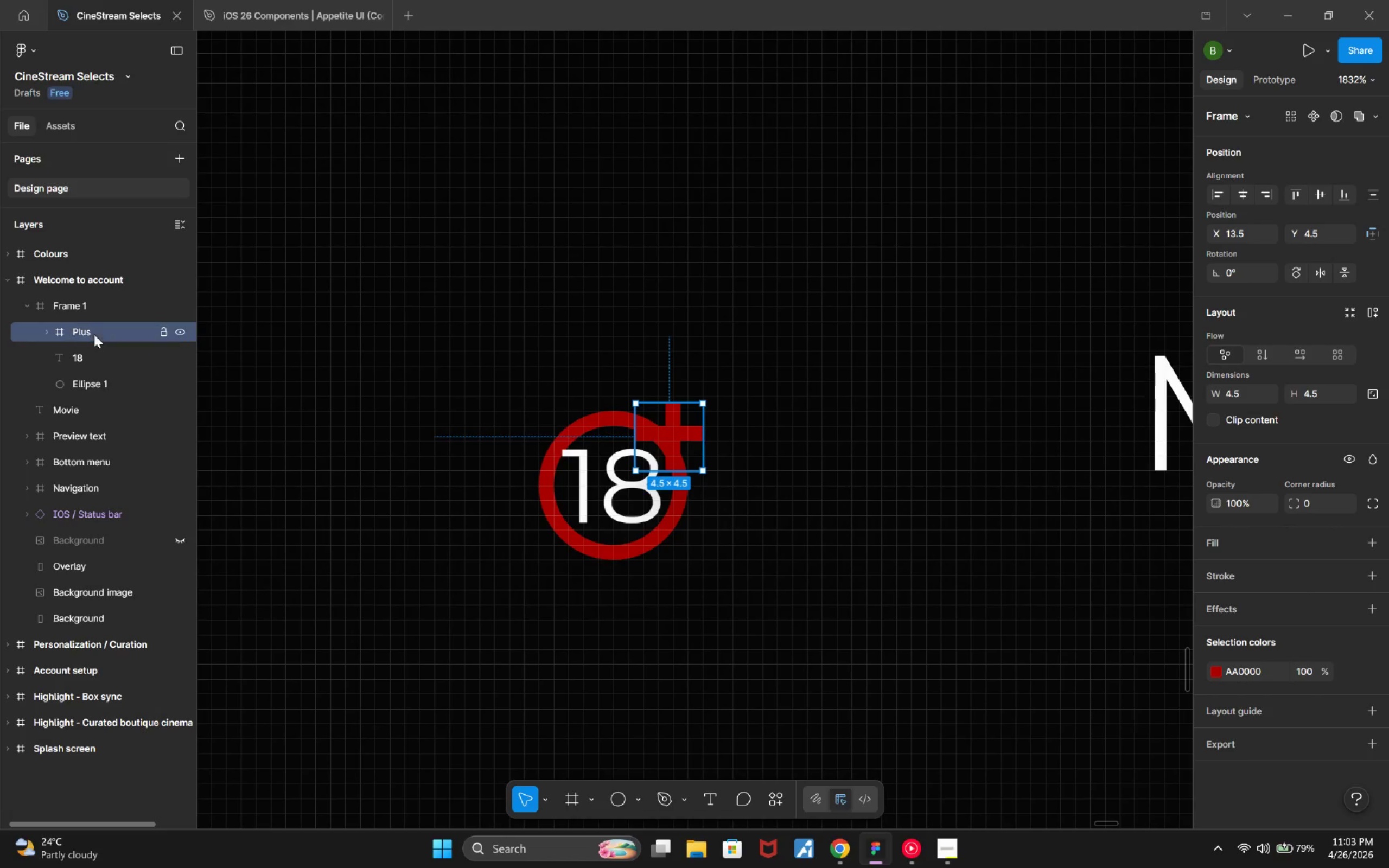 
key(Enter)
 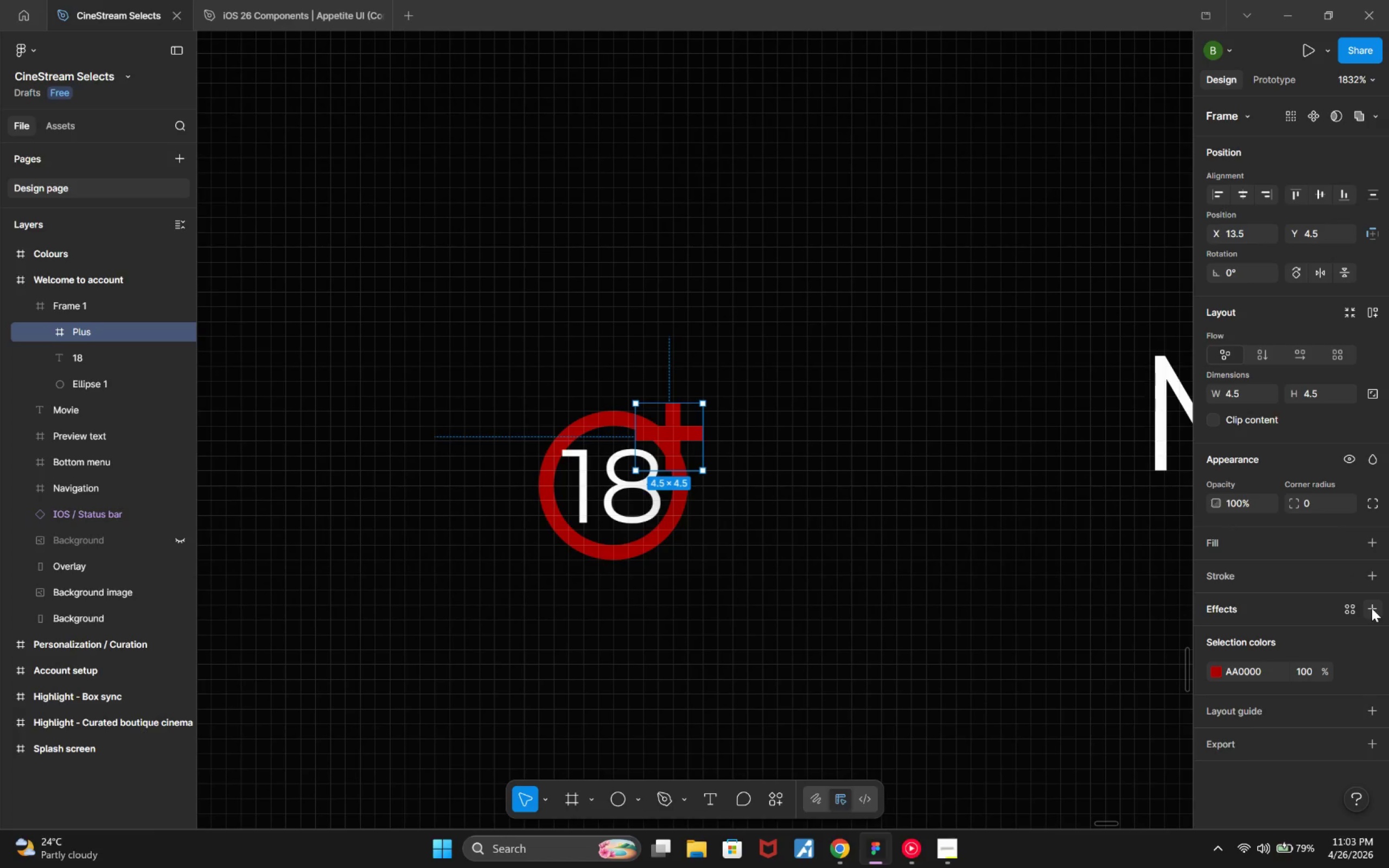 
wait(6.09)
 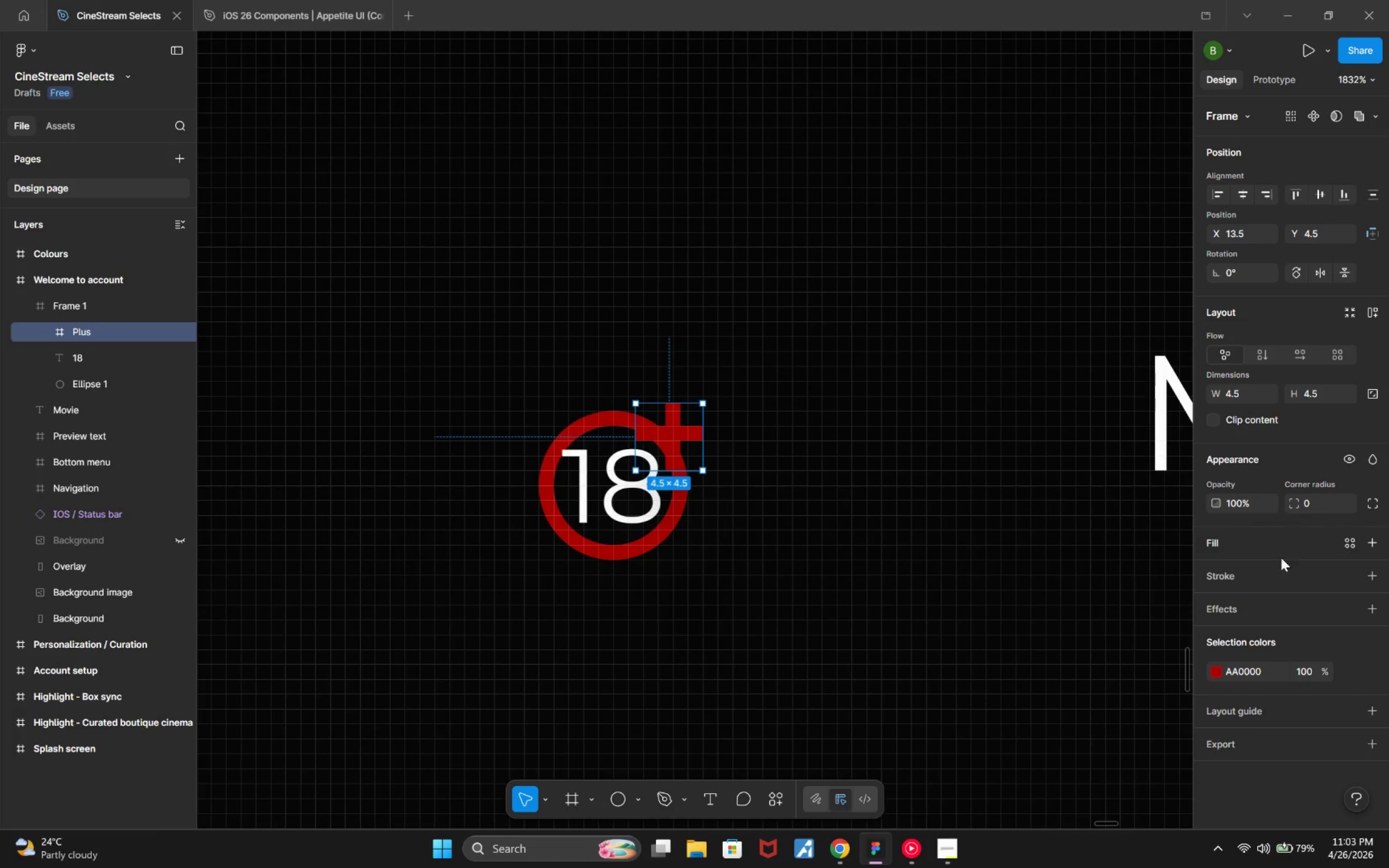 
left_click([95, 348])
 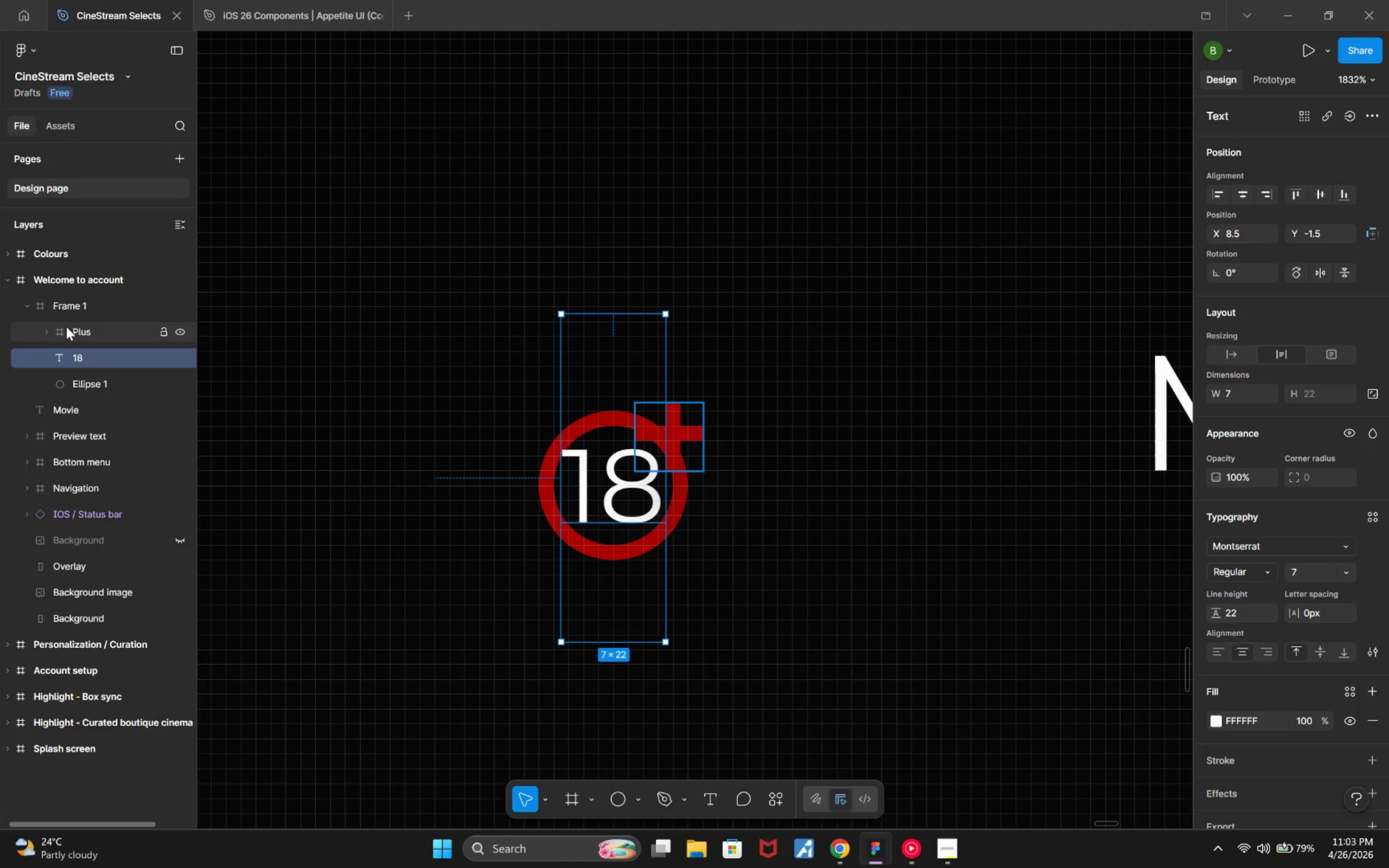 
left_click([52, 327])
 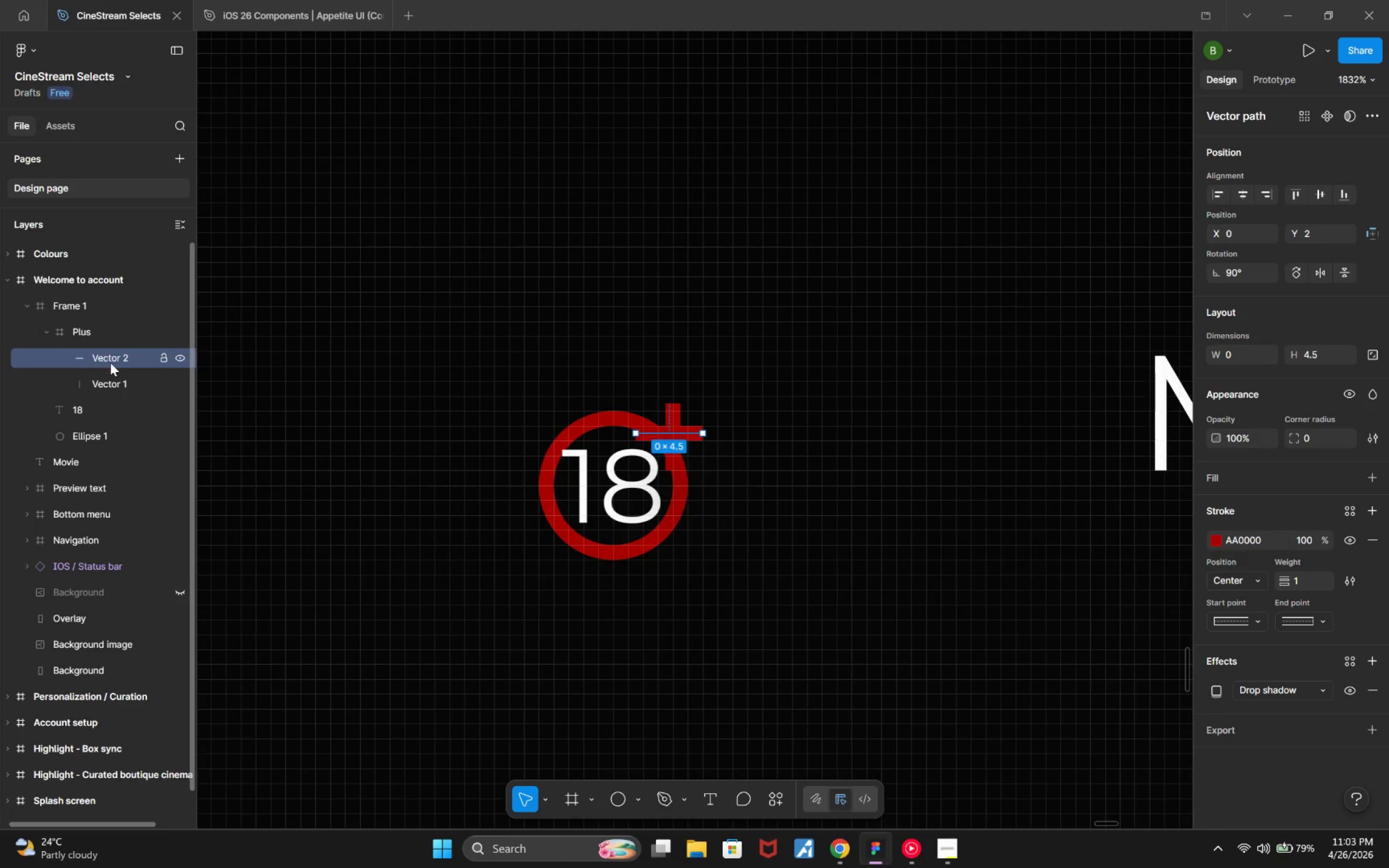 
double_click([130, 356])
 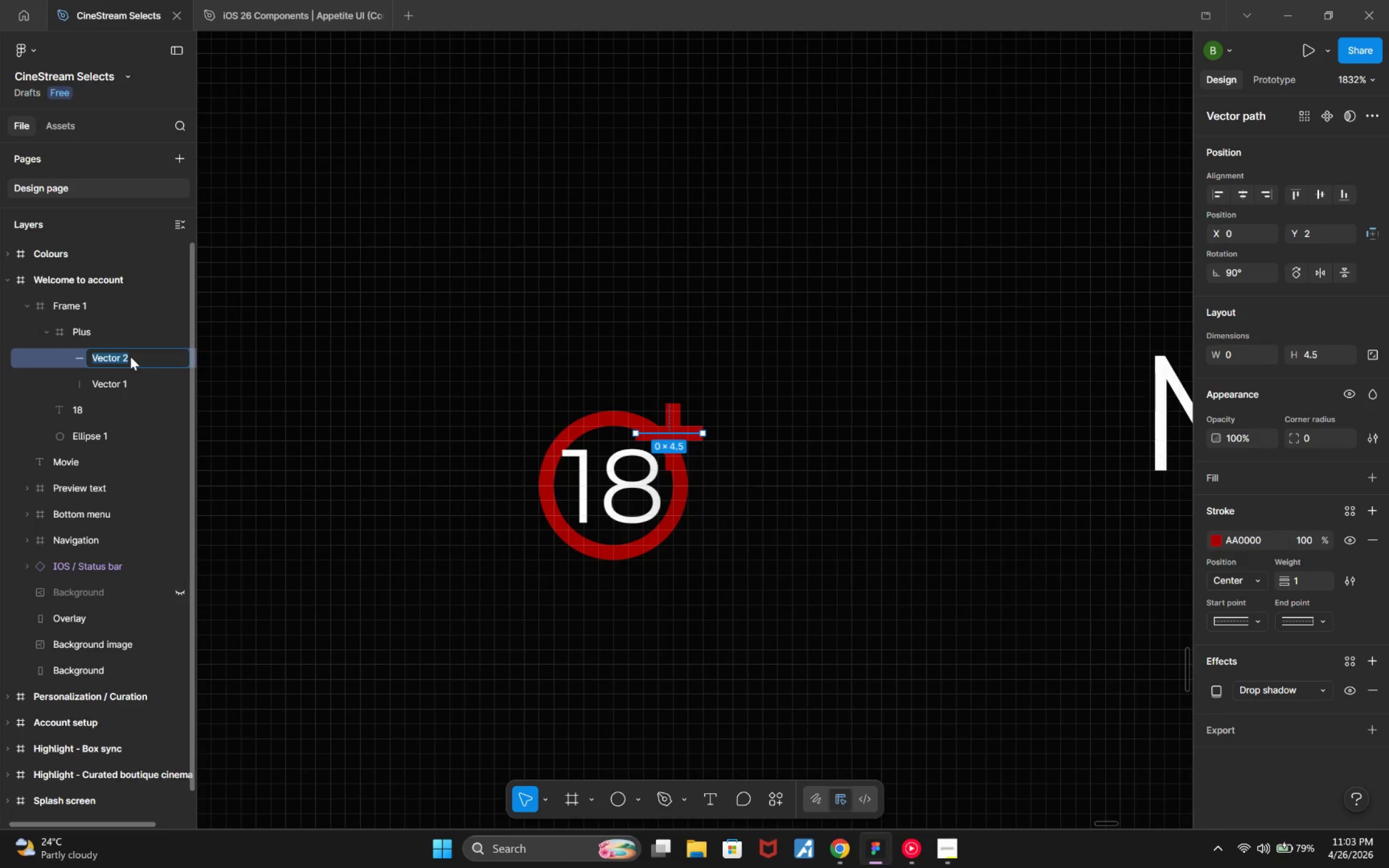 
key(ArrowRight)
 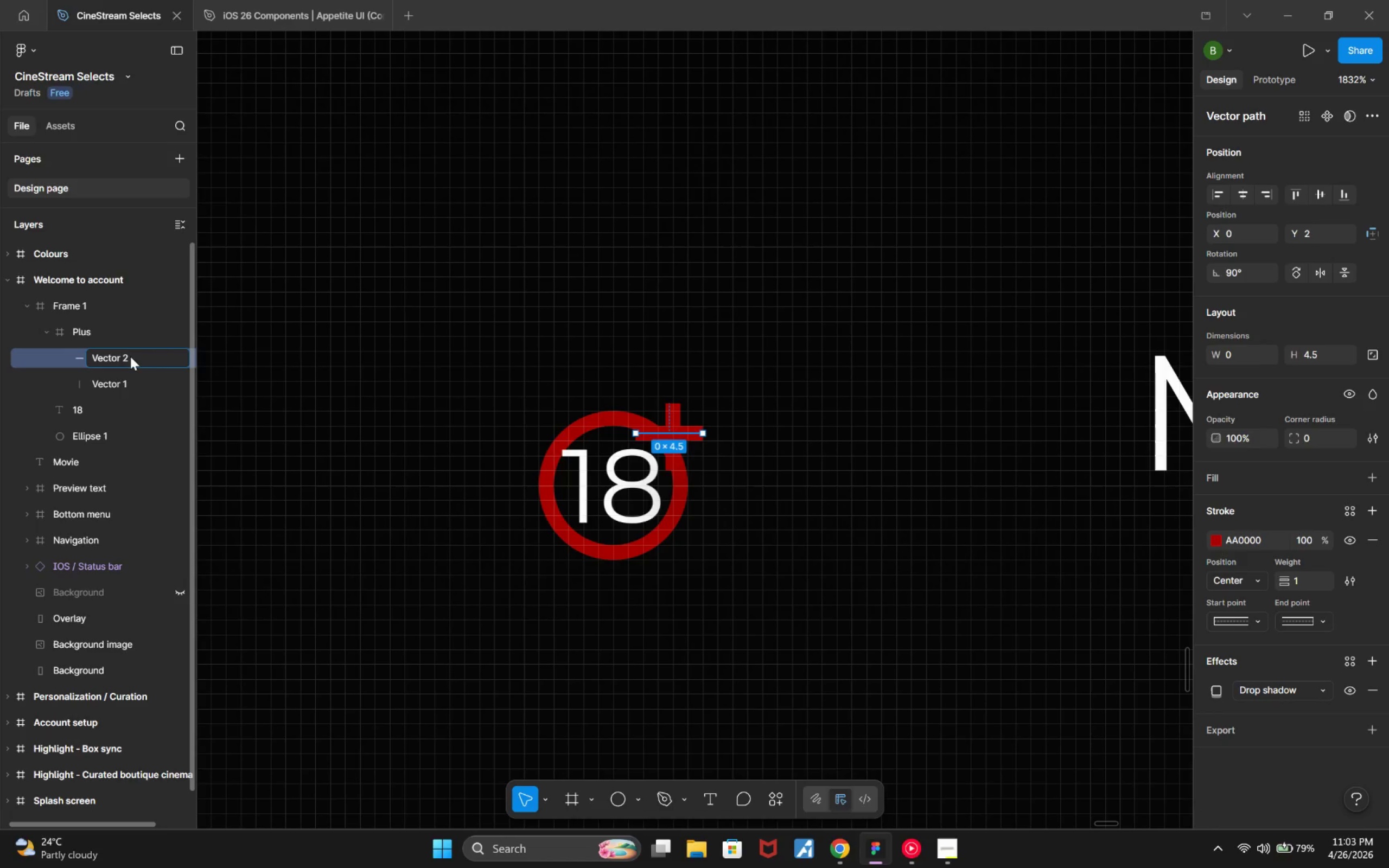 
key(ArrowRight)
 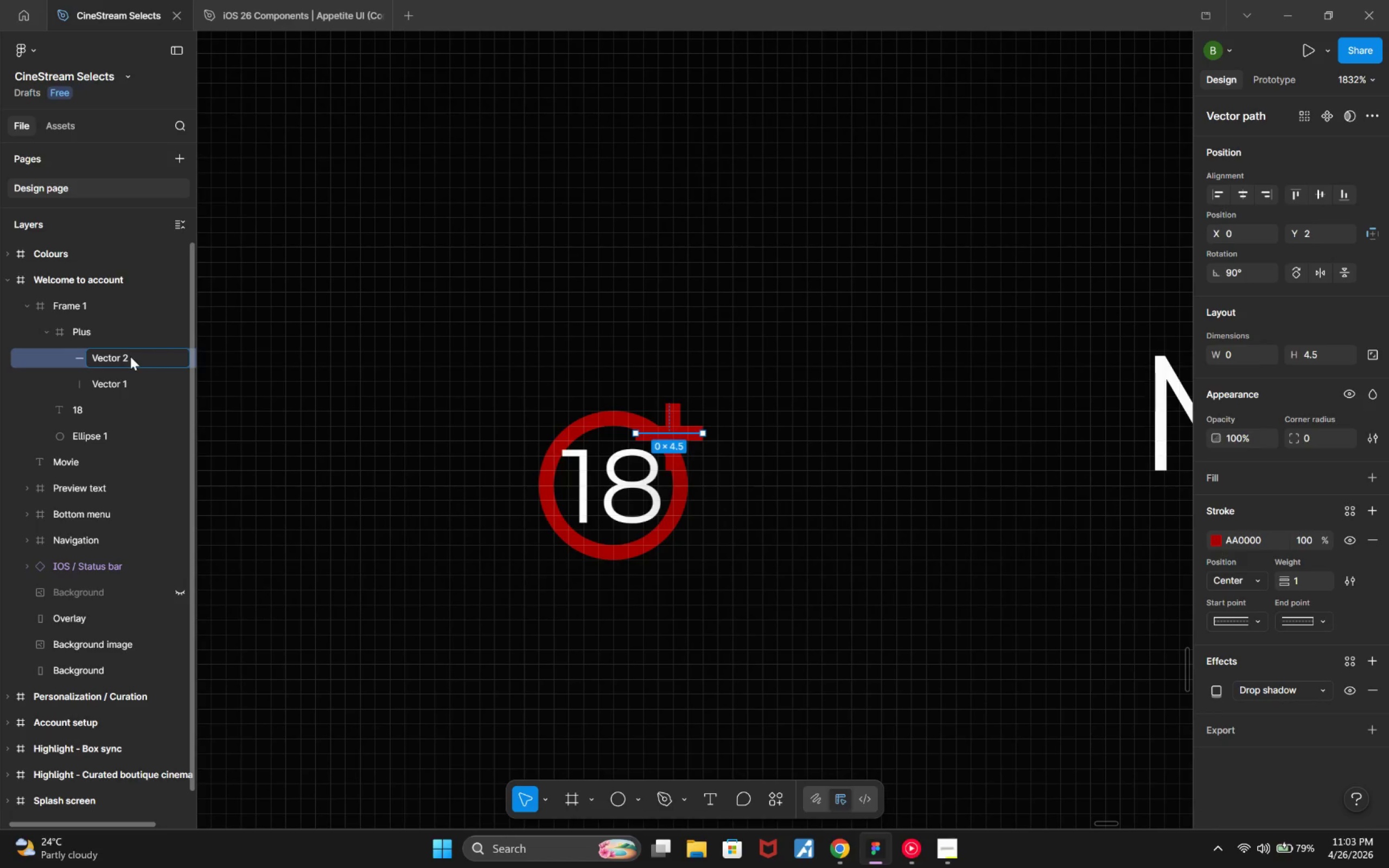 
key(Backspace)
 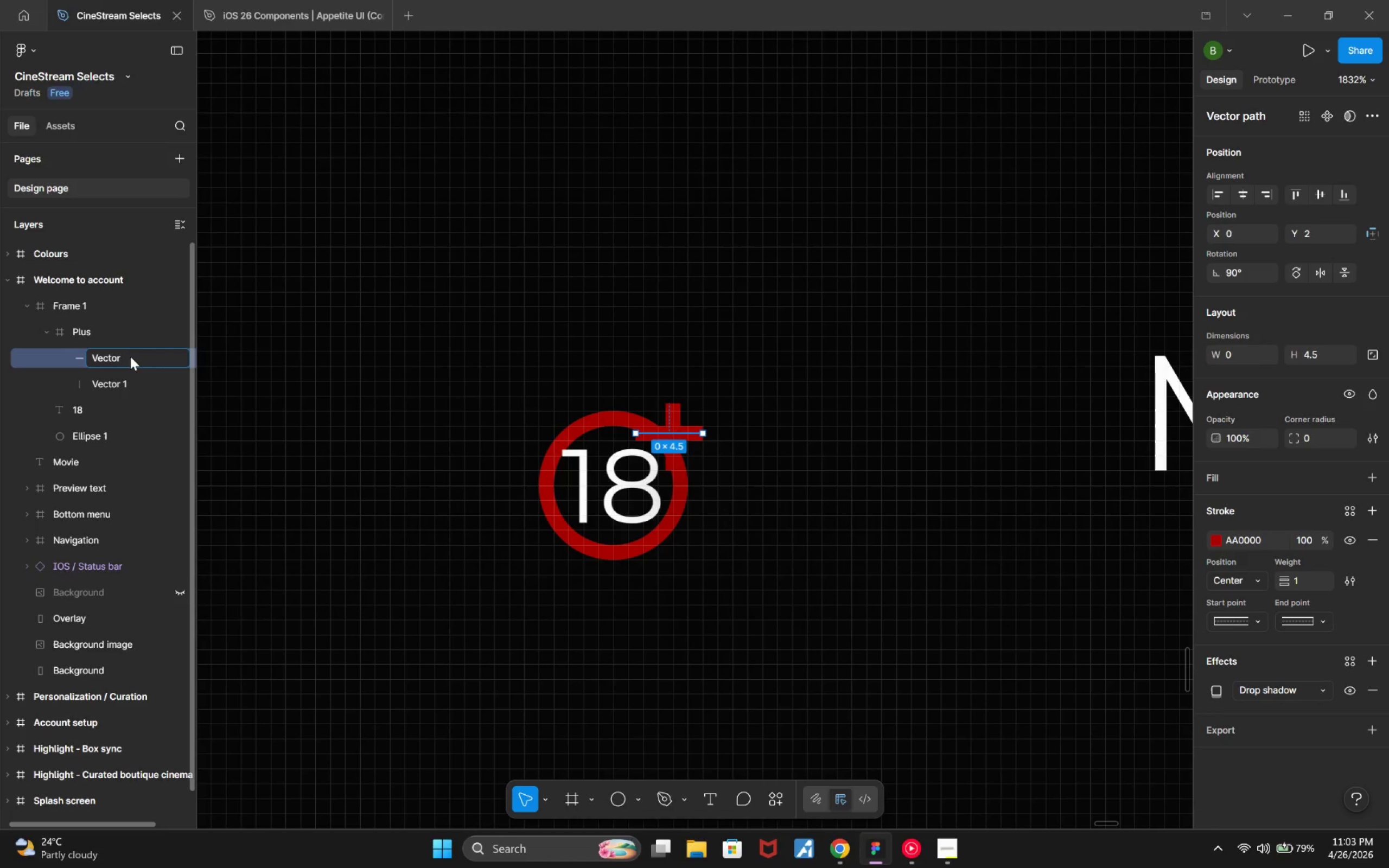 
key(Backspace)
 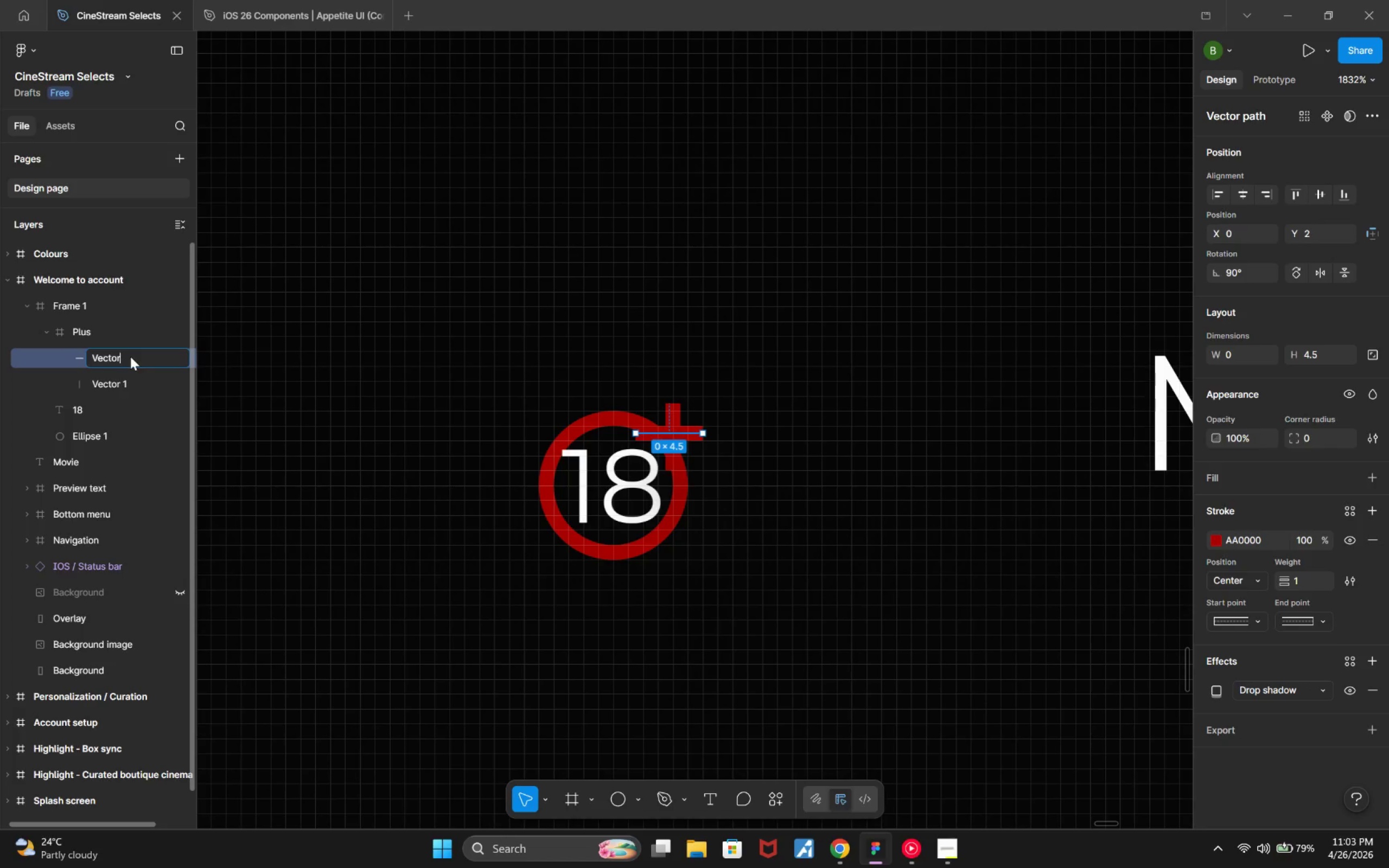 
key(Enter)
 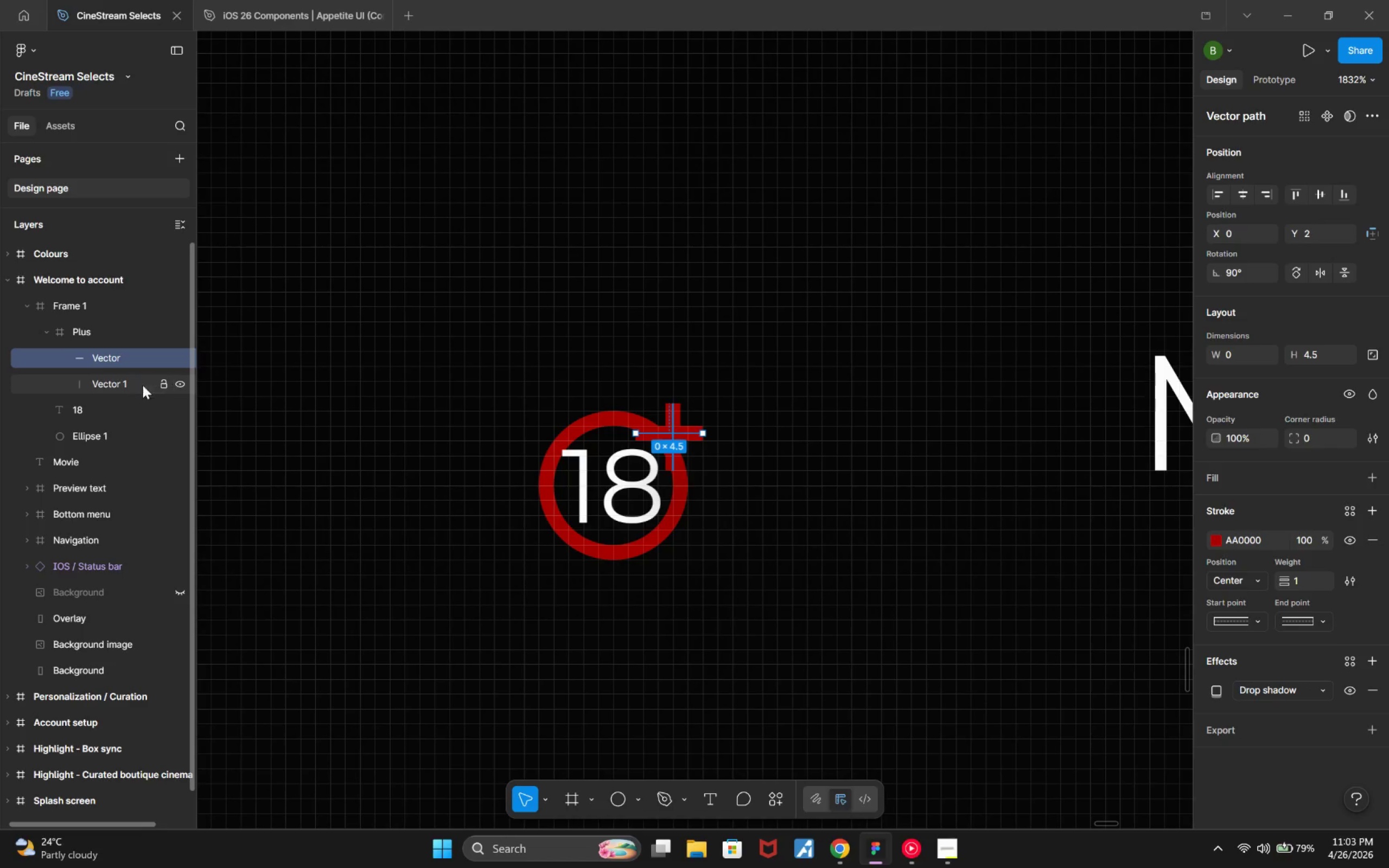 
double_click([129, 384])
 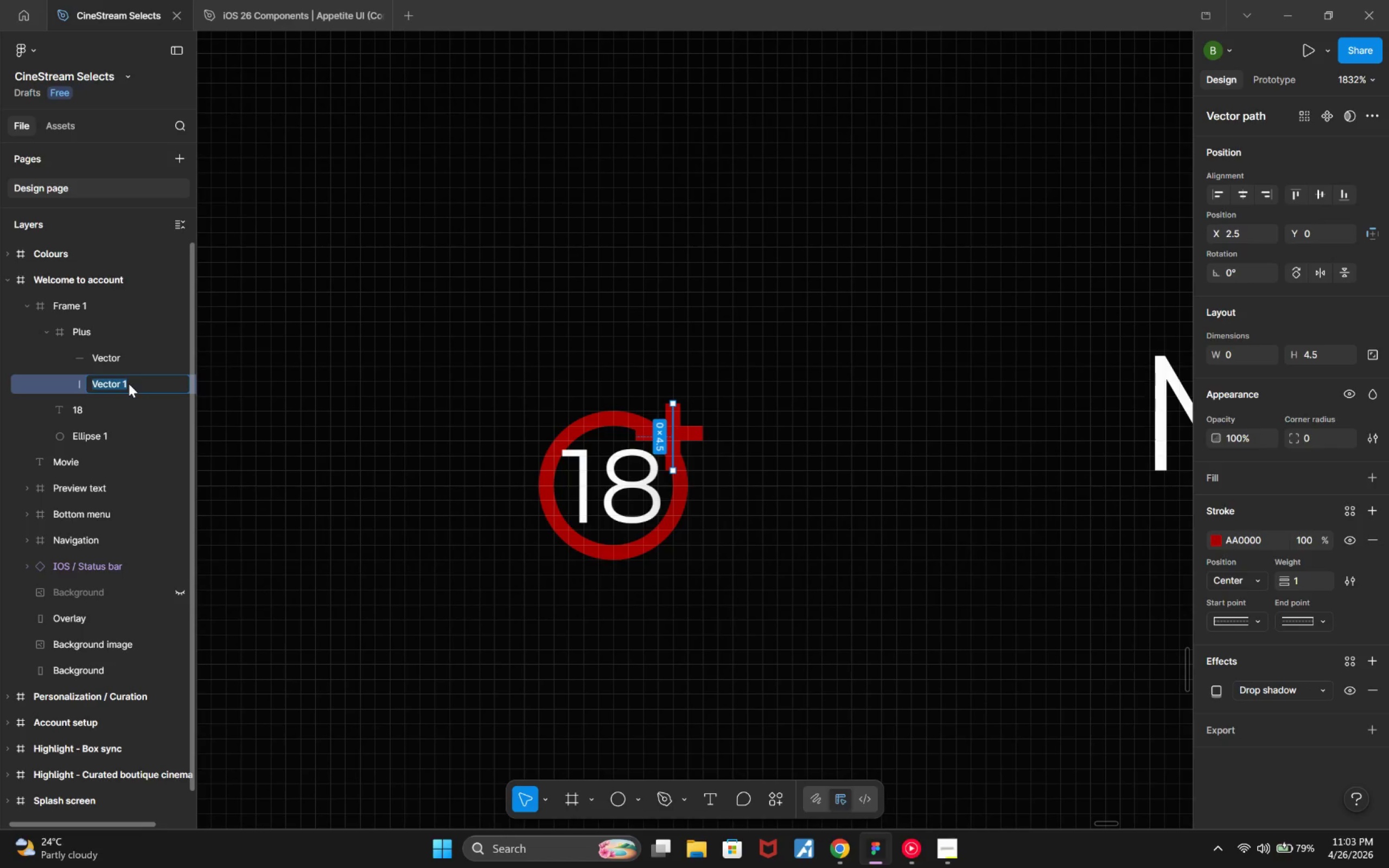 
key(ArrowRight)
 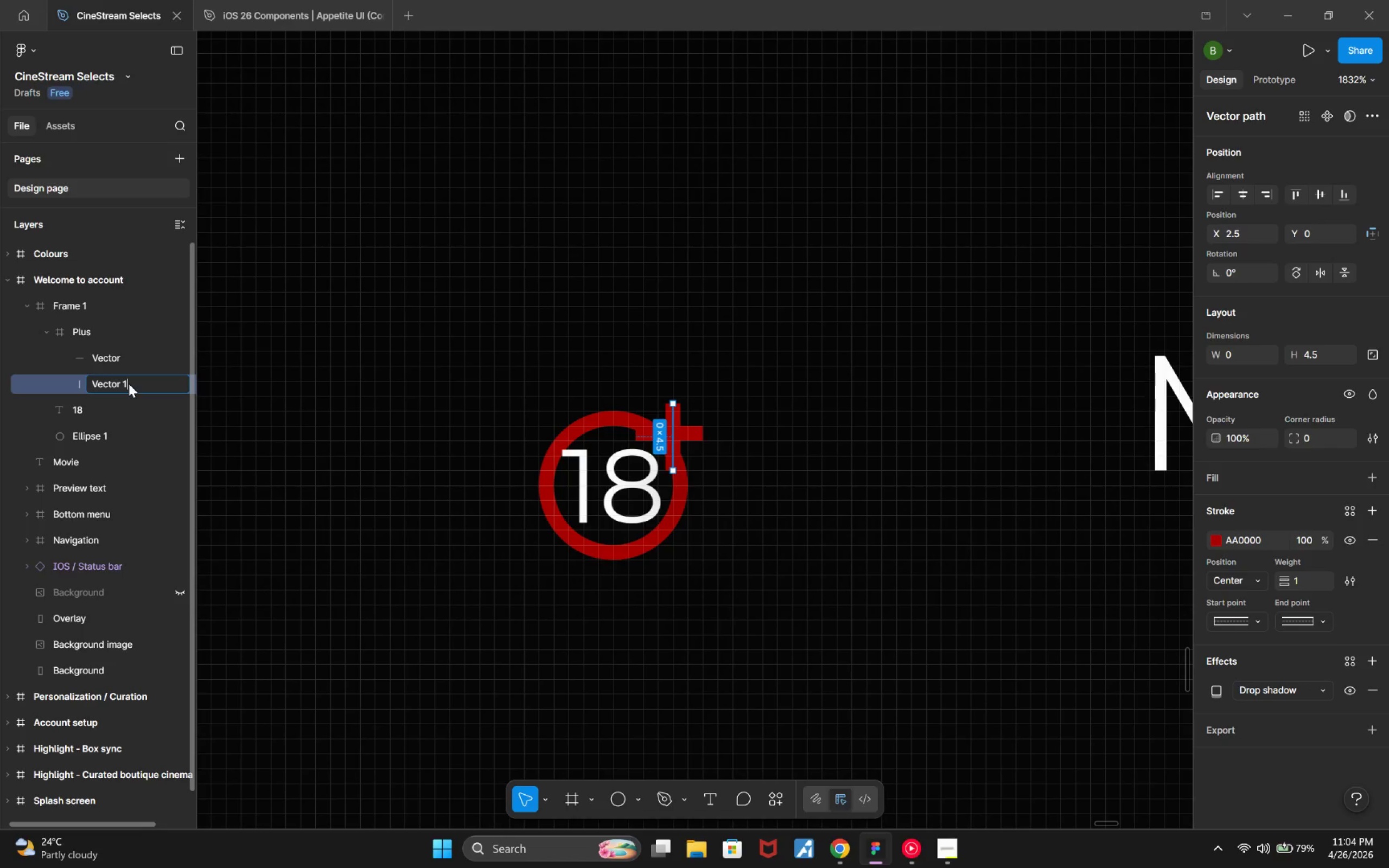 
key(ArrowRight)
 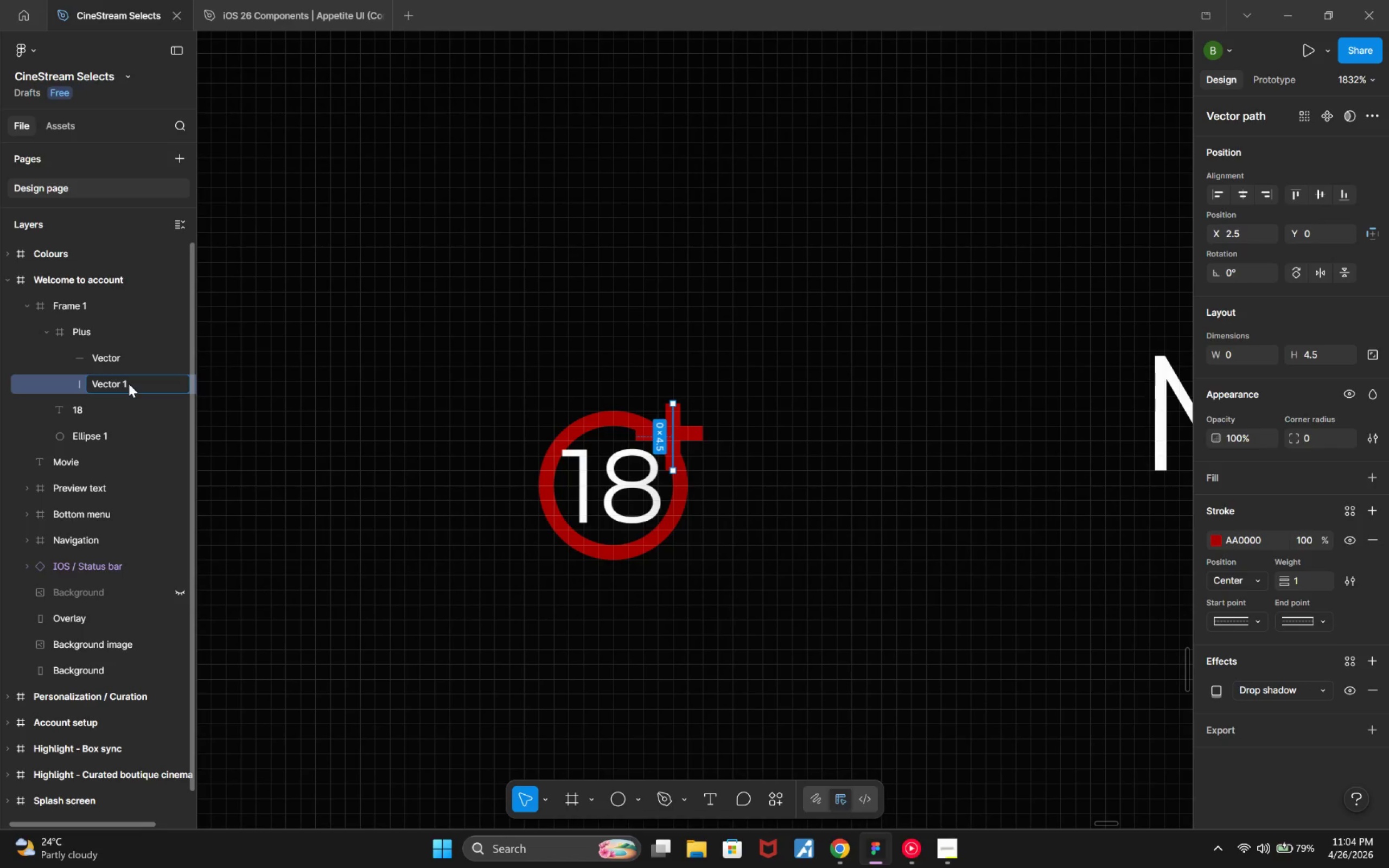 
key(Backspace)
 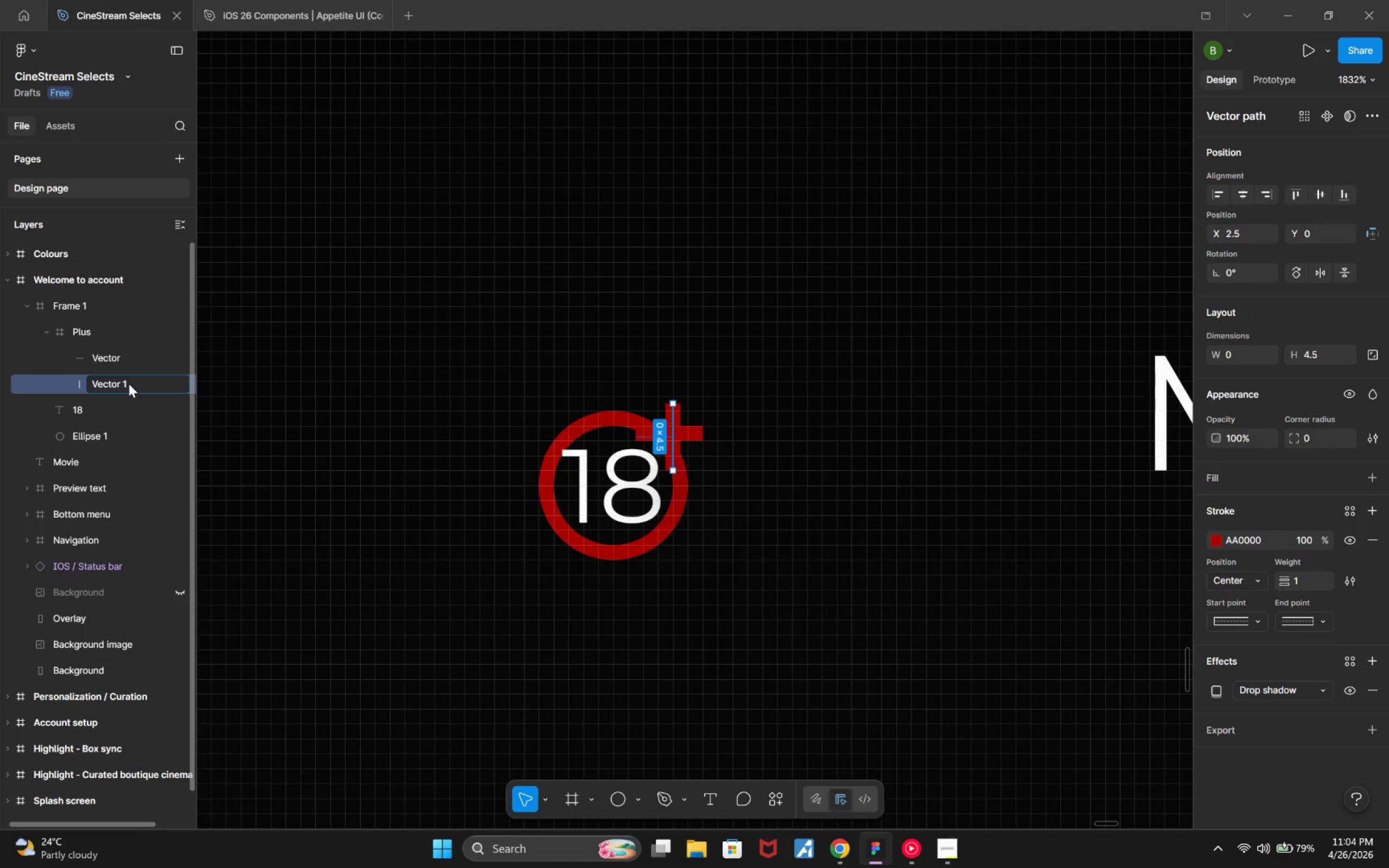 
key(Backspace)
 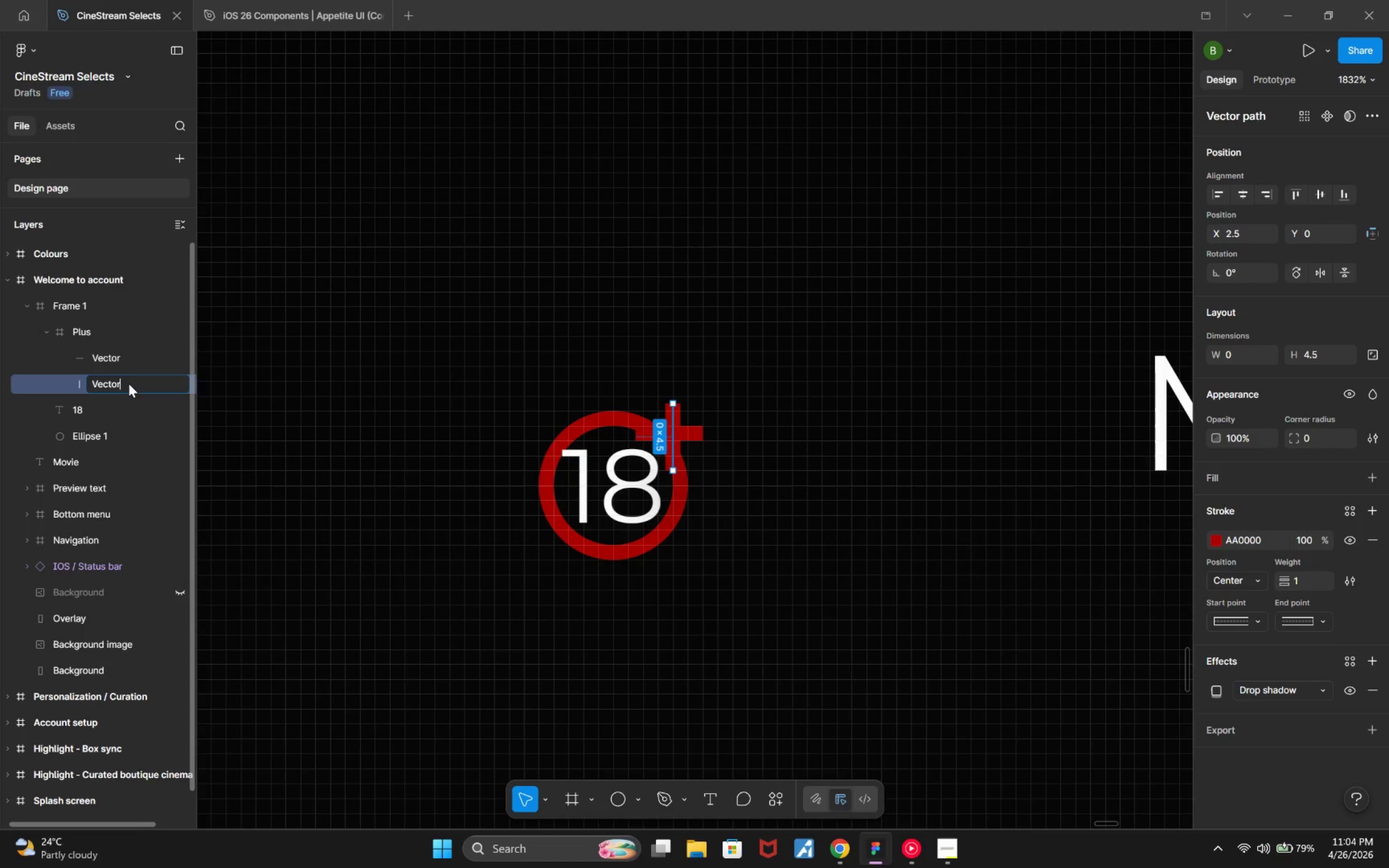 
key(Enter)
 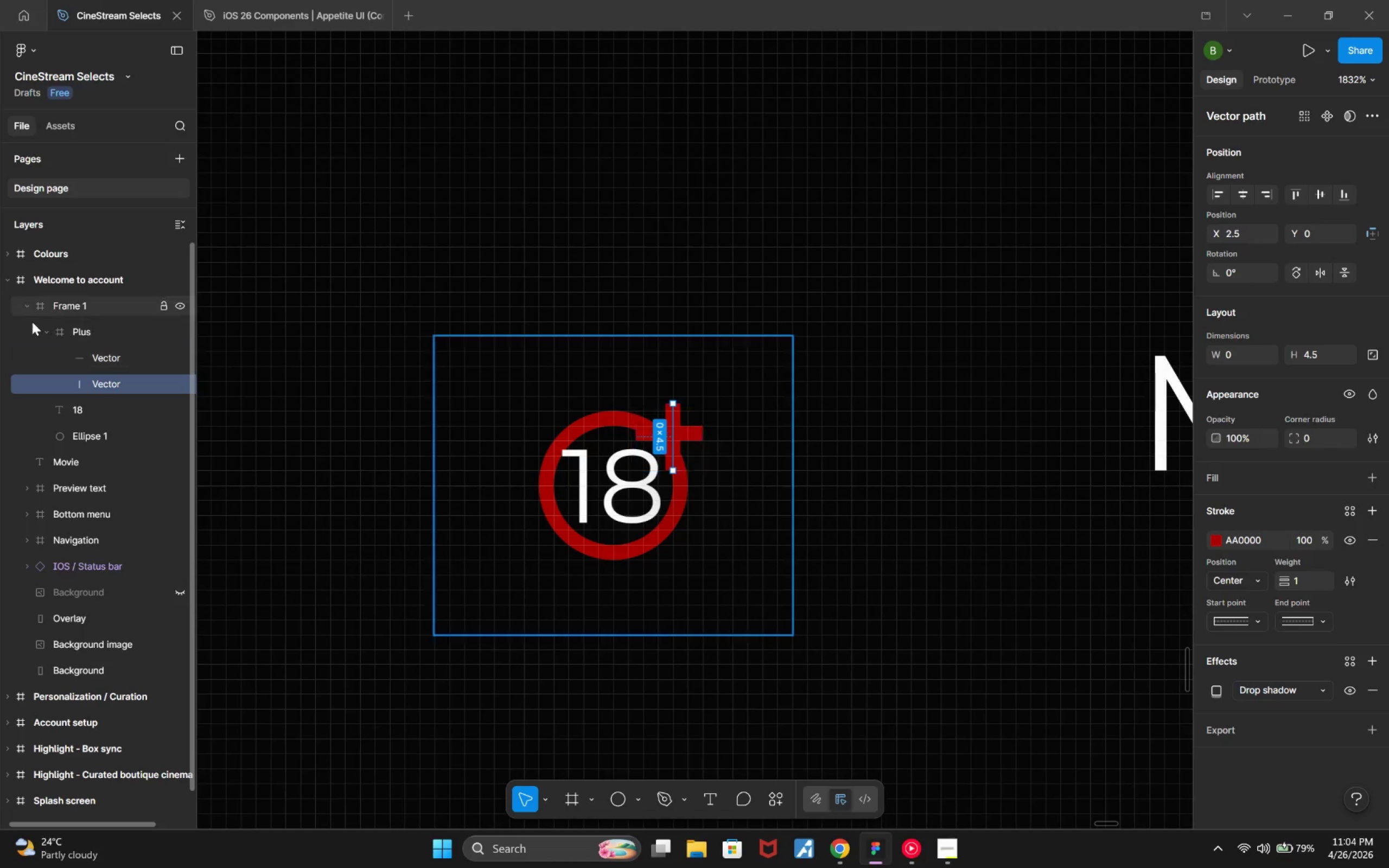 
left_click([46, 333])
 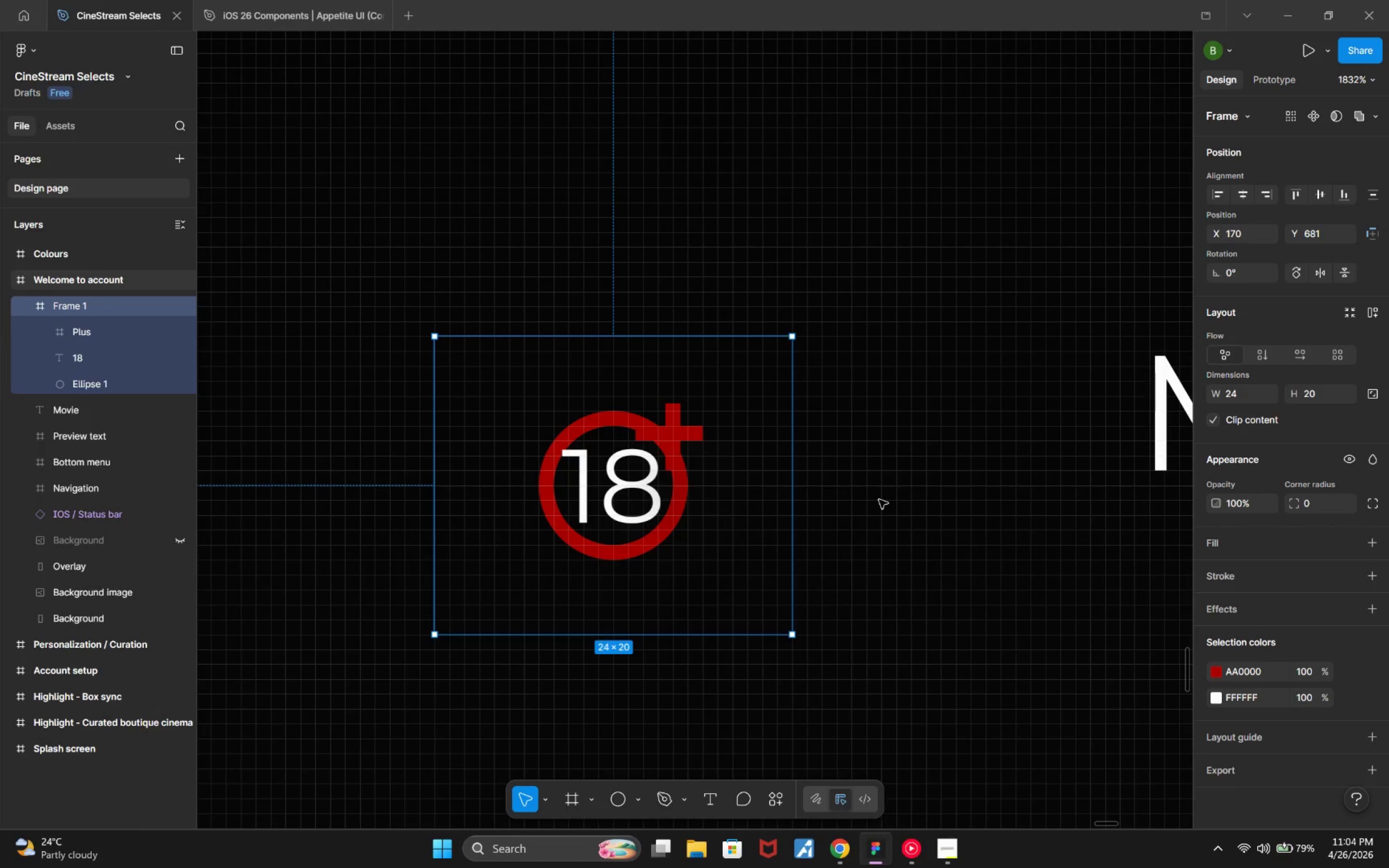 
wait(5.41)
 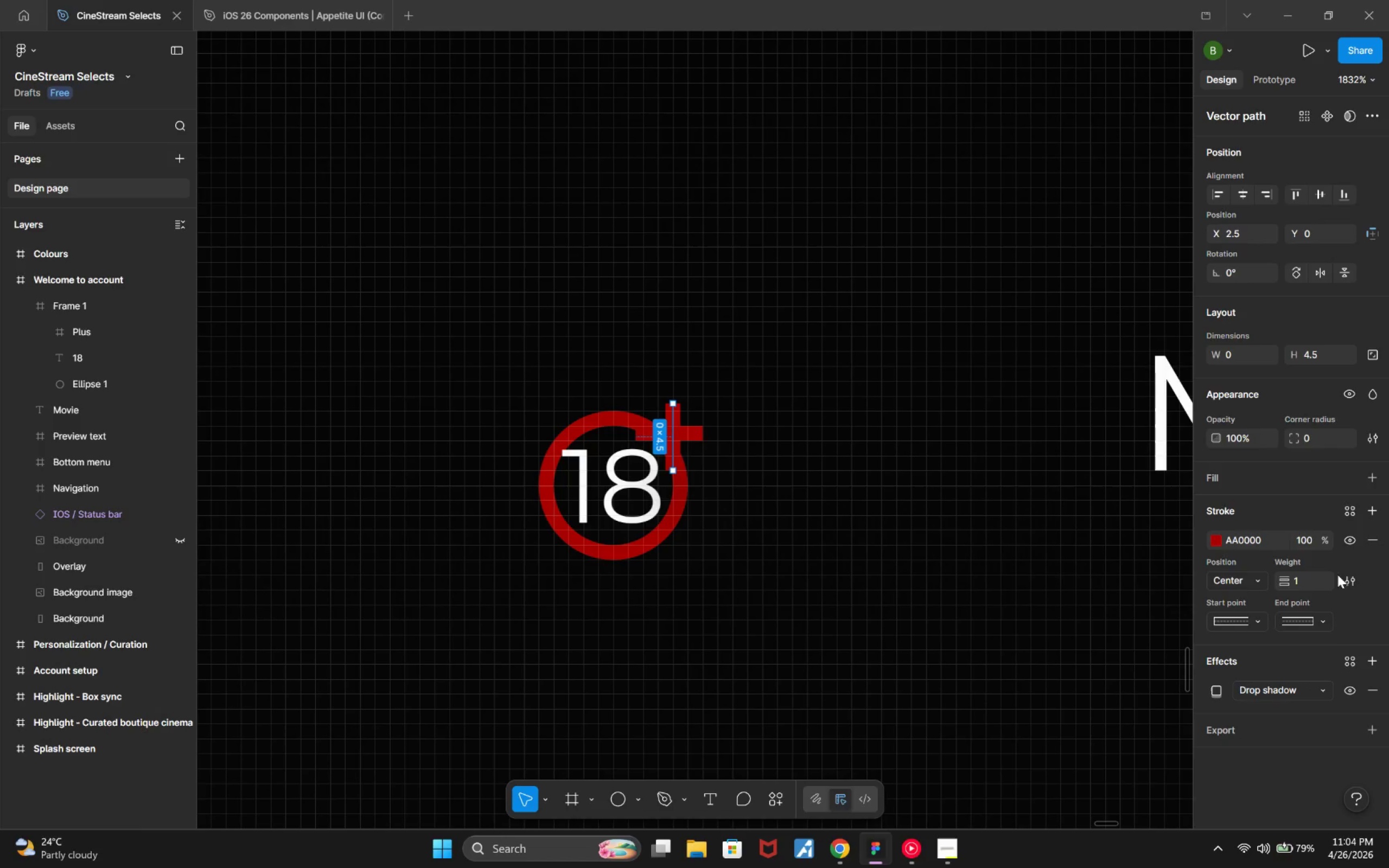 
double_click([690, 433])
 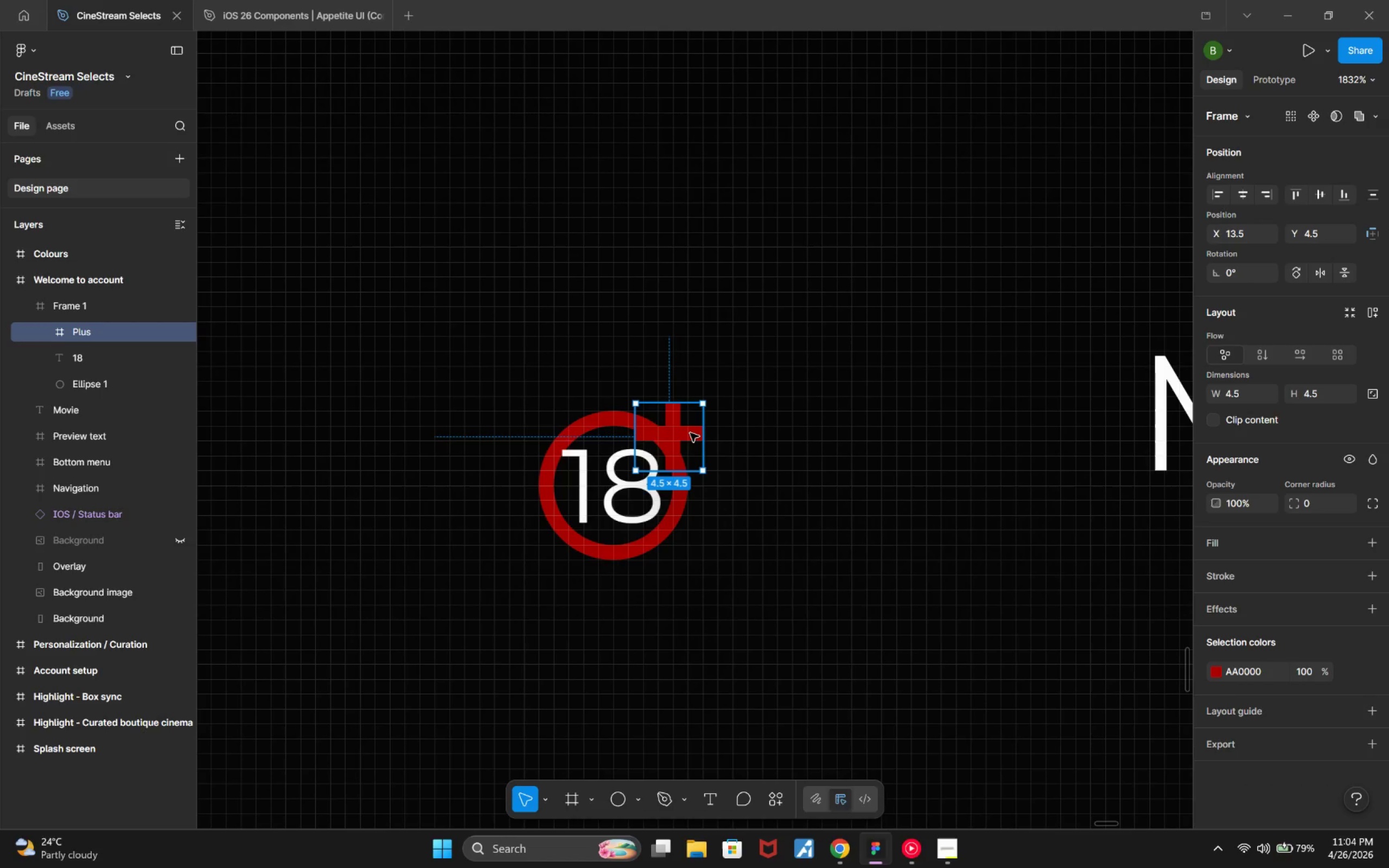 
double_click([690, 433])
 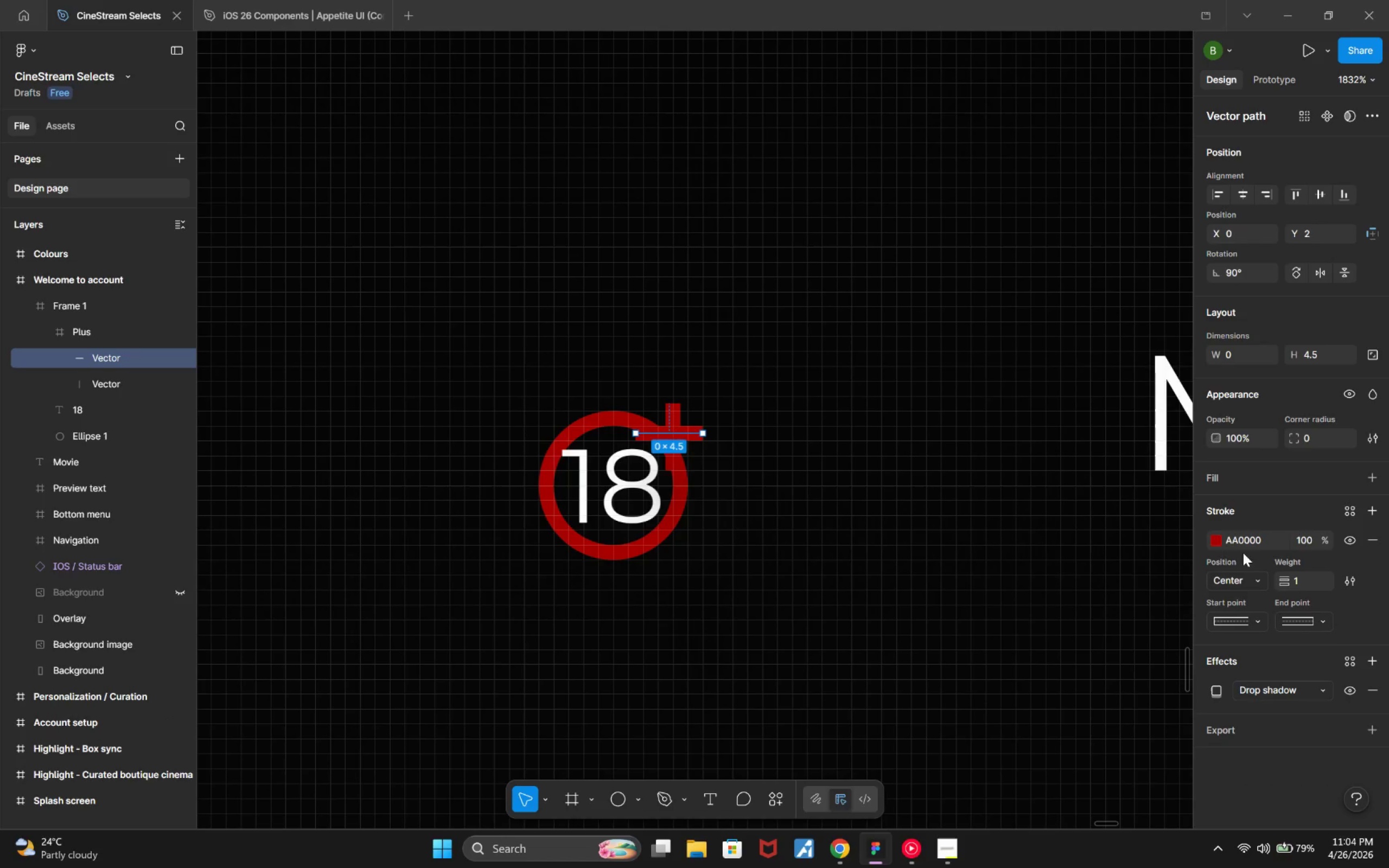 
left_click([1218, 542])
 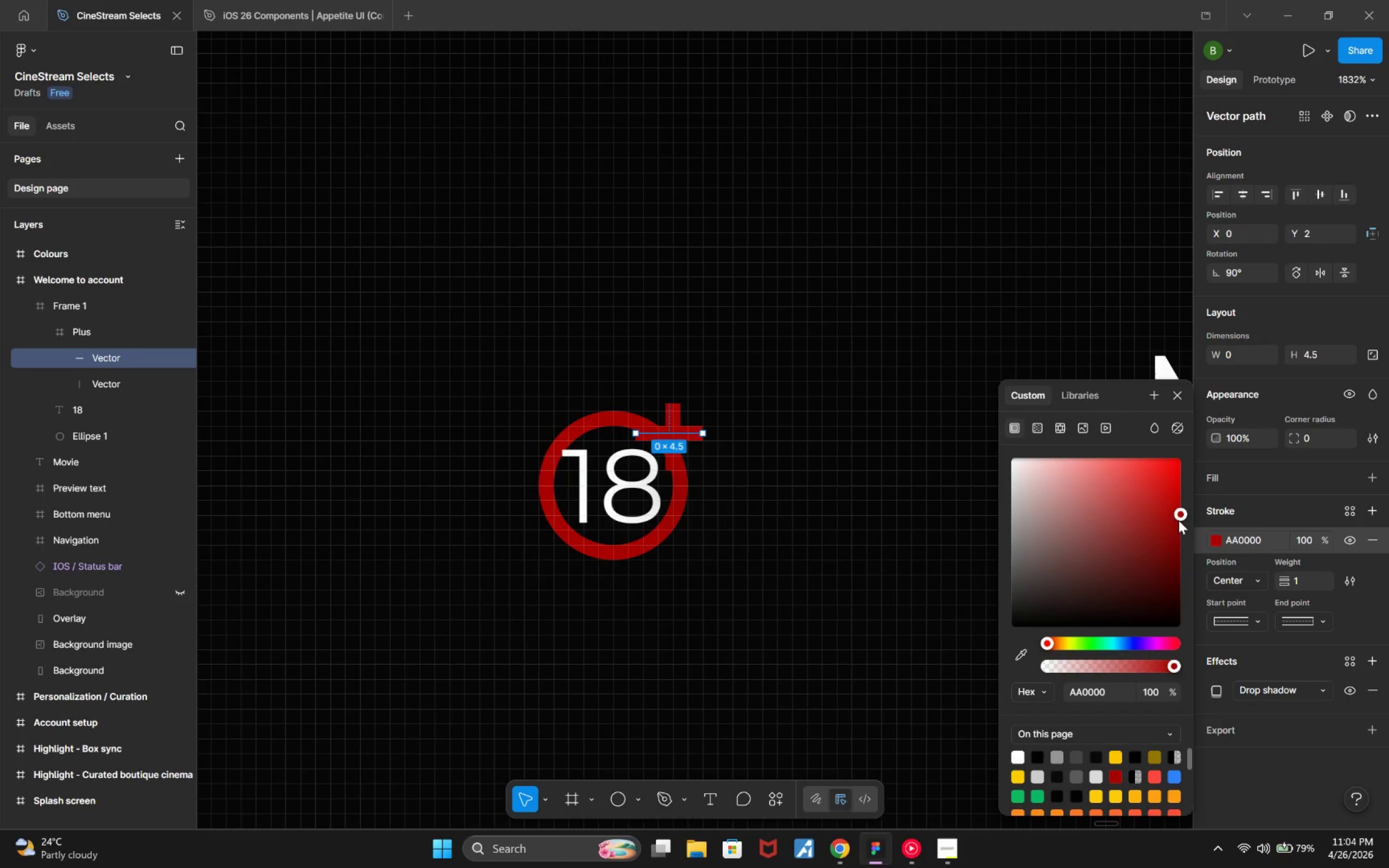 
left_click_drag(start_coordinate=[1177, 516], to_coordinate=[1193, 563])
 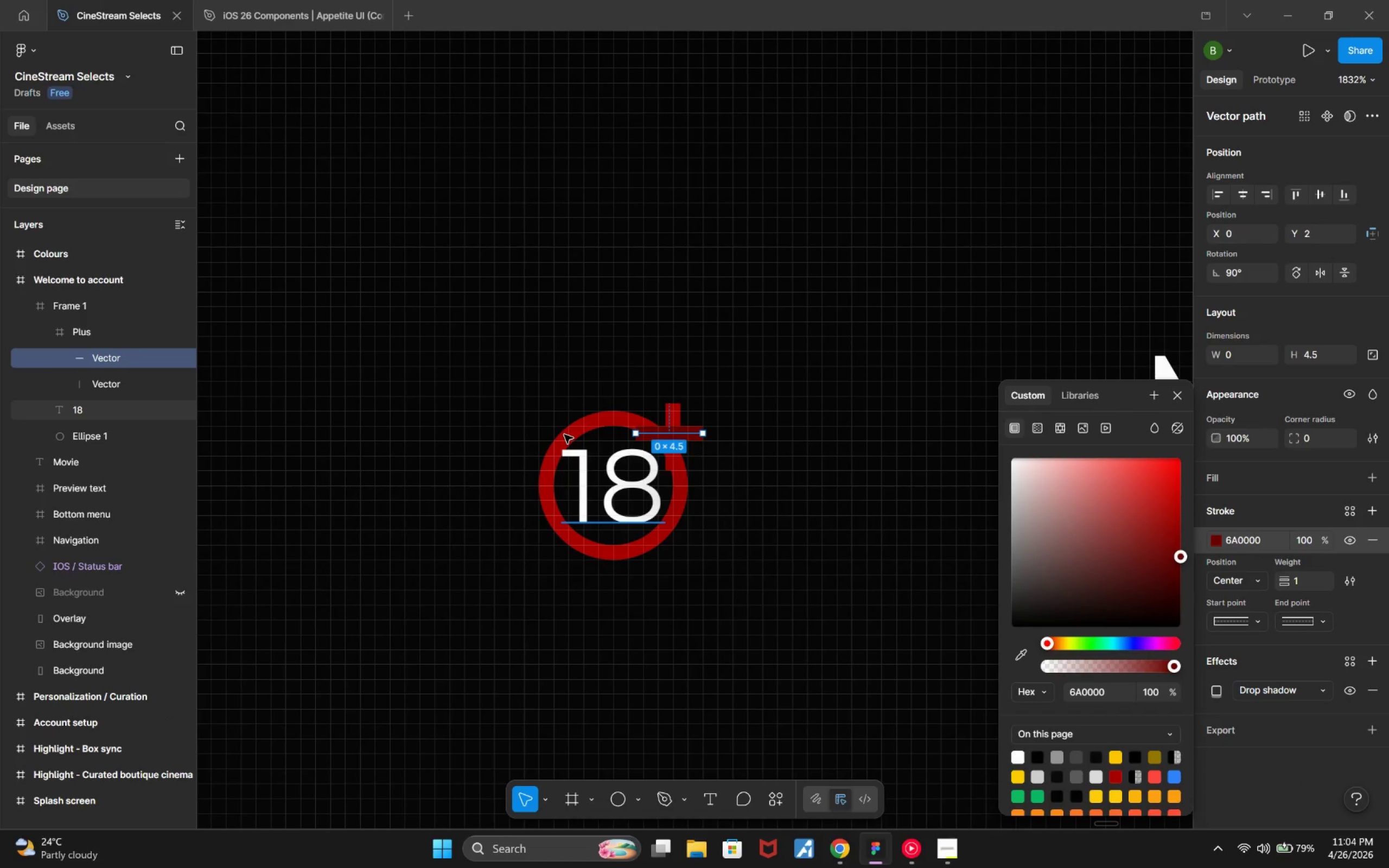 
left_click([115, 384])
 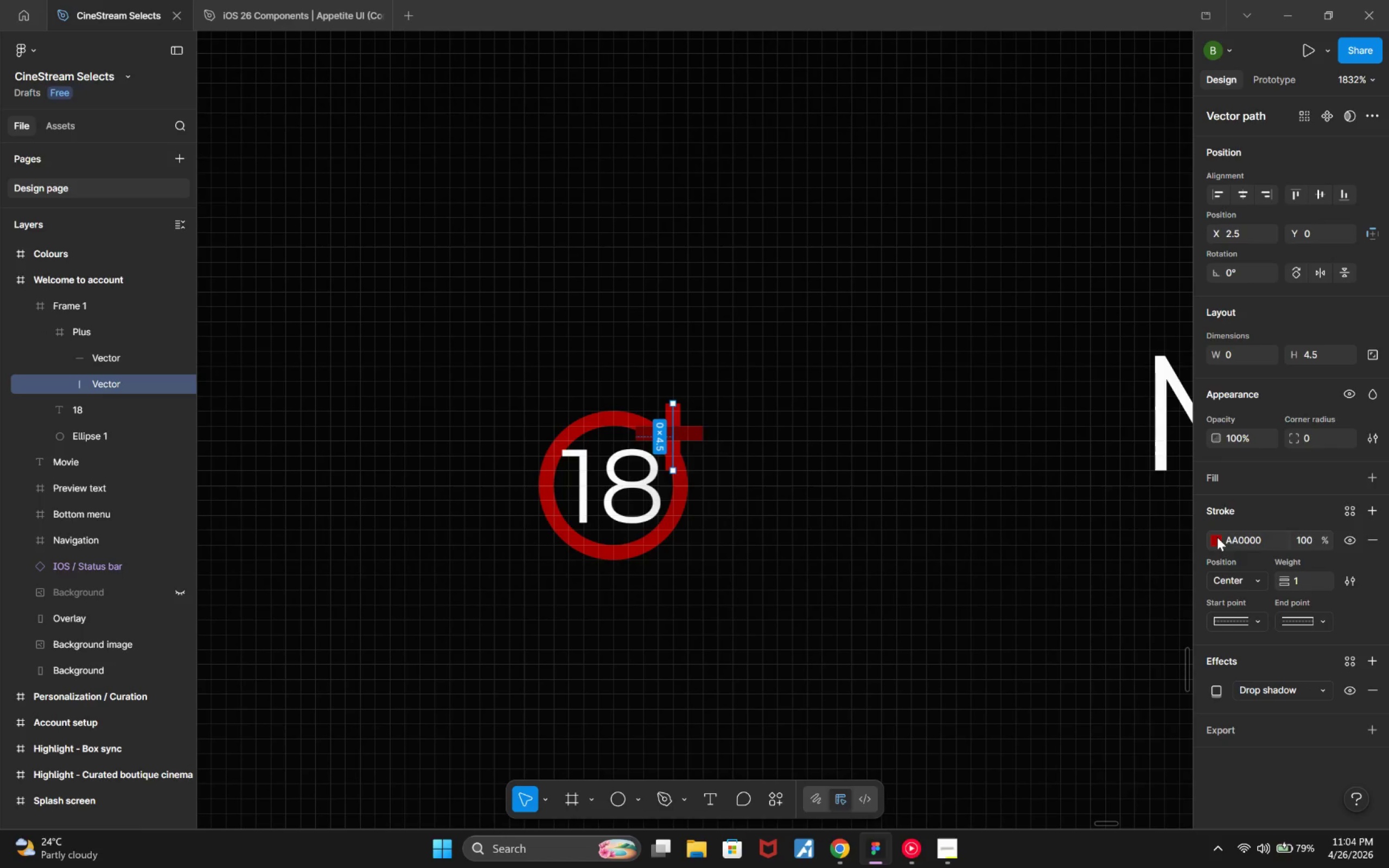 
left_click_drag(start_coordinate=[1181, 512], to_coordinate=[1189, 553])
 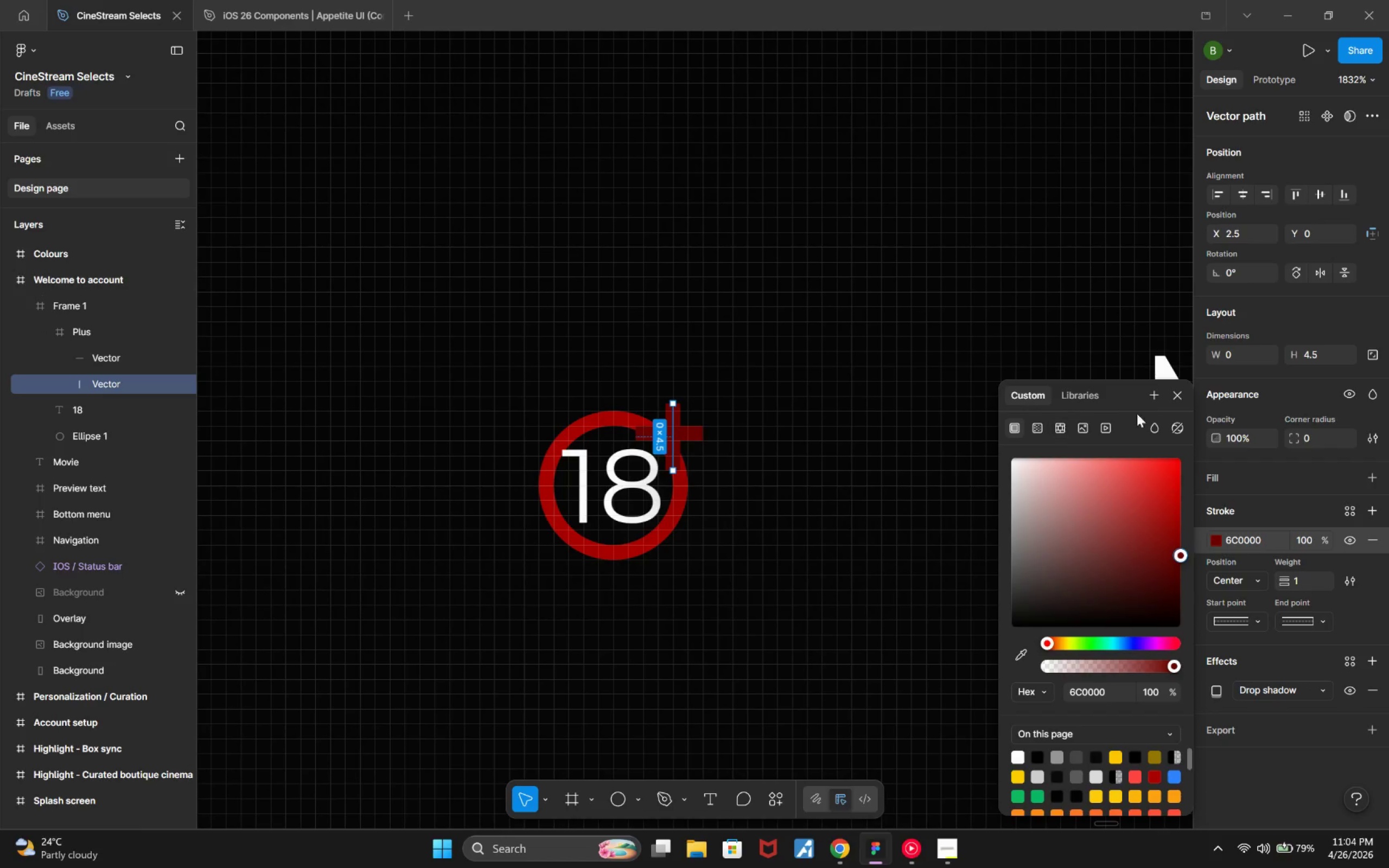 
left_click([1179, 394])
 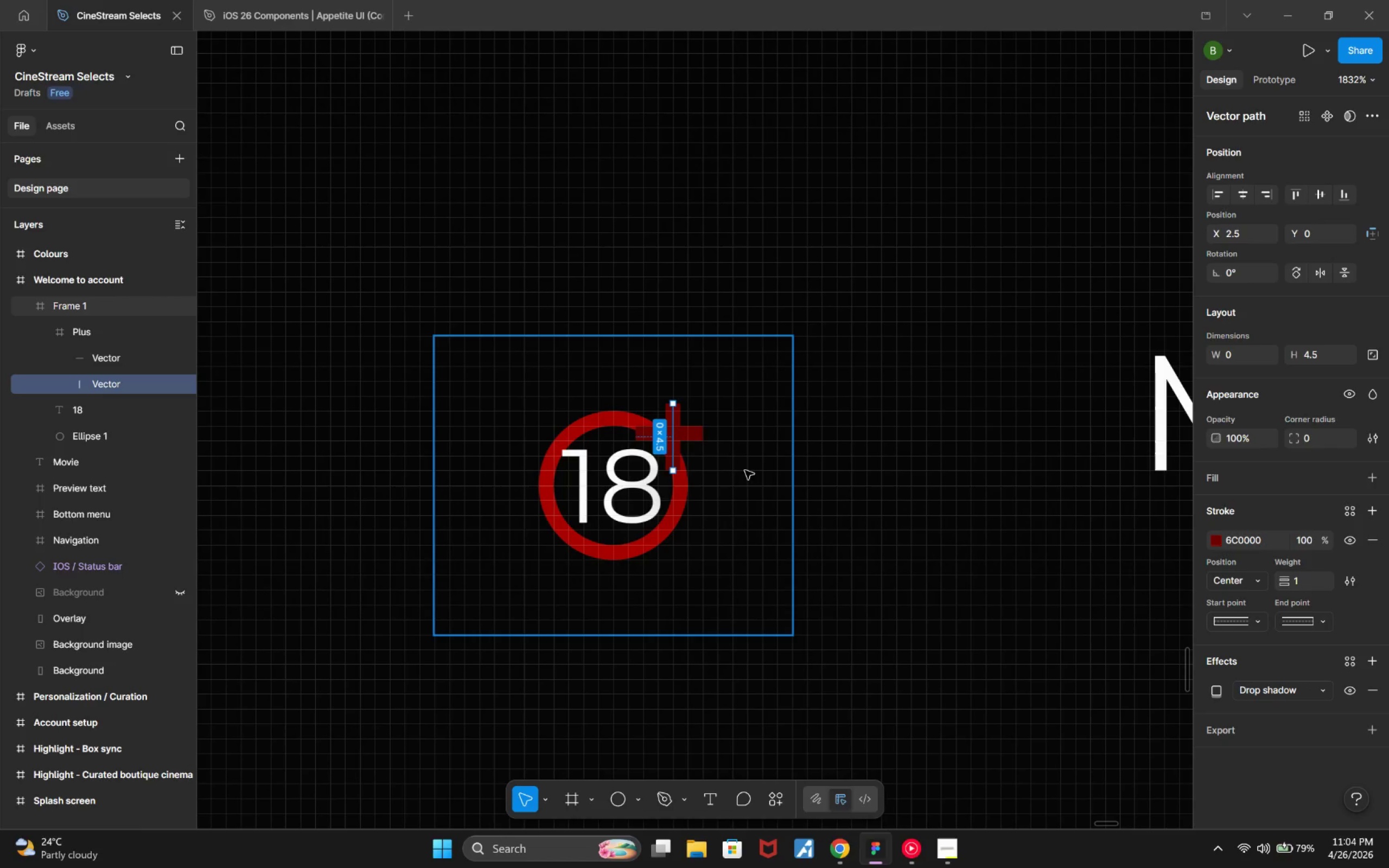 
left_click([758, 487])
 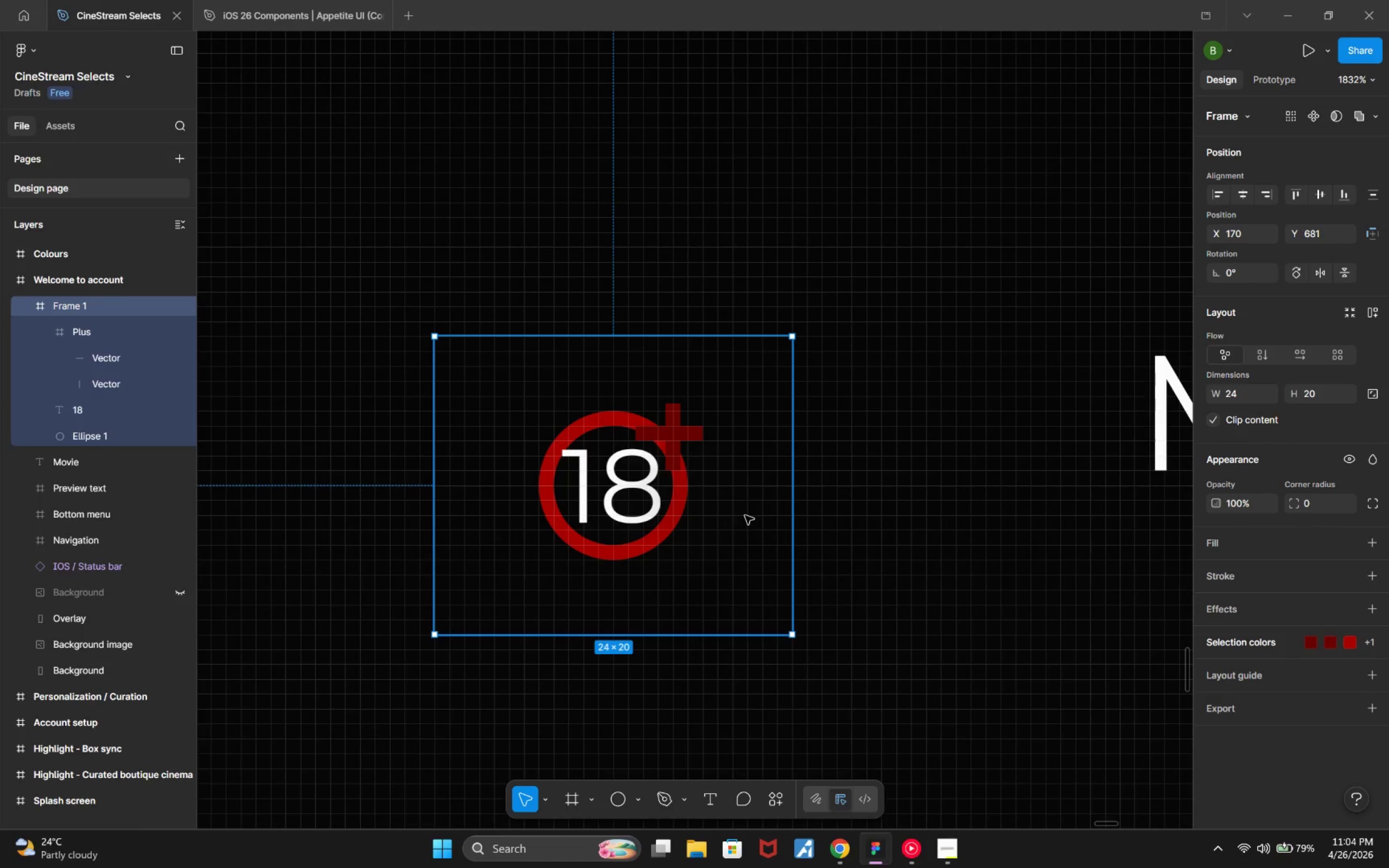 
left_click_drag(start_coordinate=[732, 513], to_coordinate=[883, 503])
 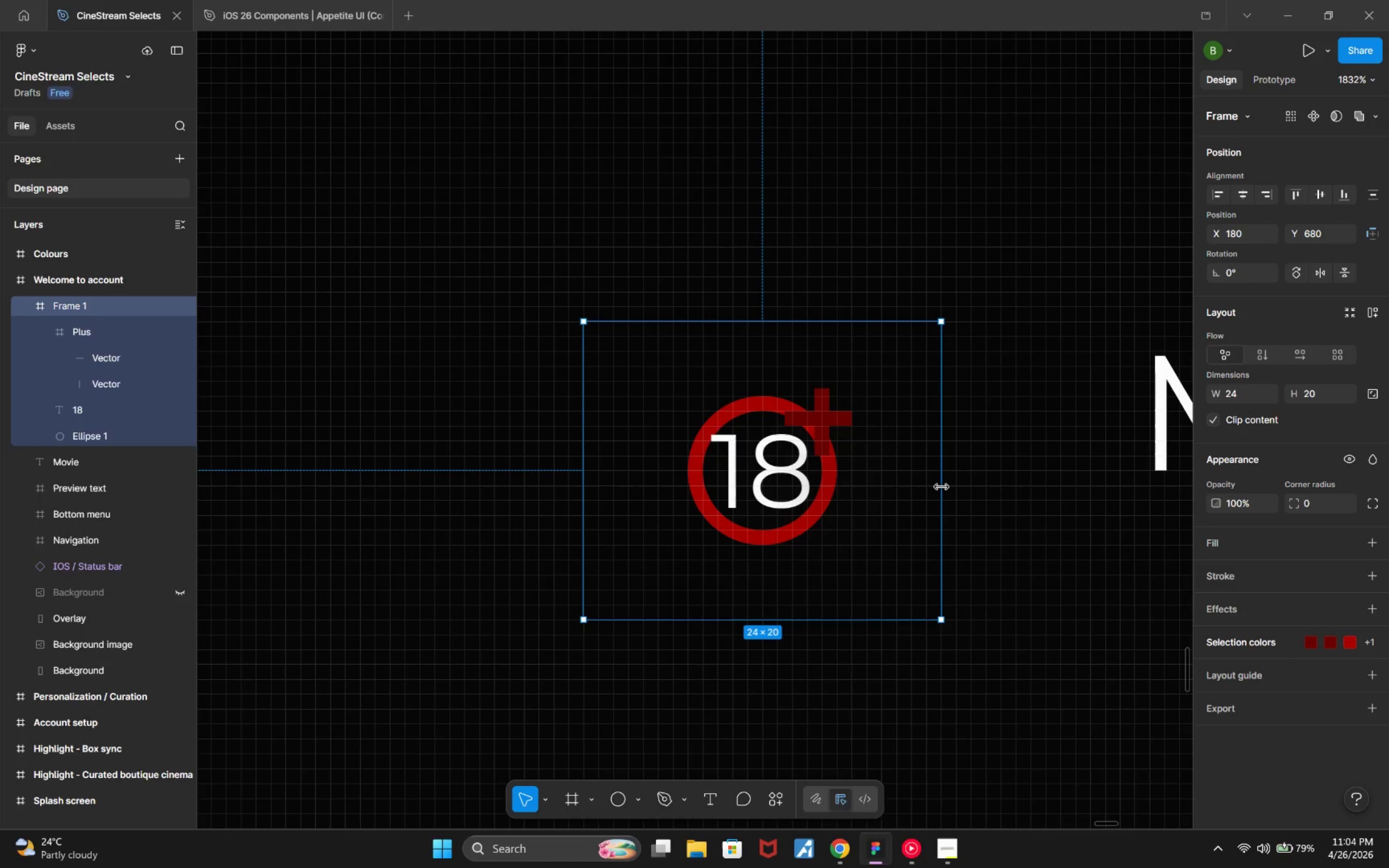 
left_click_drag(start_coordinate=[941, 487], to_coordinate=[859, 487])
 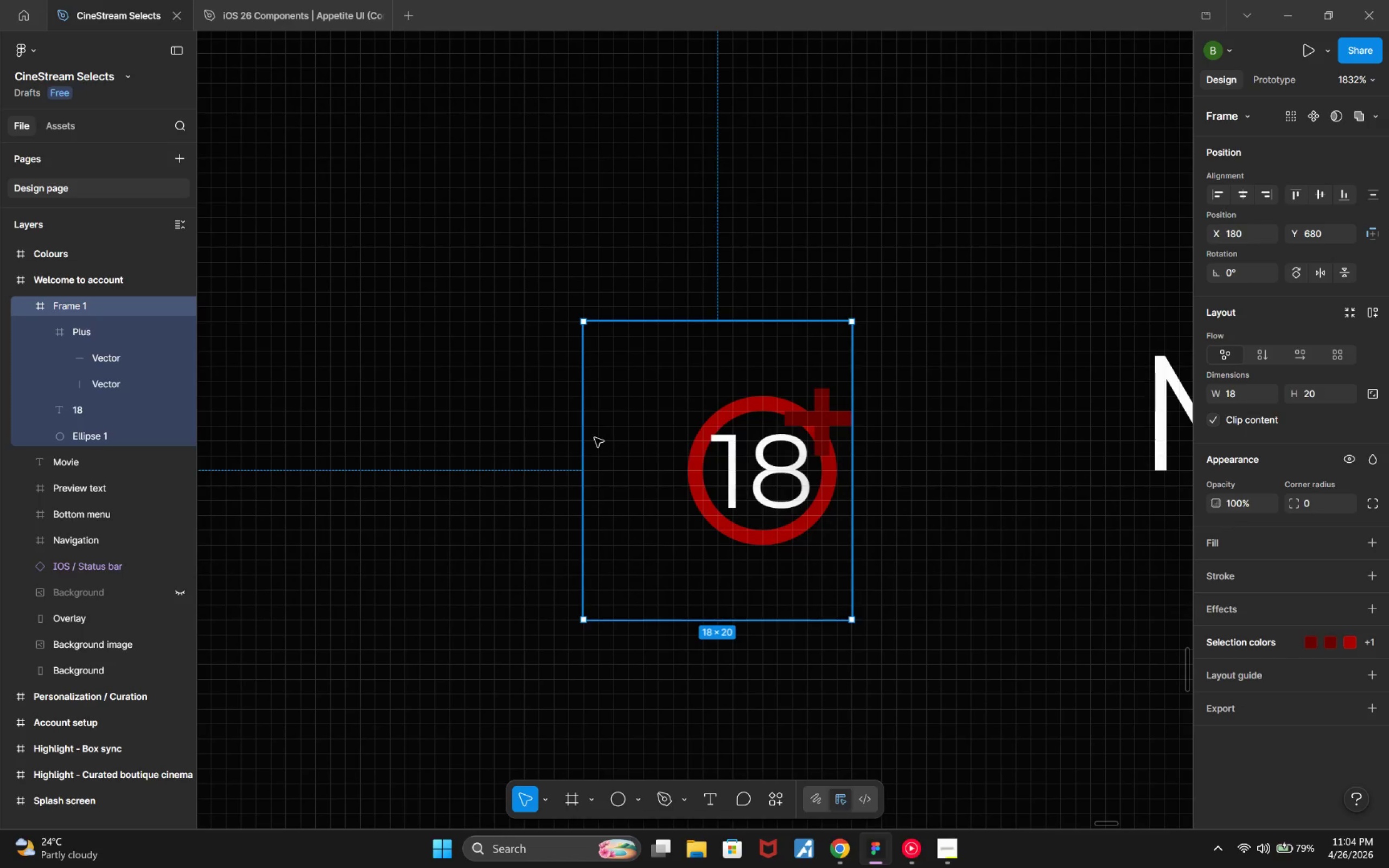 
hold_key(key=ControlLeft, duration=1.65)
 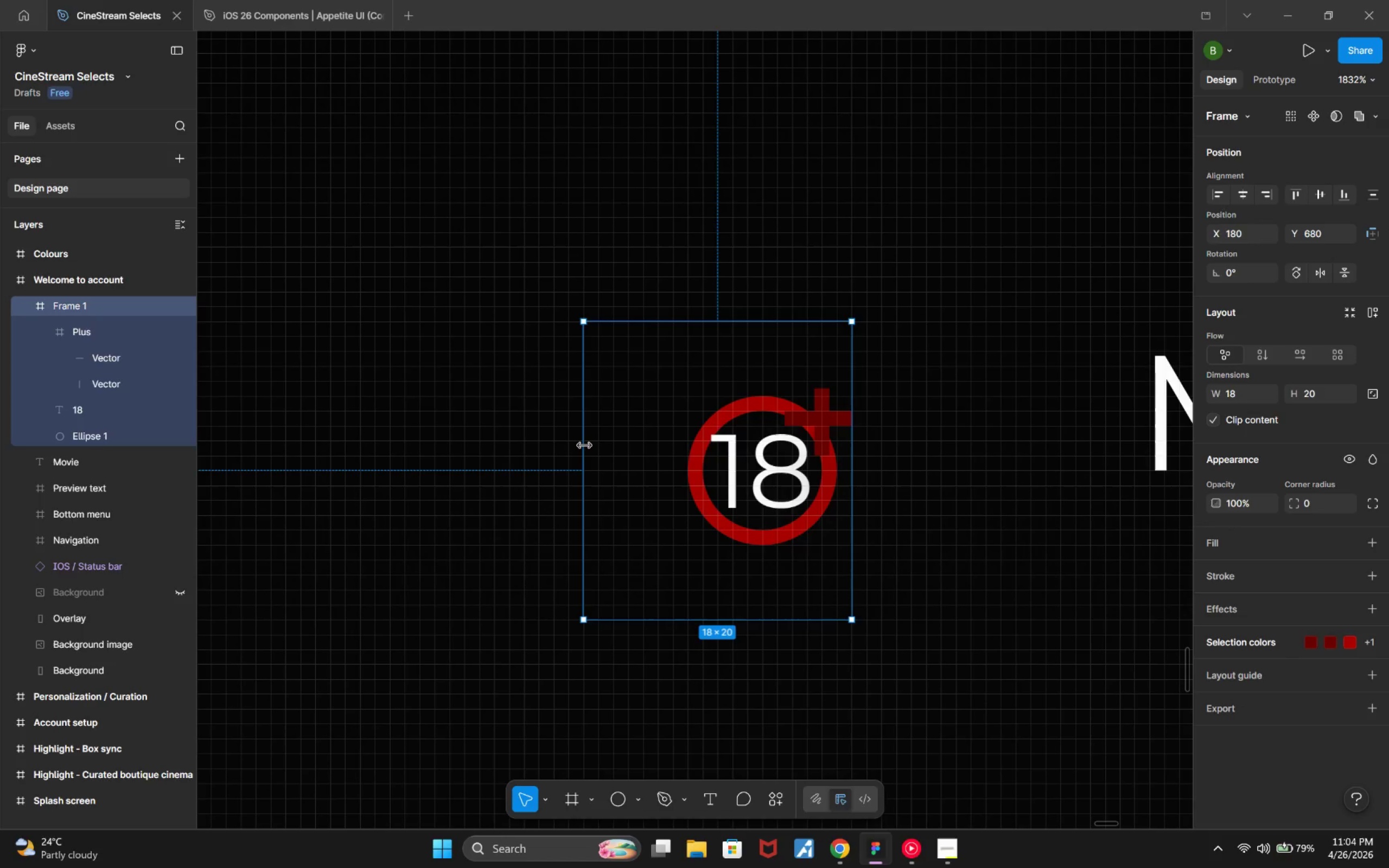 
left_click_drag(start_coordinate=[584, 445], to_coordinate=[675, 456])
 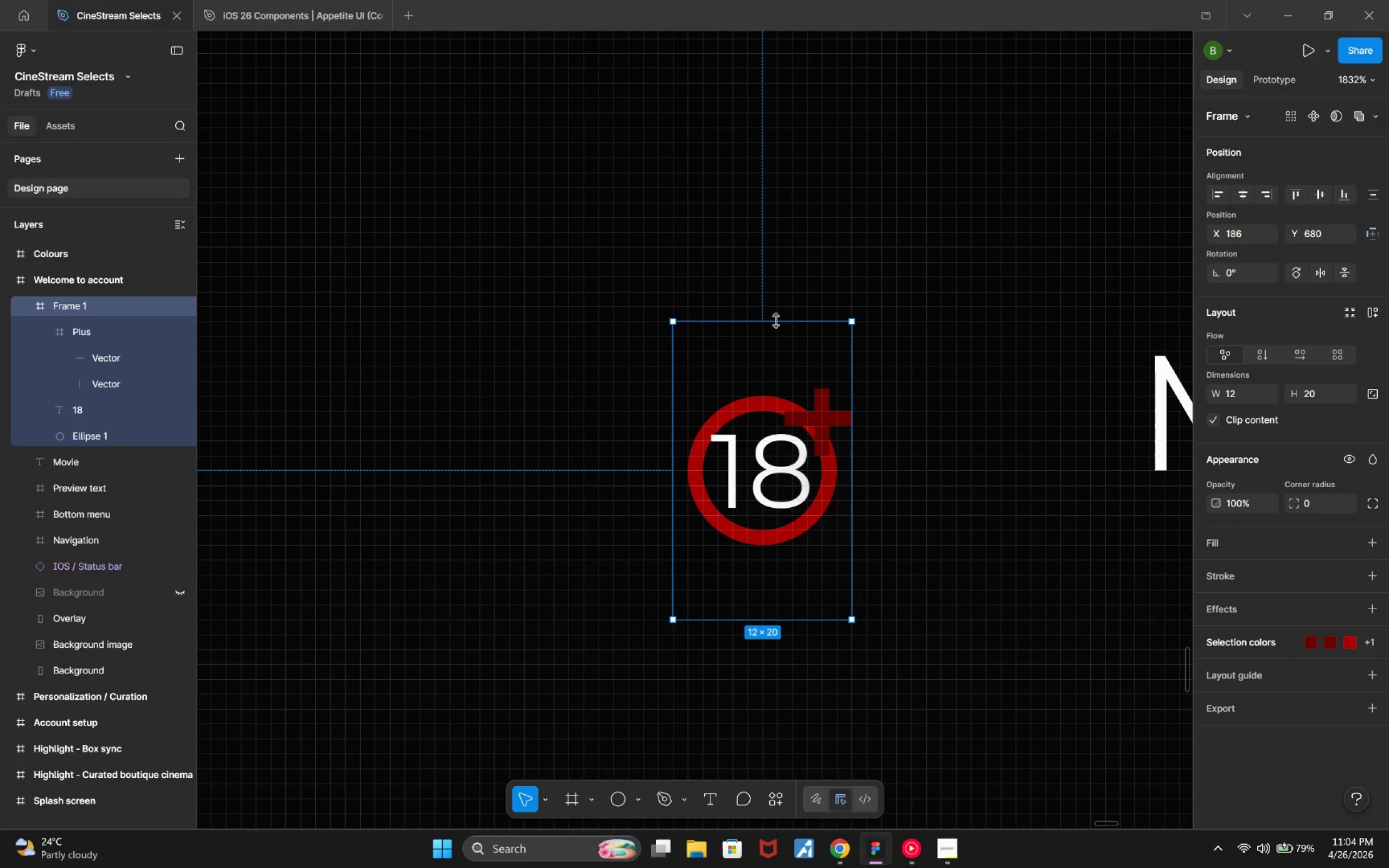 
hold_key(key=ControlLeft, duration=1.8)
 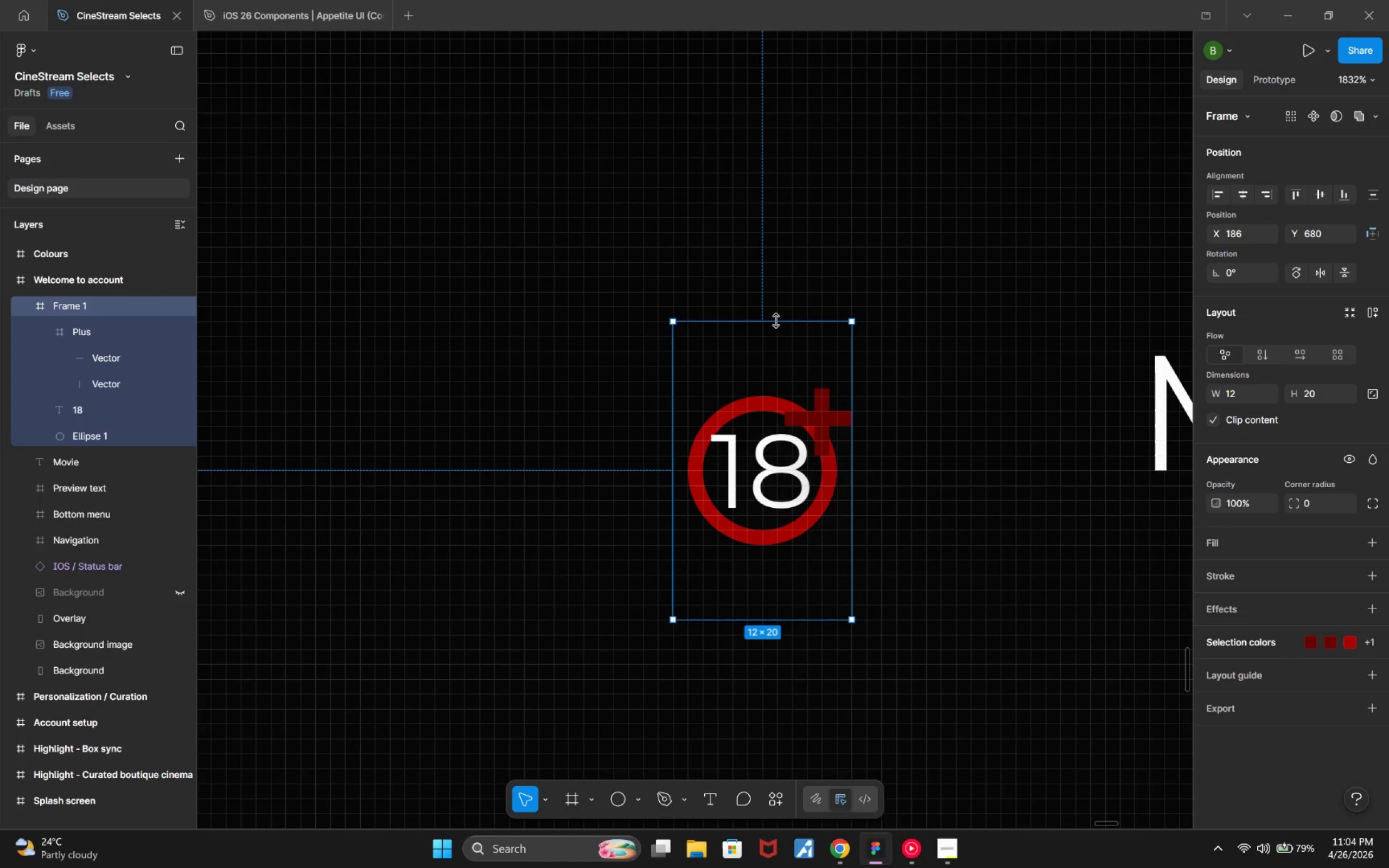 
hold_key(key=ControlLeft, duration=1.03)
left_click_drag(start_coordinate=[776, 321], to_coordinate=[793, 381])
 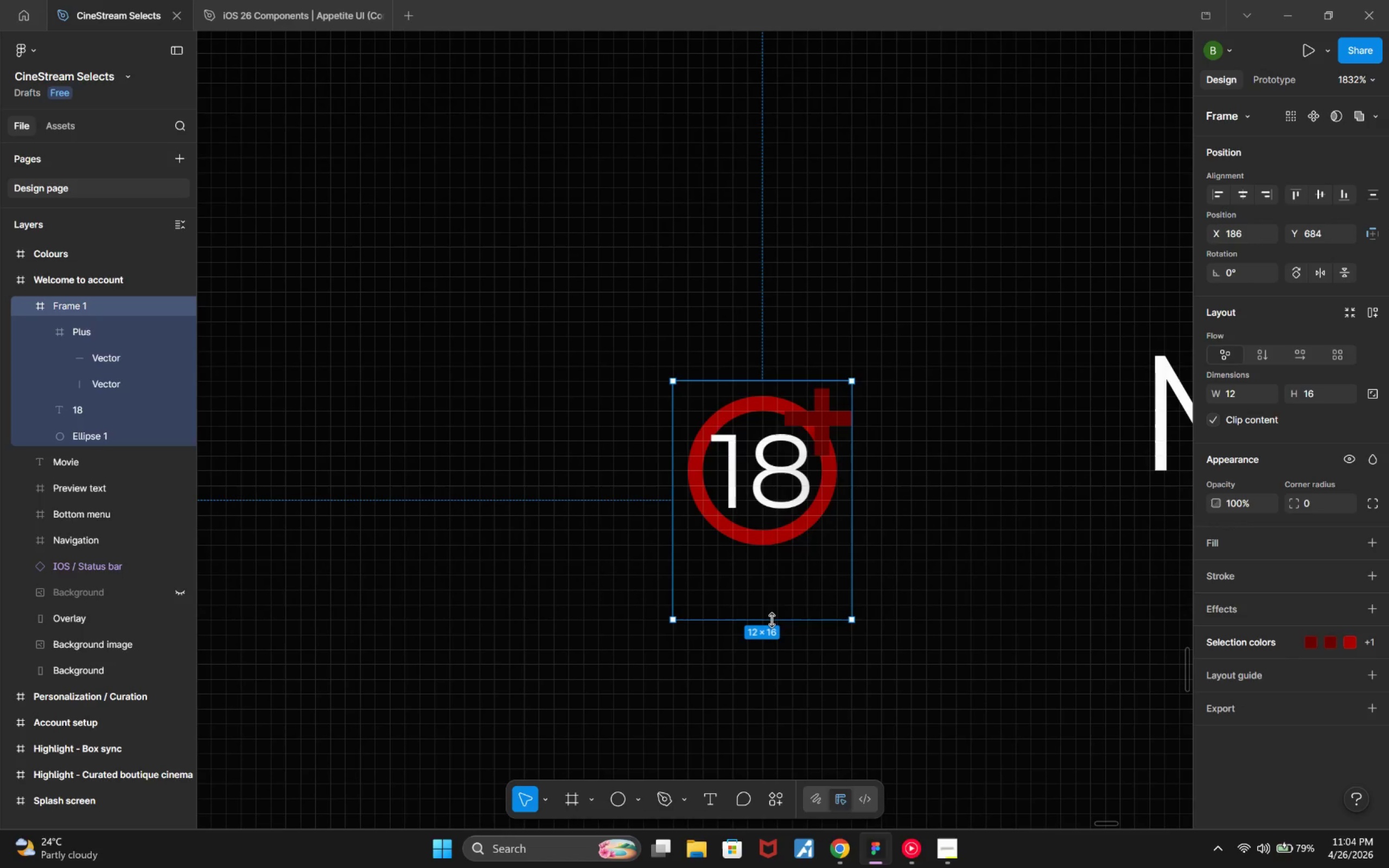 
left_click_drag(start_coordinate=[772, 620], to_coordinate=[770, 560])
 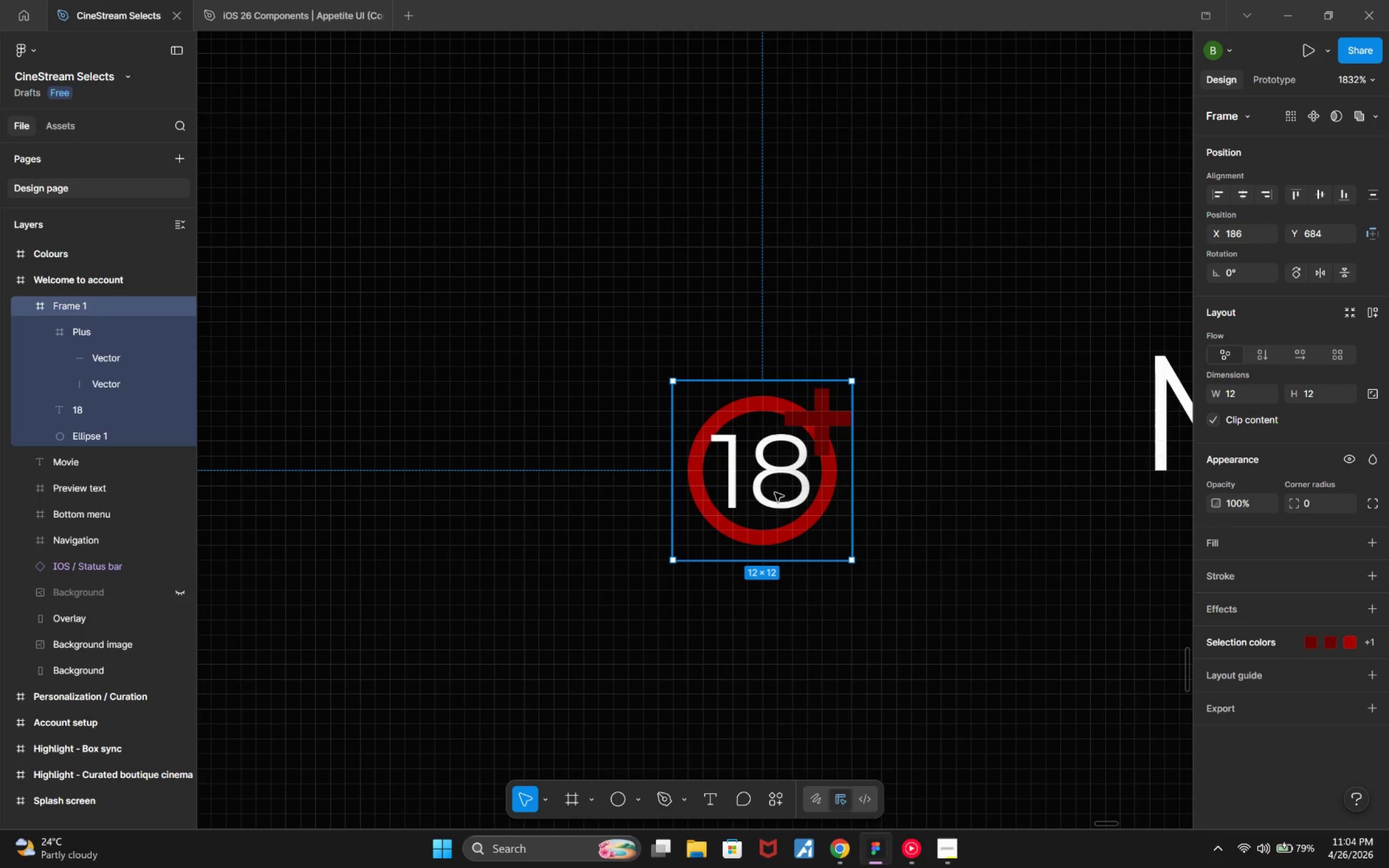 
hold_key(key=ControlLeft, duration=0.96)
 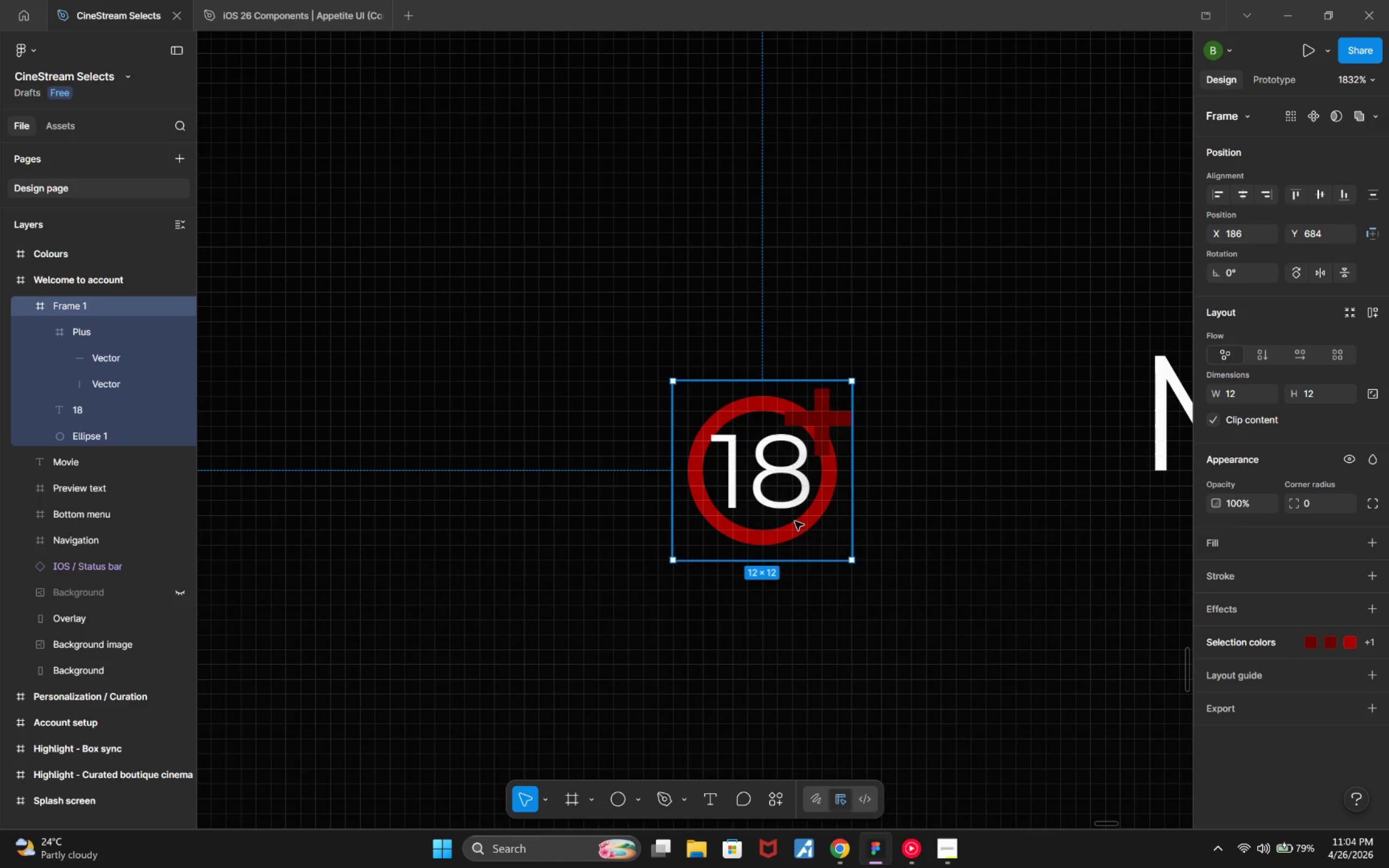 
hold_key(key=ControlLeft, duration=0.58)
scroll: coordinate [819, 550], scroll_direction: down, amount: 5.0
 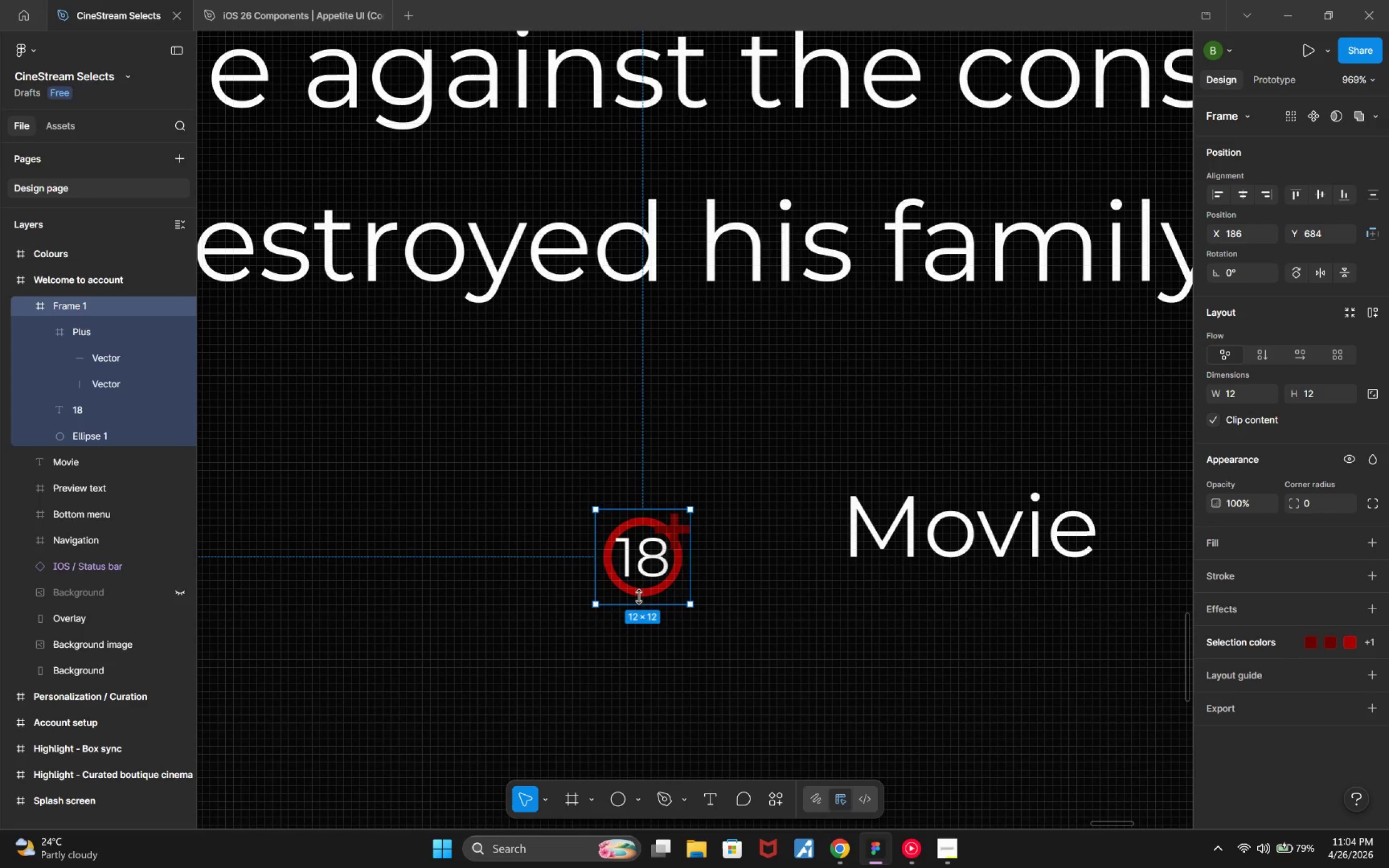 
left_click_drag(start_coordinate=[639, 569], to_coordinate=[767, 537])
 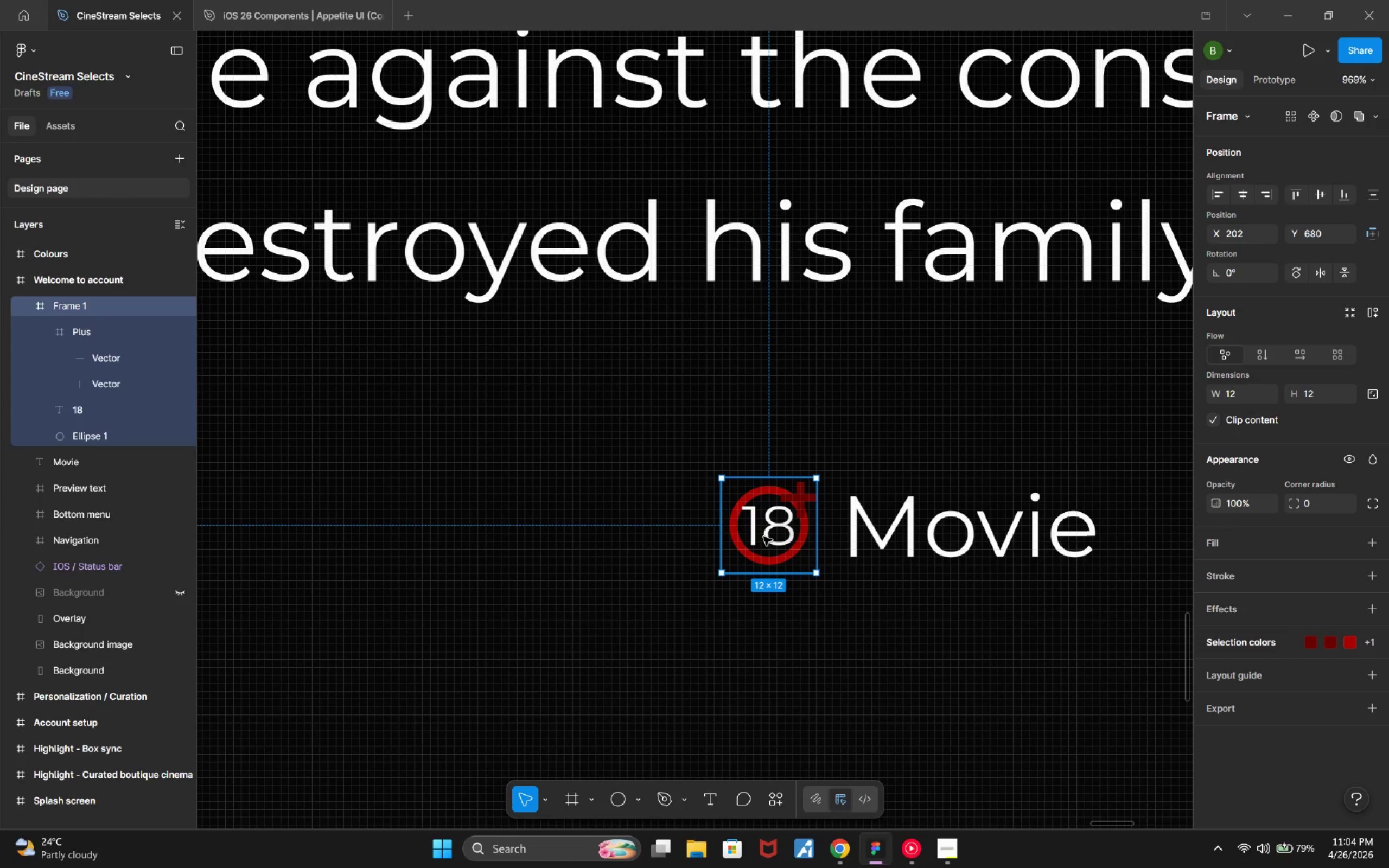 
hold_key(key=ControlLeft, duration=0.59)
scroll: coordinate [858, 583], scroll_direction: down, amount: 4.0
 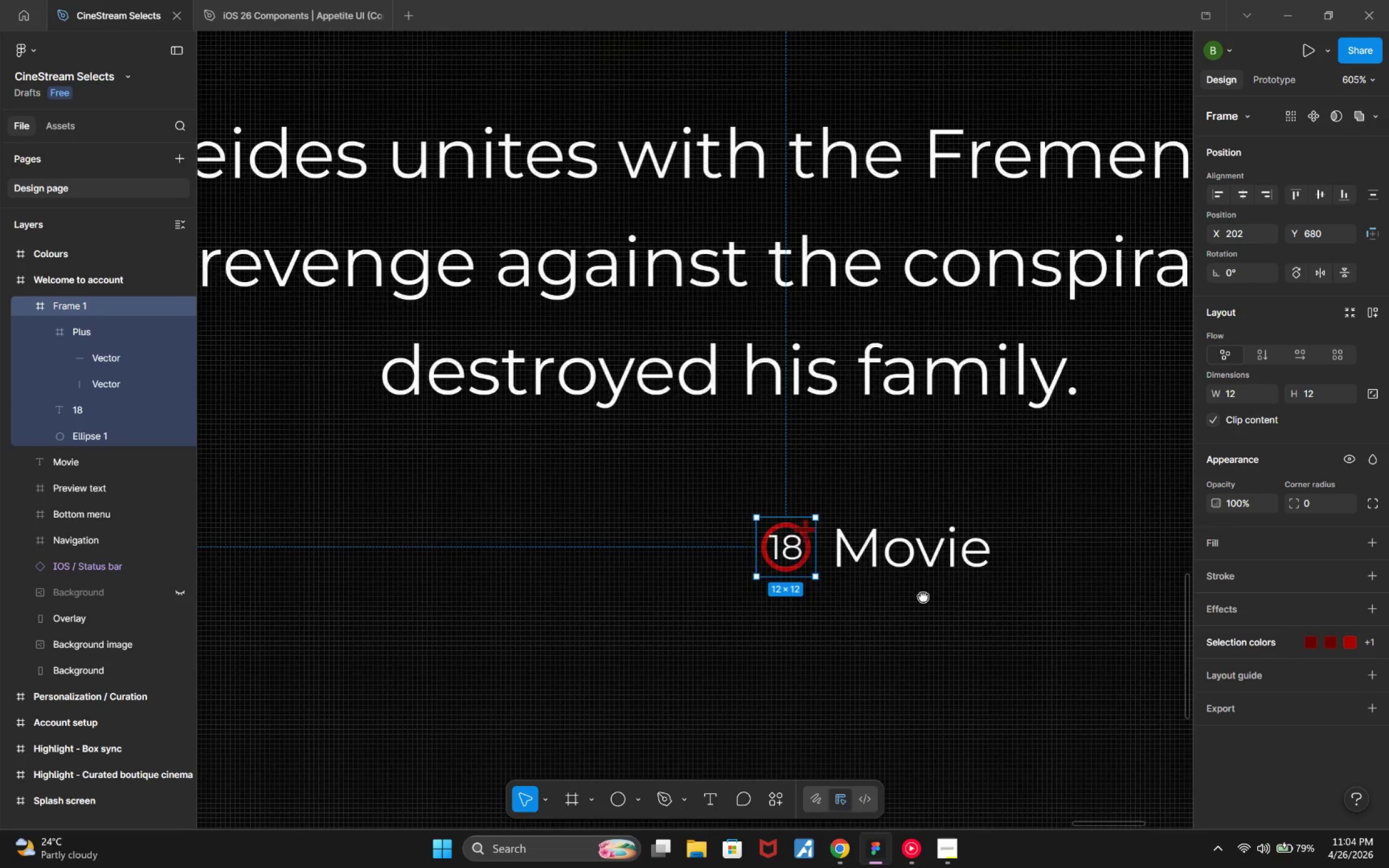 
hold_key(key=ControlLeft, duration=0.83)
scroll: coordinate [802, 567], scroll_direction: down, amount: 6.0
 